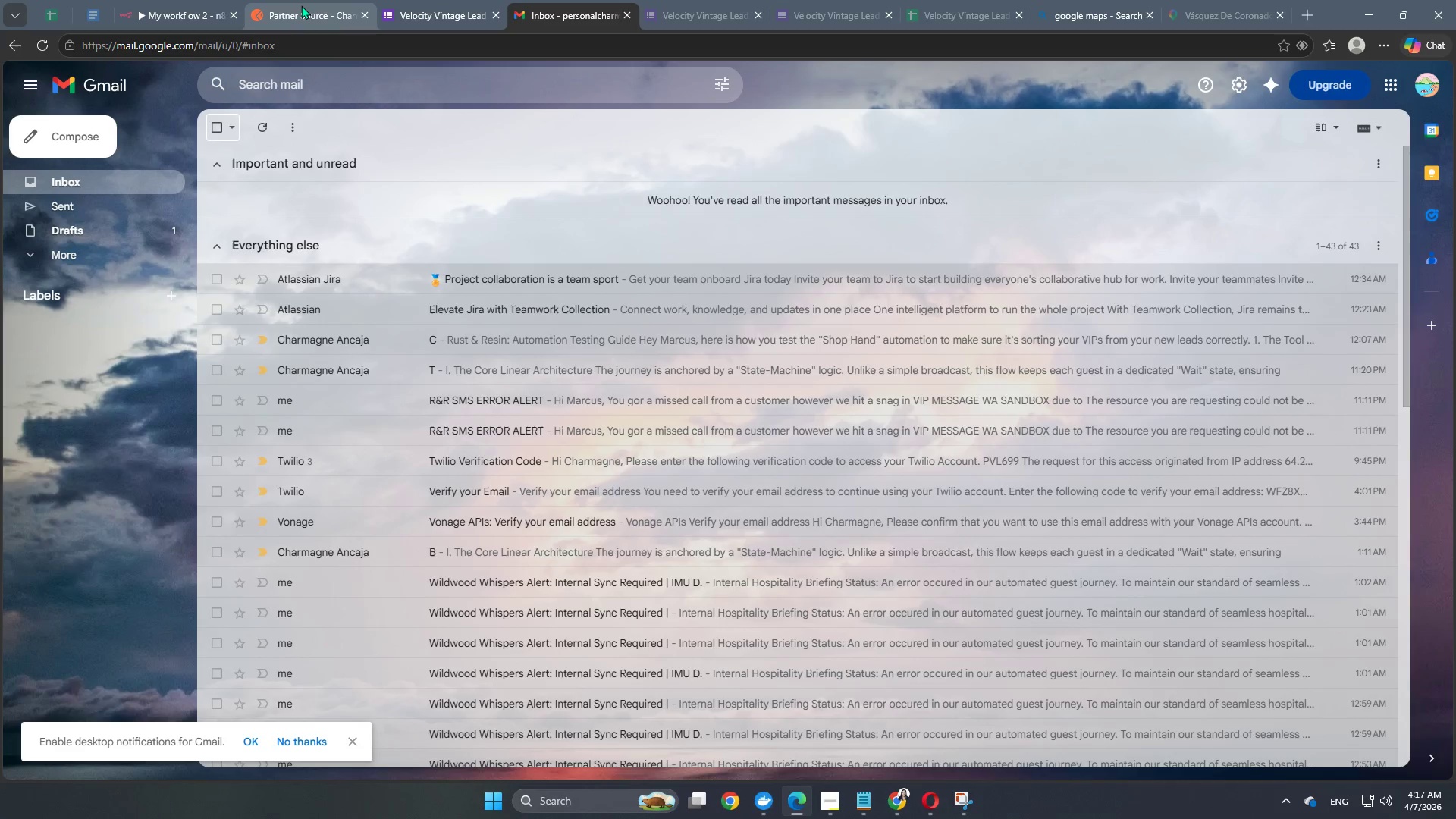 
left_click([301, 5])
 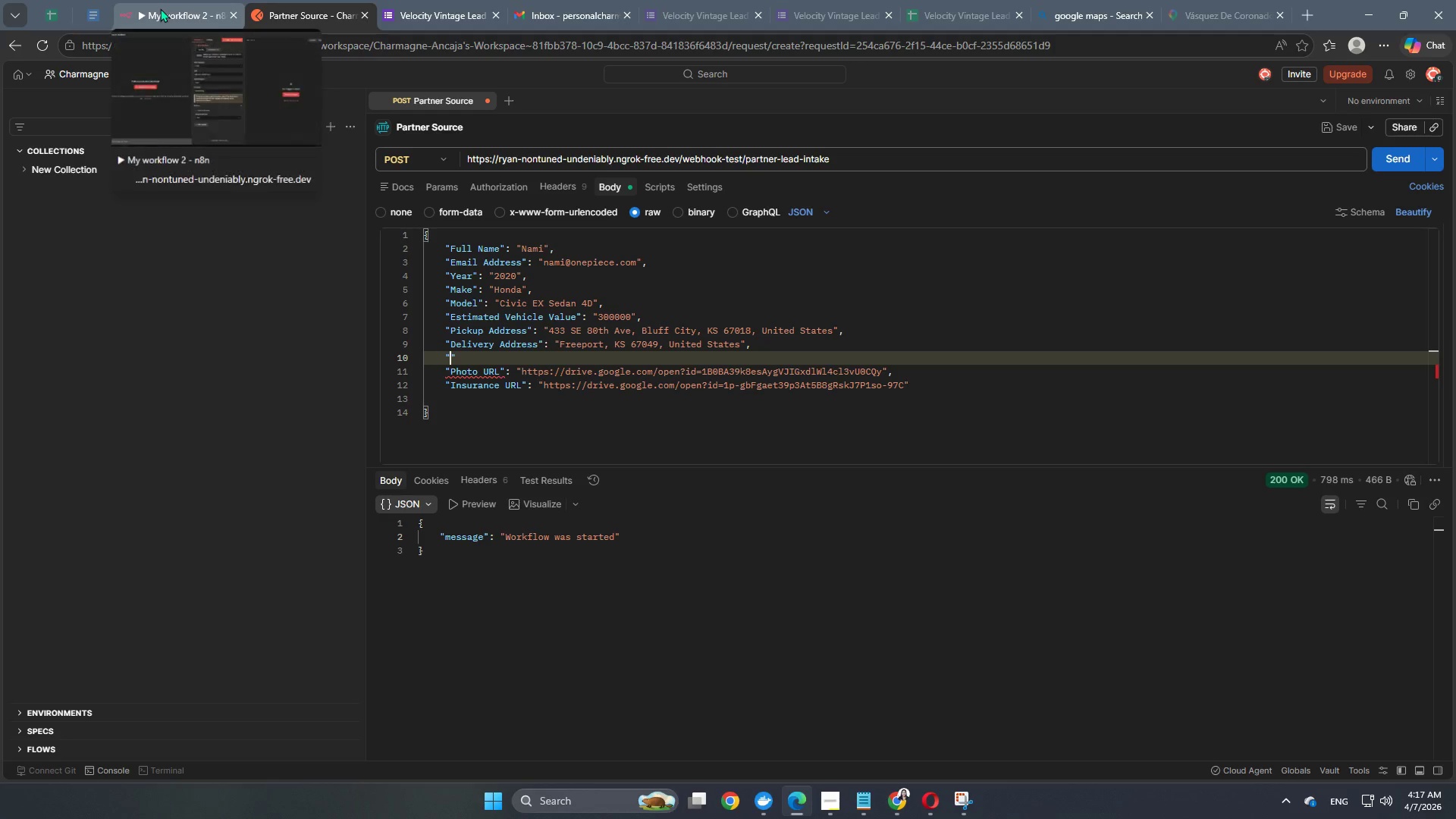 
left_click([160, 8])
 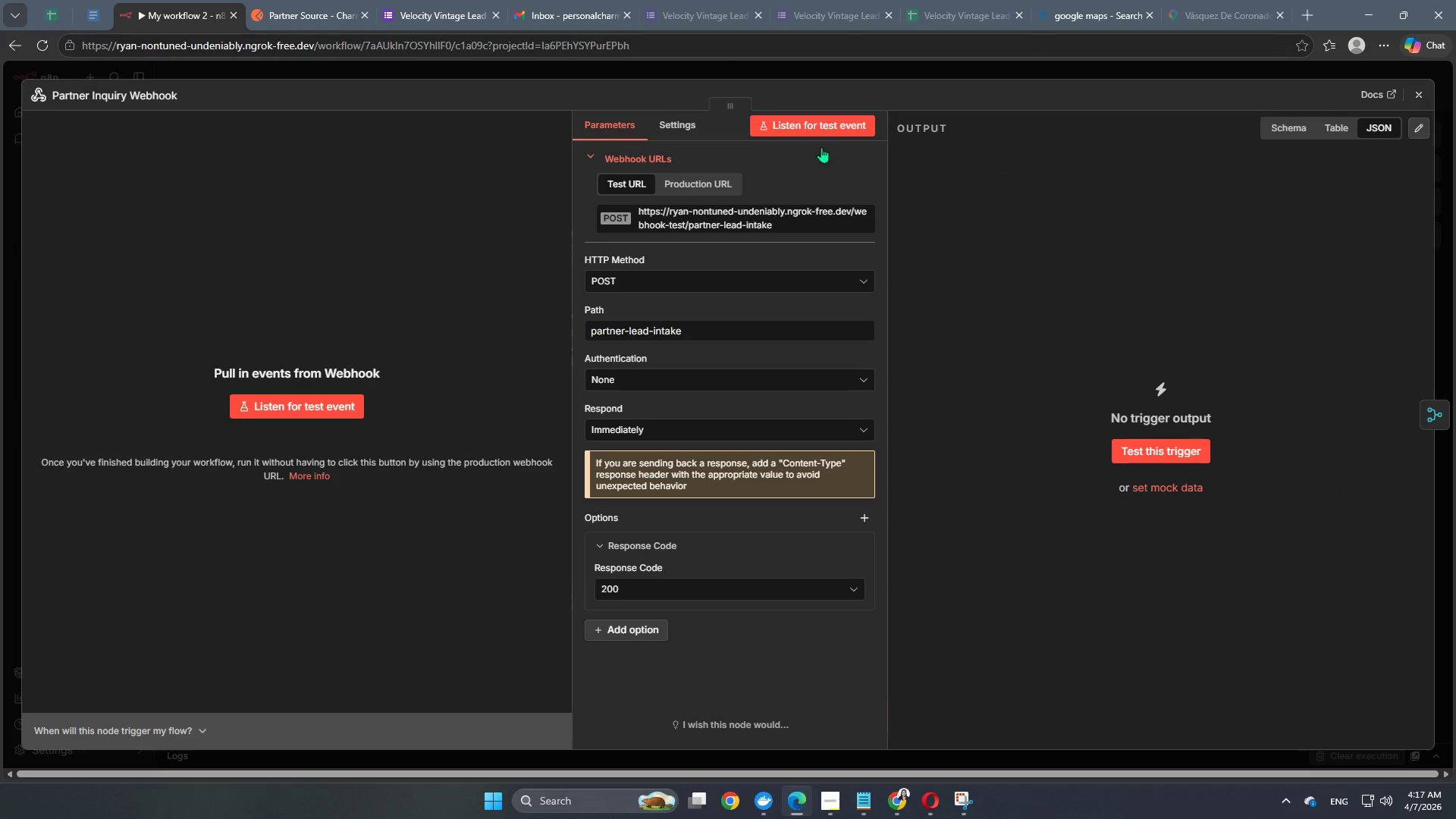 
left_click([843, 77])
 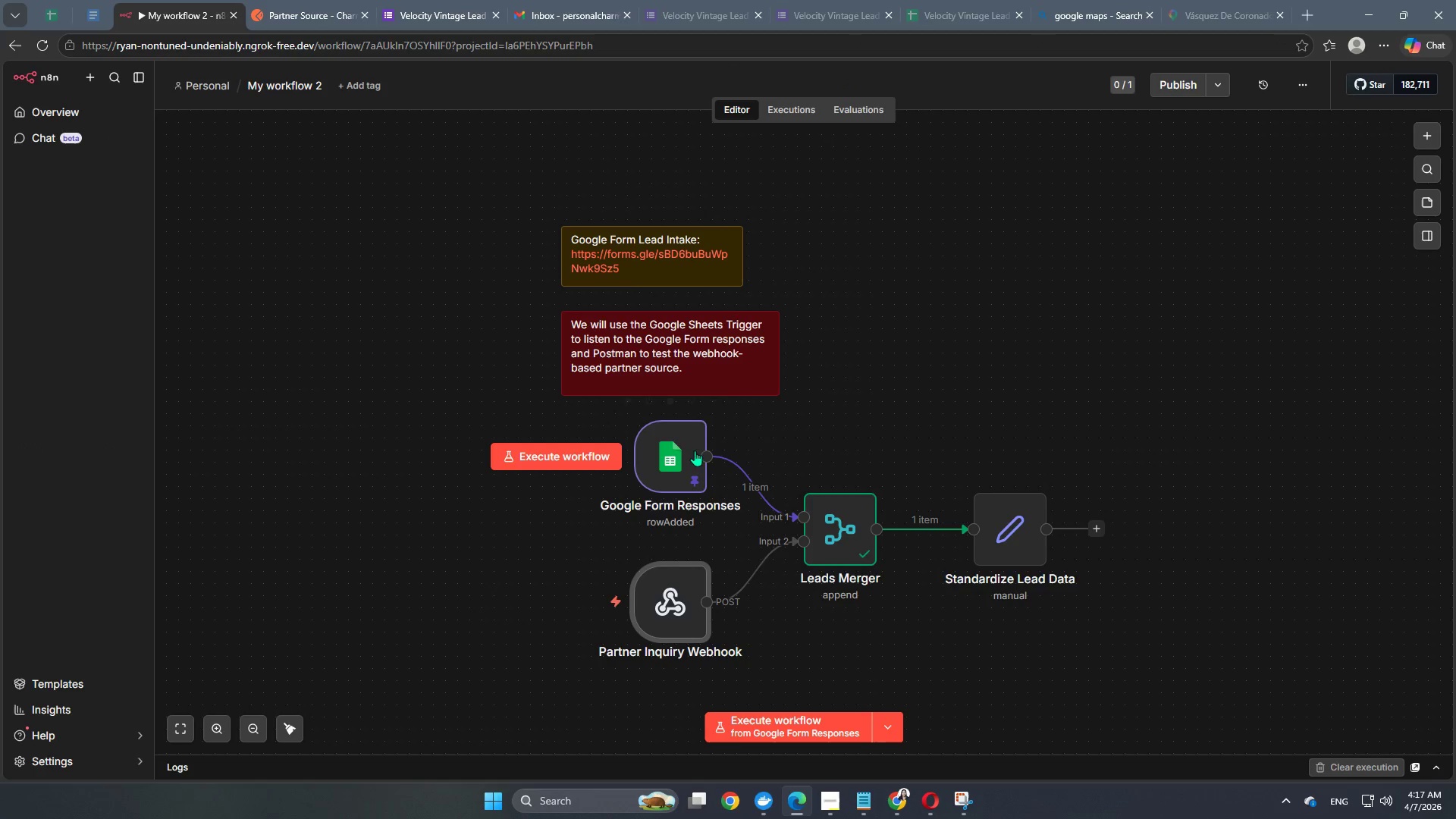 
double_click([684, 455])
 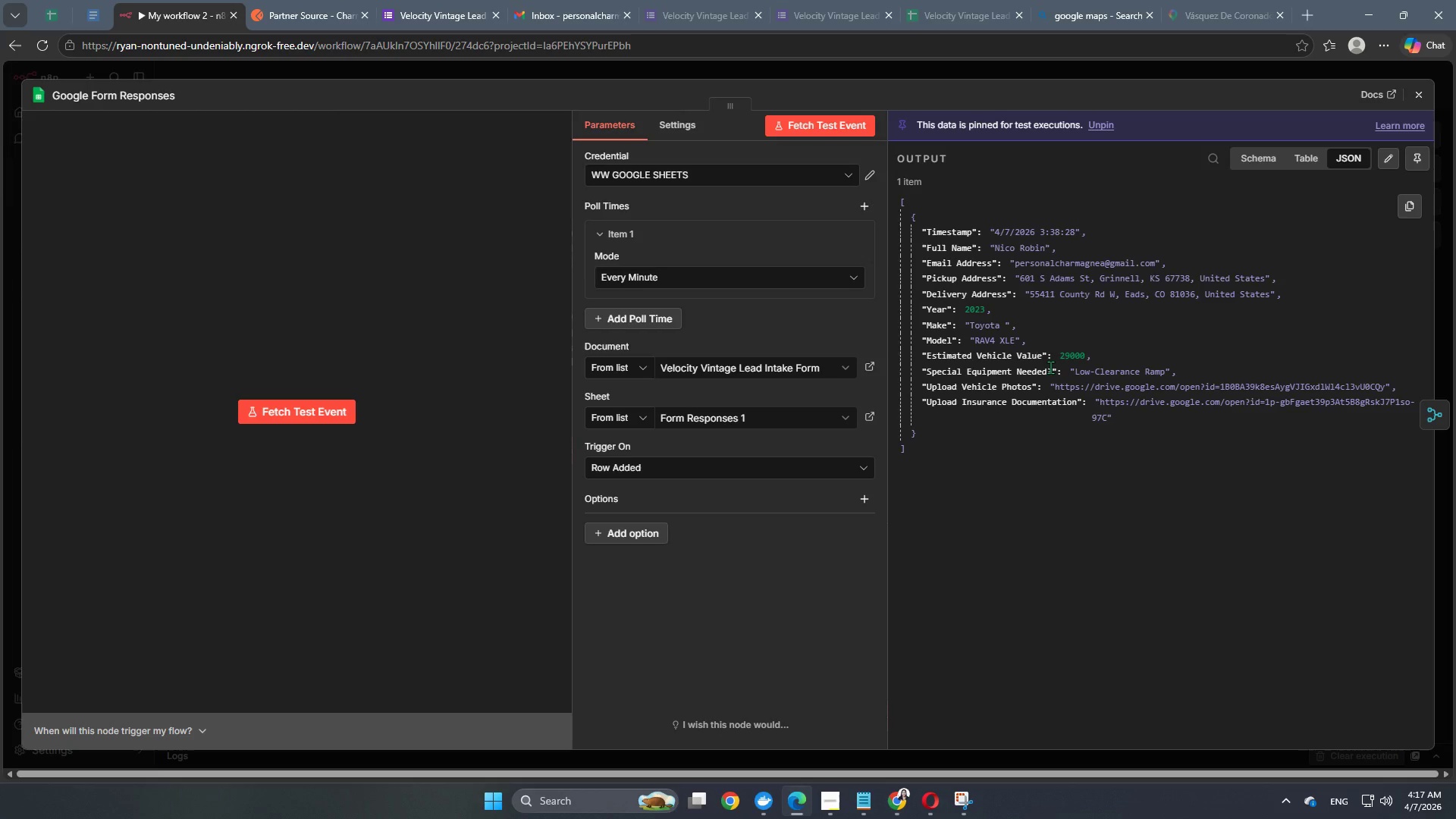 
wait(5.38)
 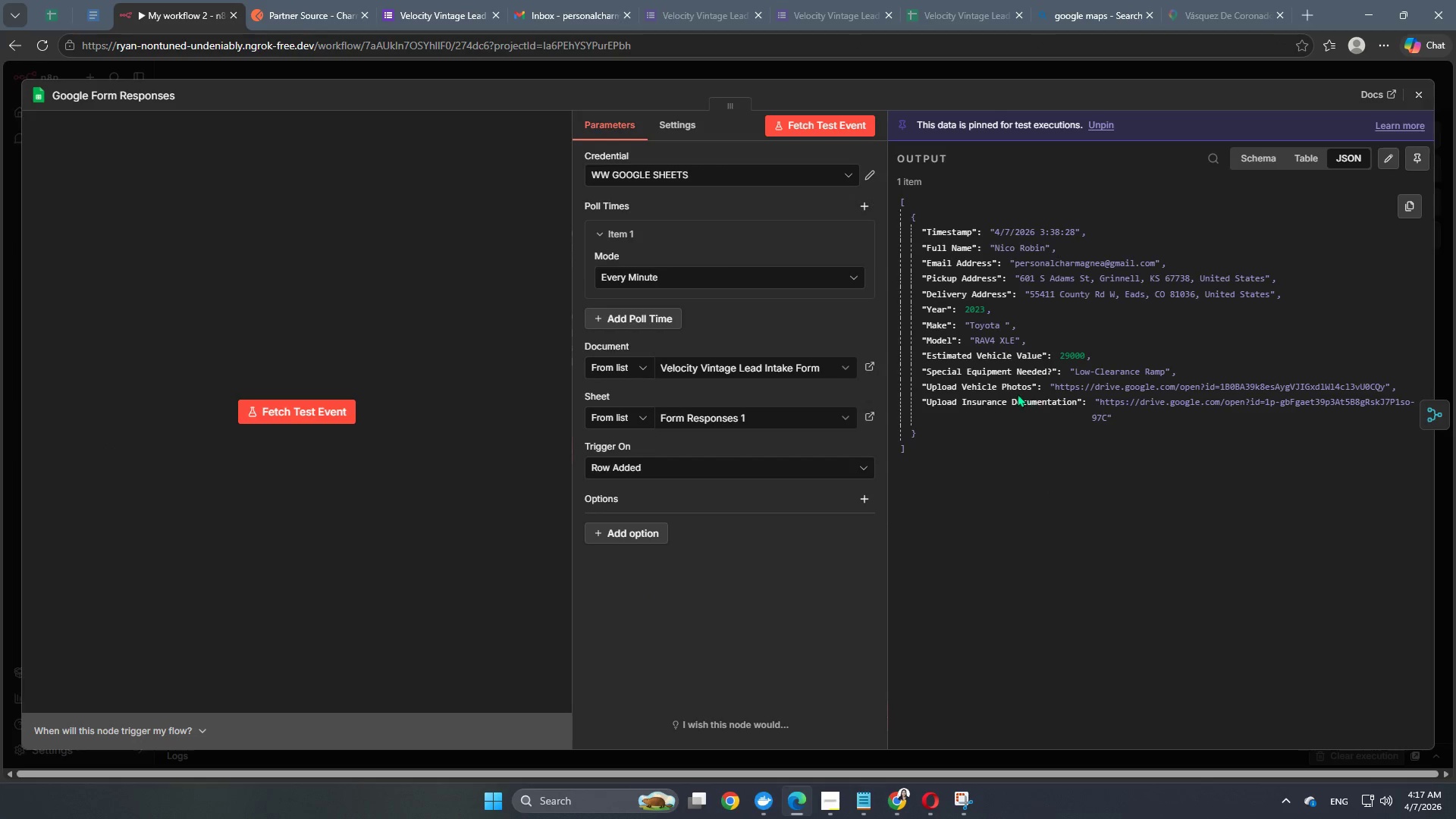 
left_click_drag(start_coordinate=[1178, 372], to_coordinate=[920, 376])
 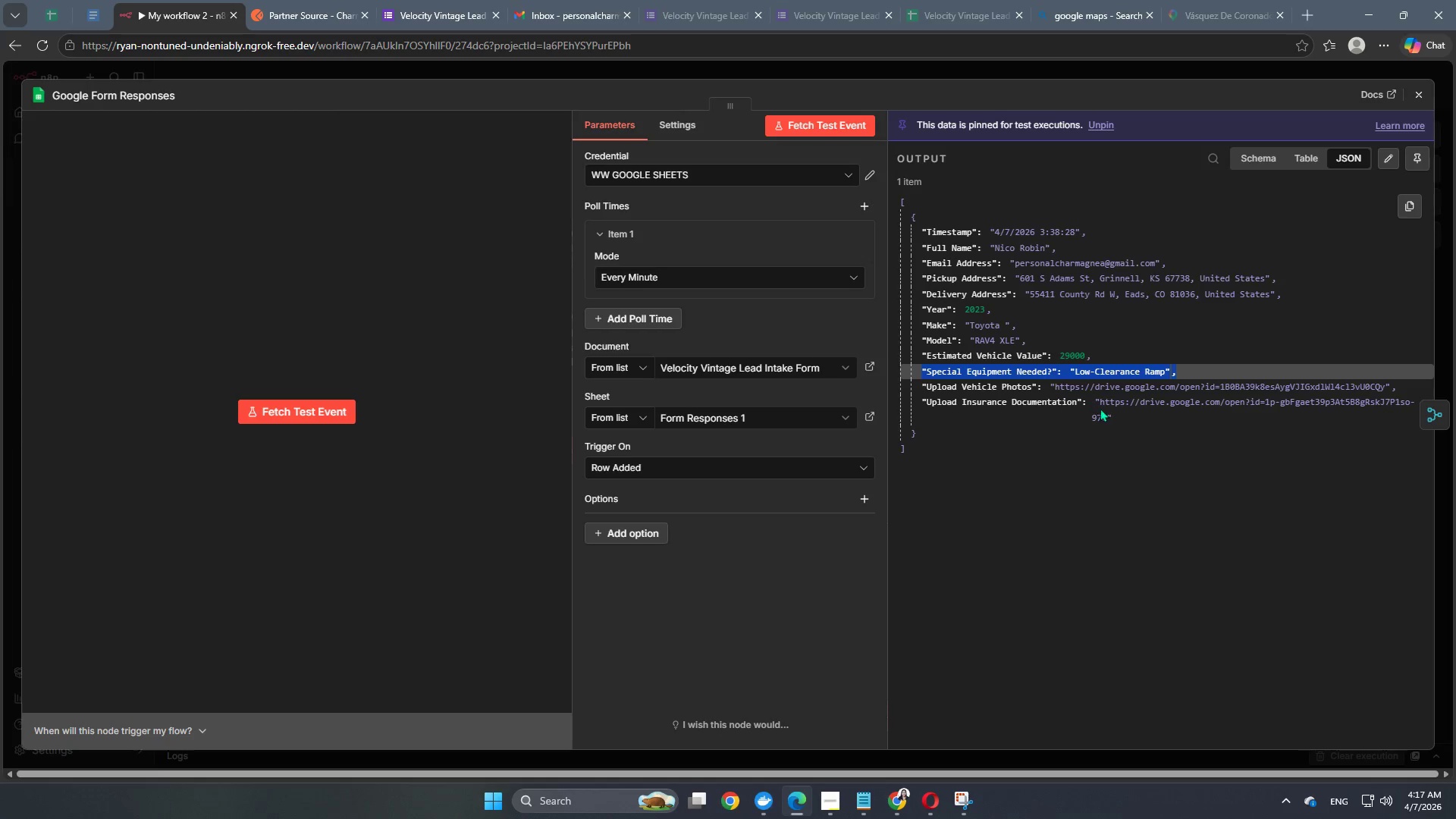 
key(Control+ControlLeft)
 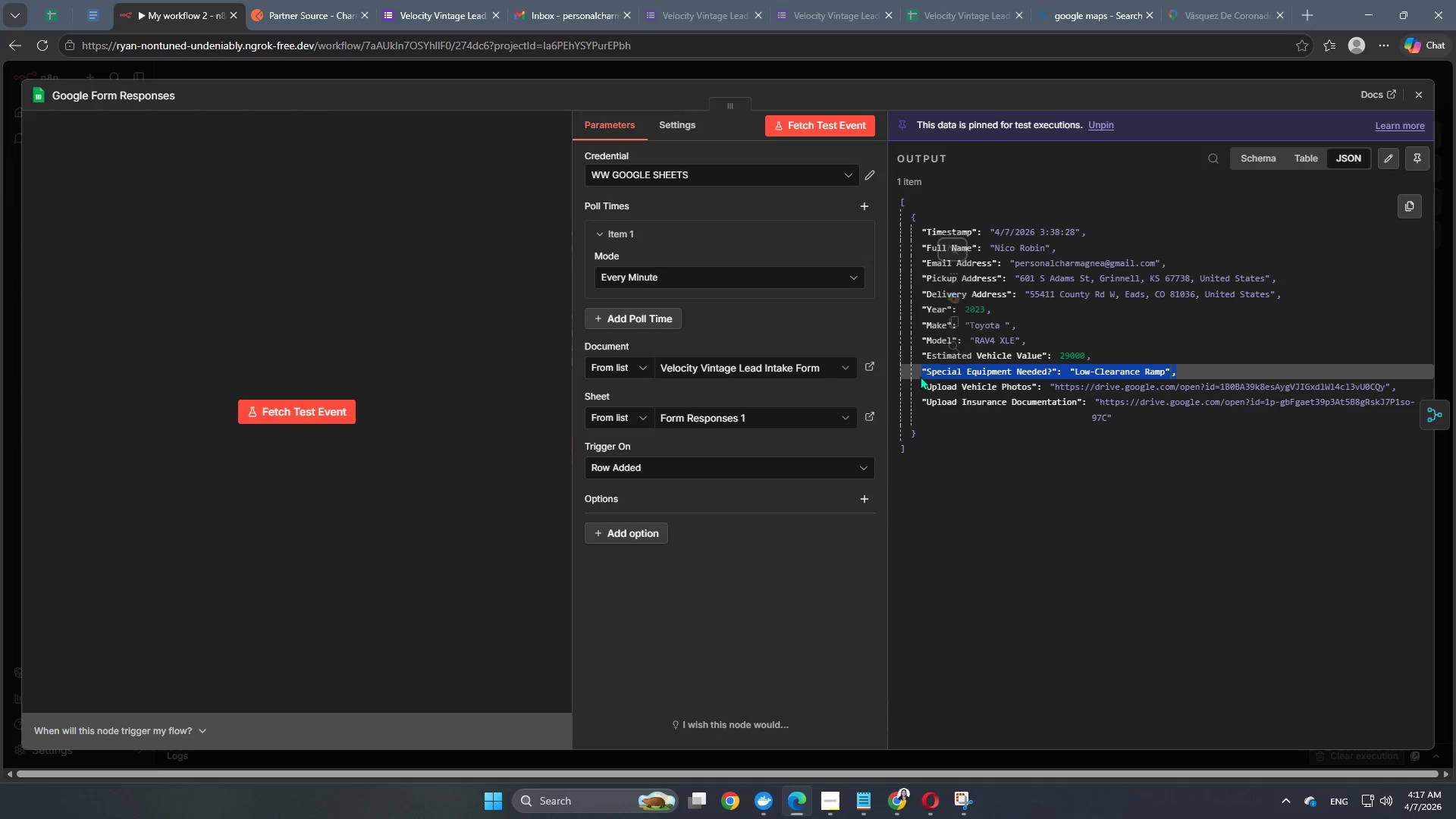 
key(C)
 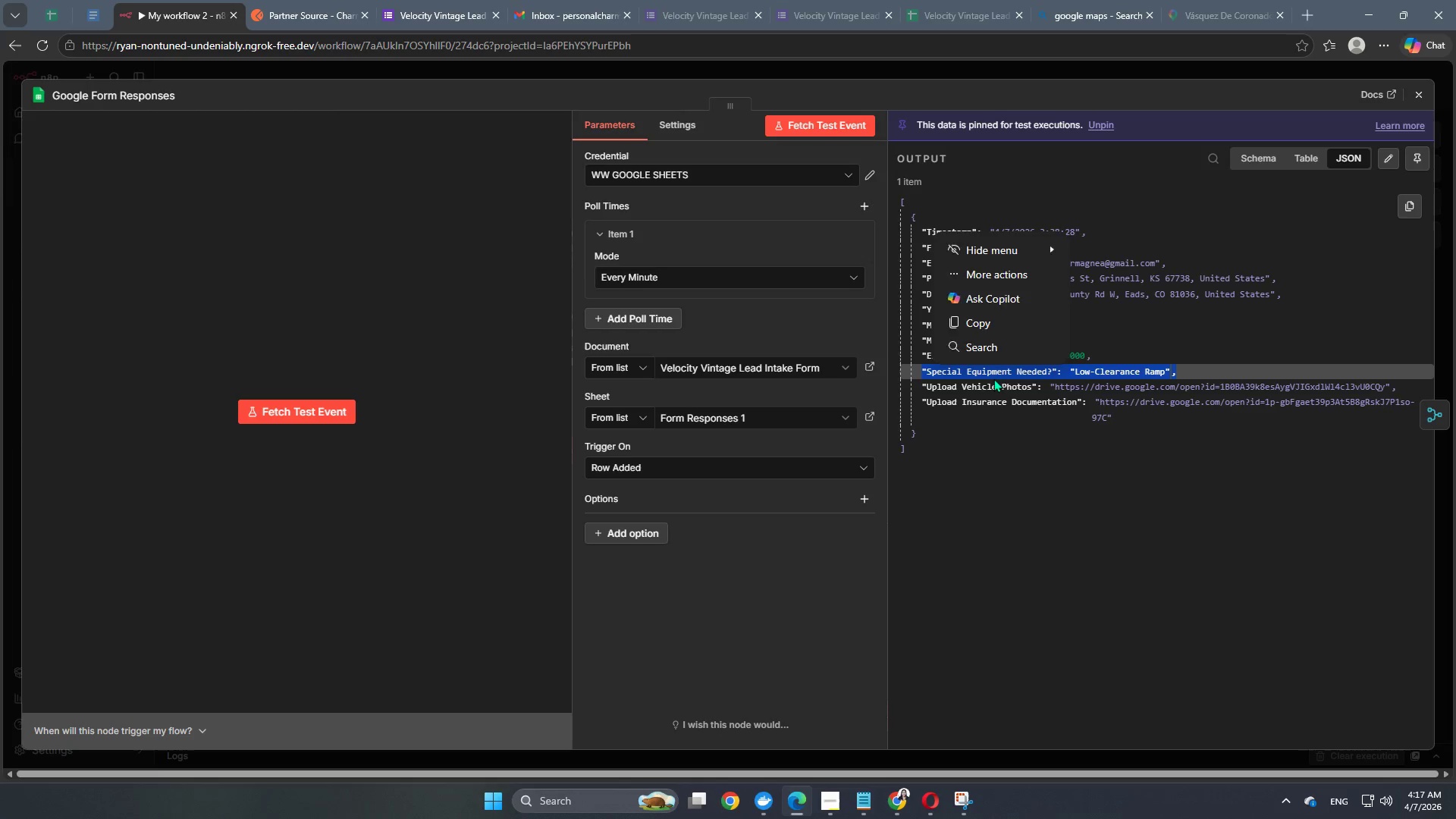 
key(Control+ControlLeft)
 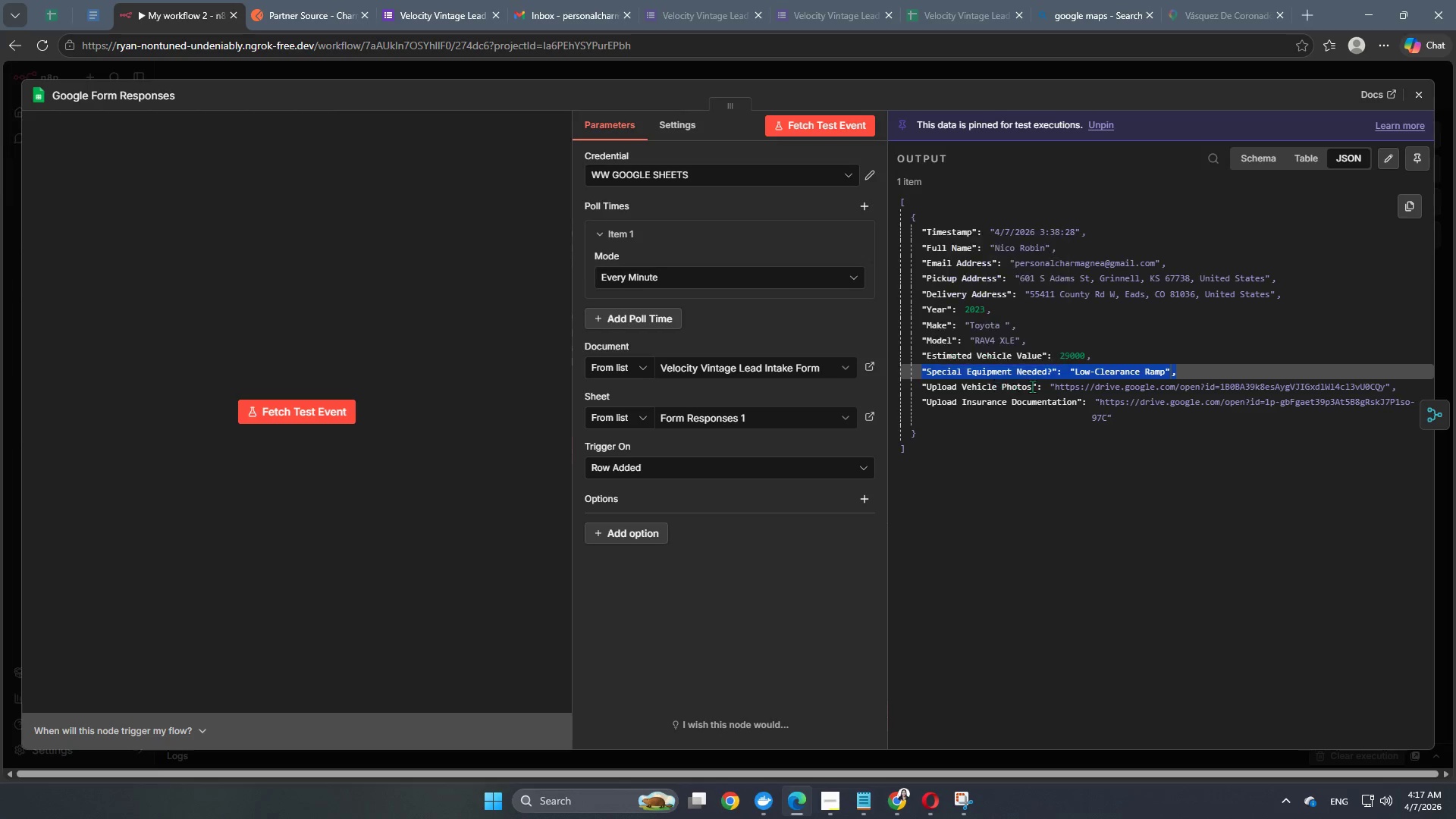 
key(Control+C)
 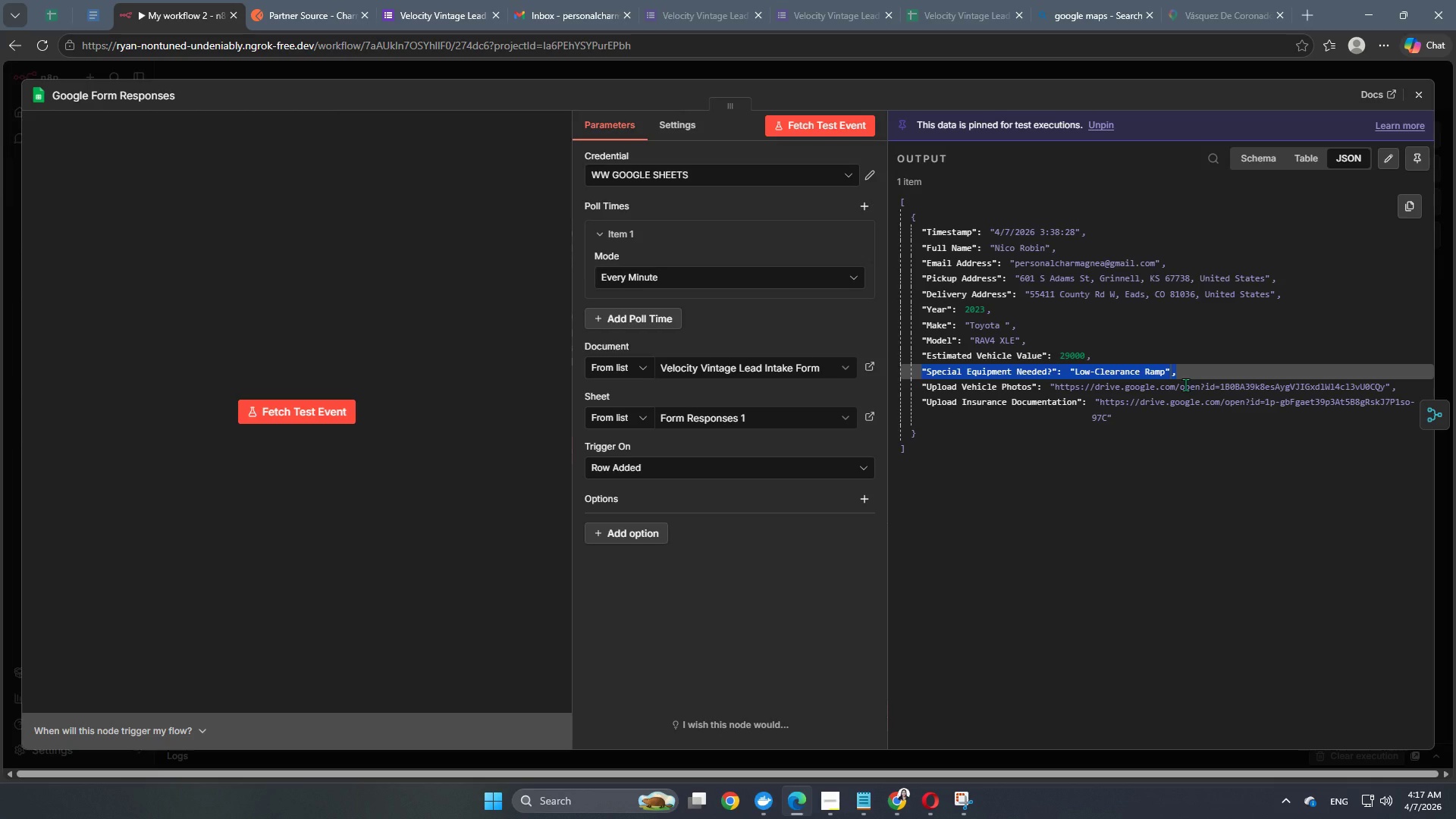 
key(Control+ControlLeft)
 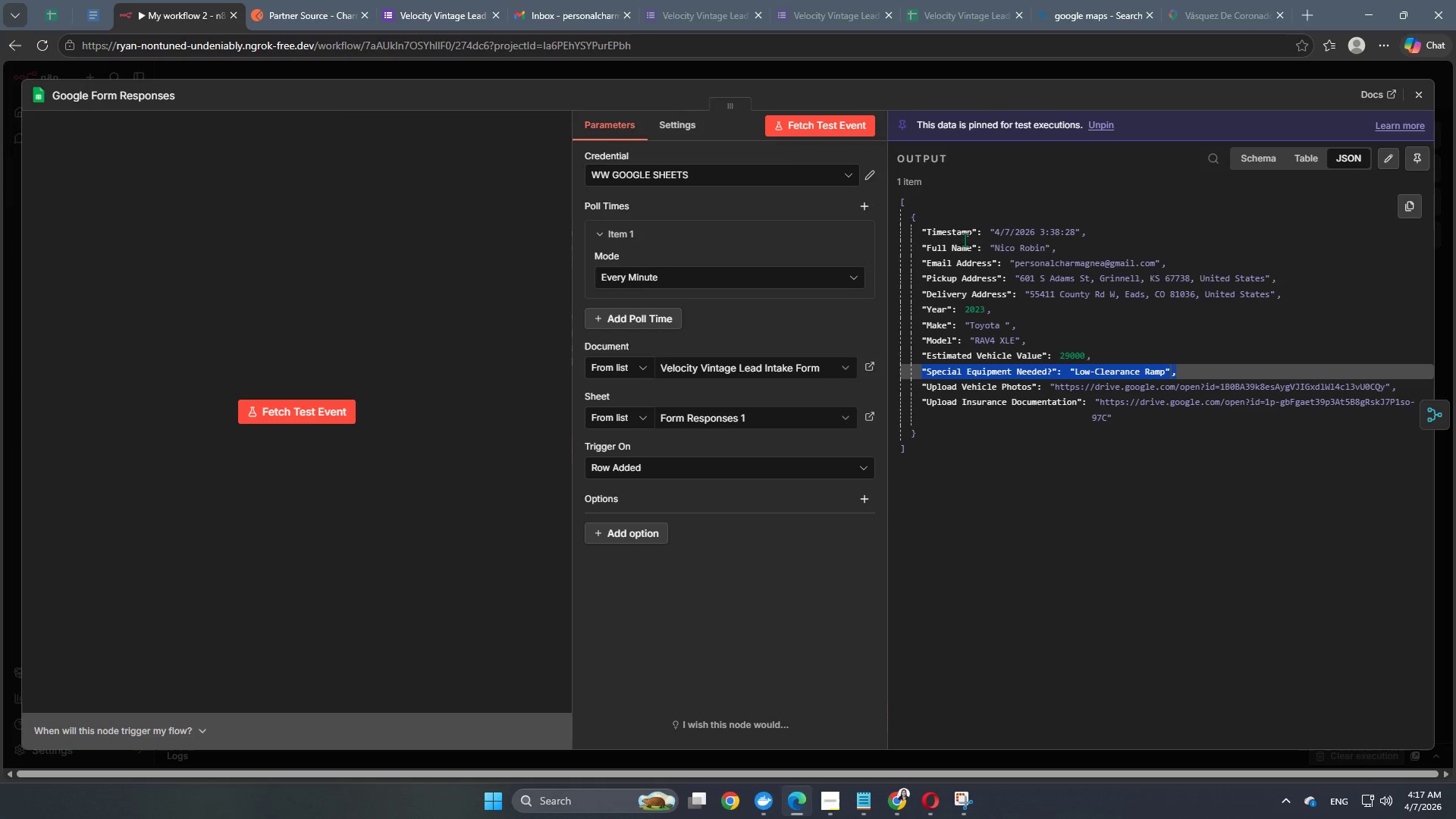 
key(Control+C)
 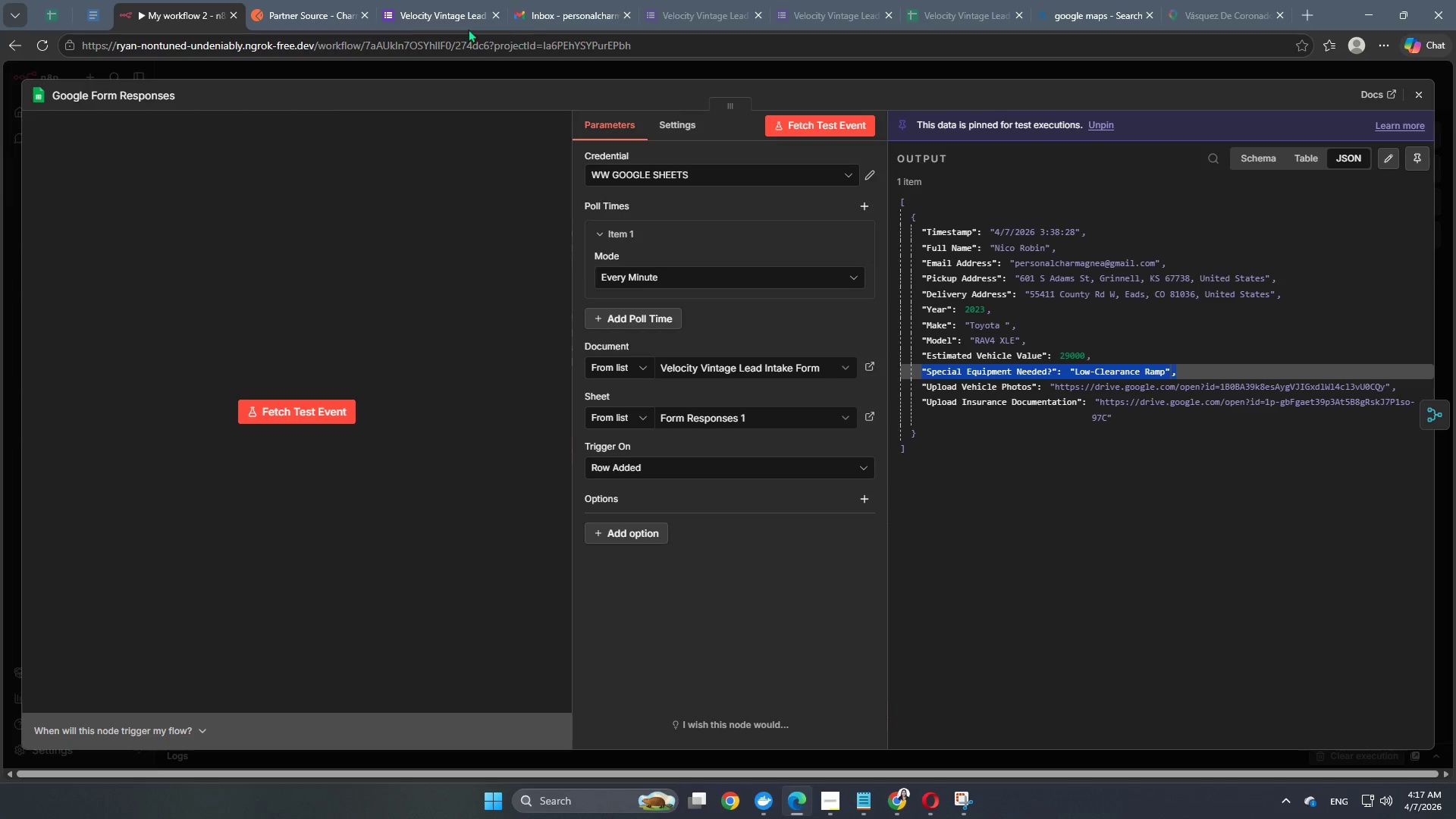 
left_click([380, 7])
 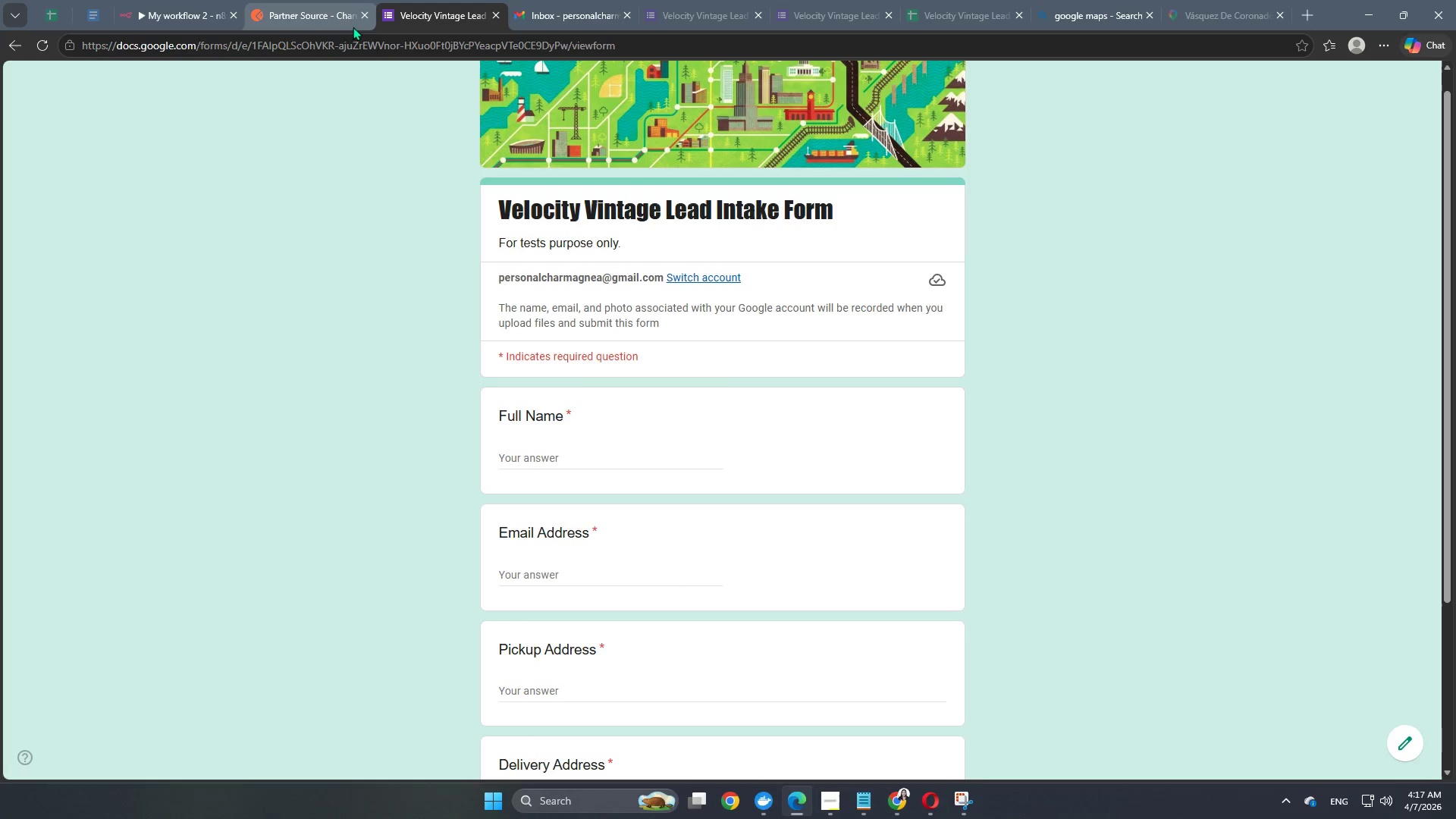 
left_click([301, 14])
 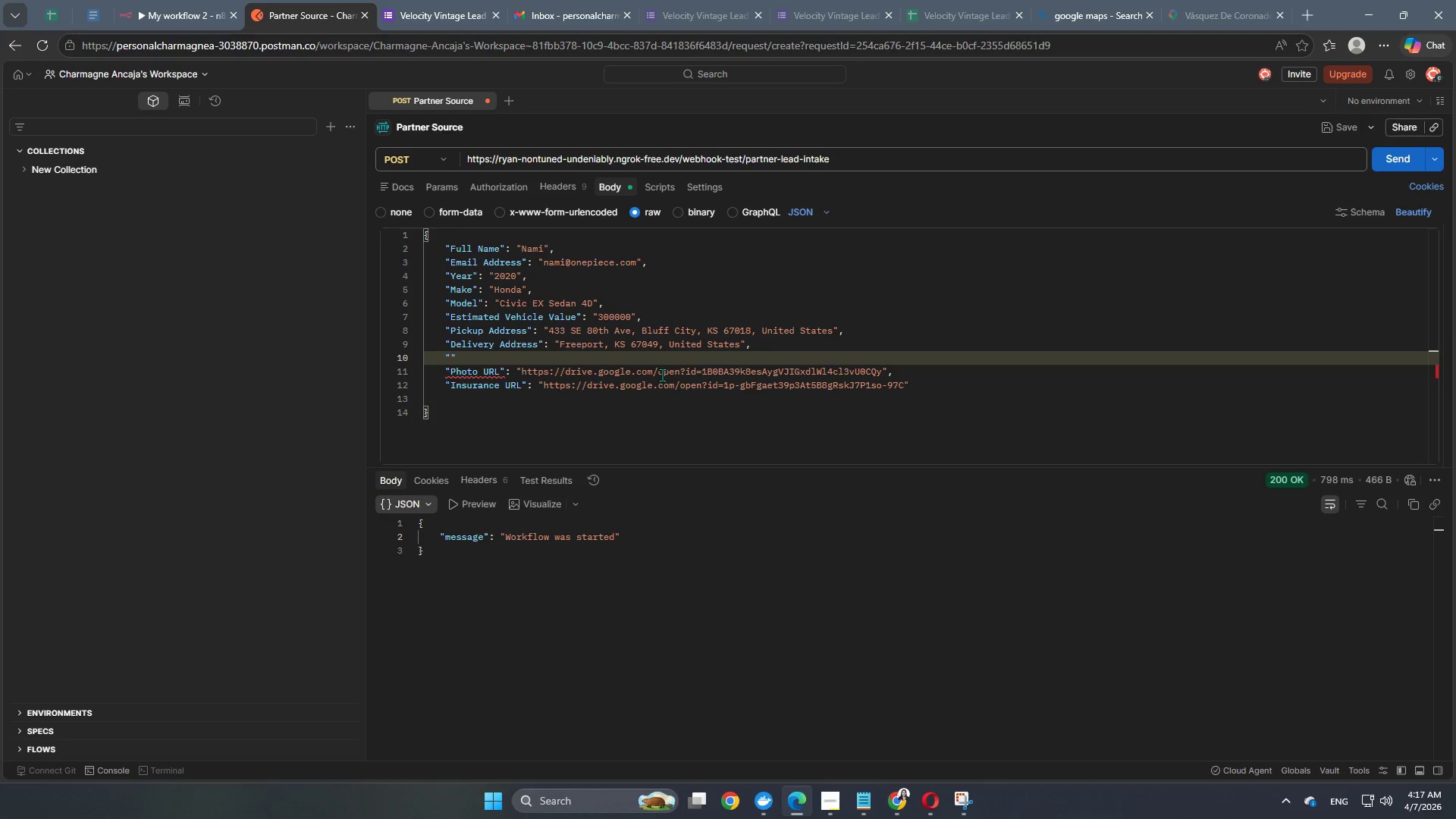 
key(ArrowRight)
 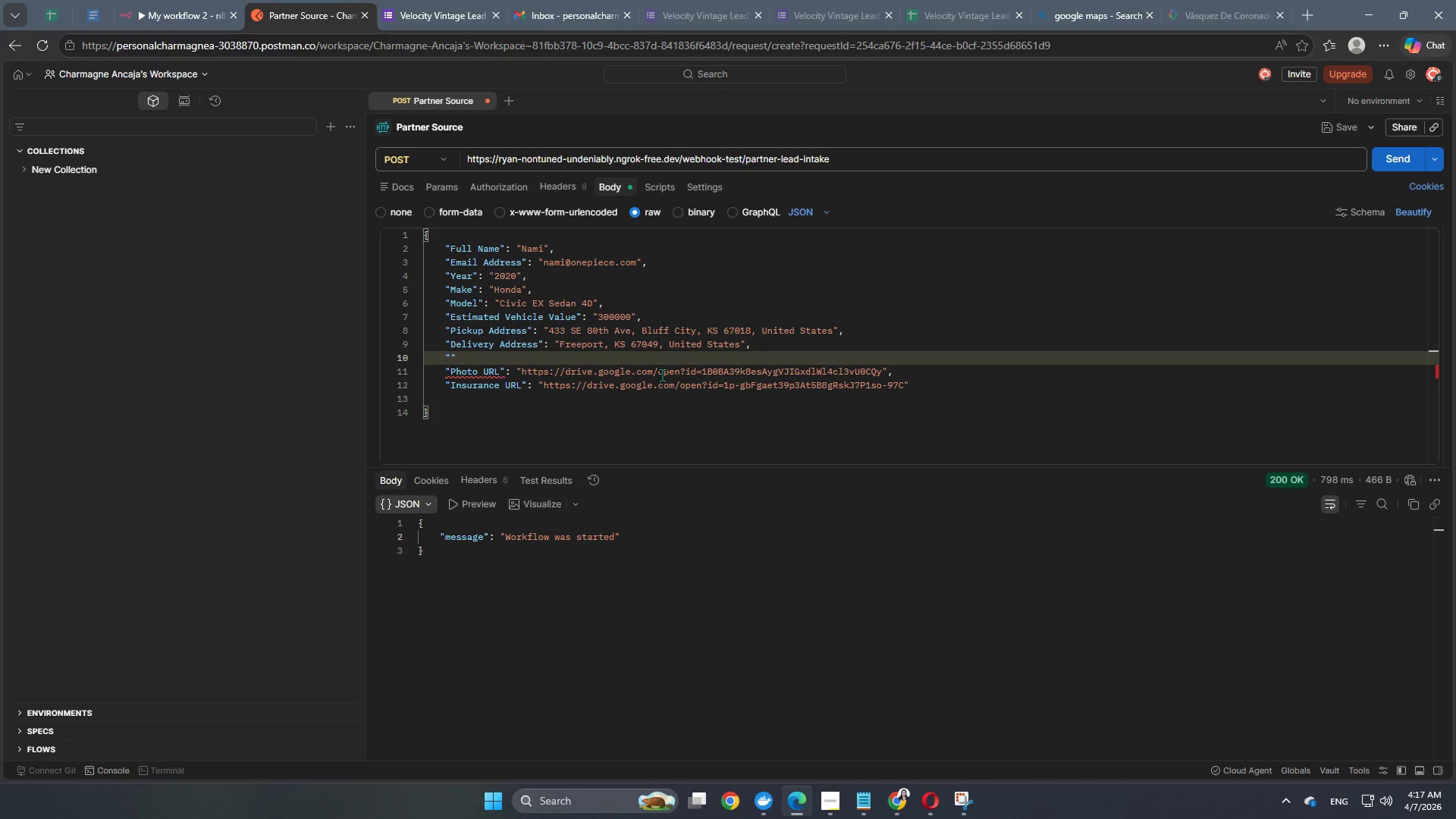 
key(Backspace)
 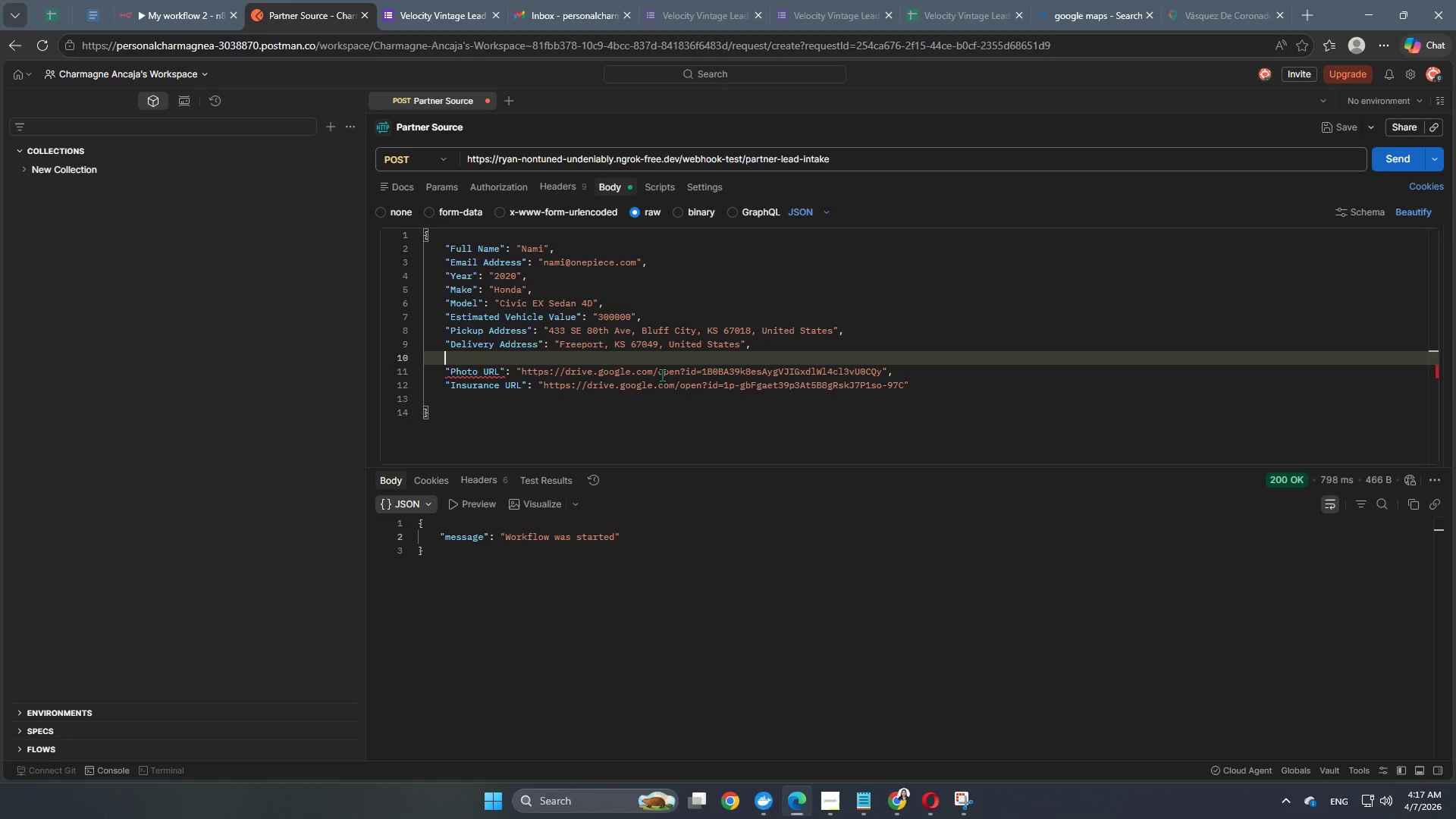 
key(Backspace)
 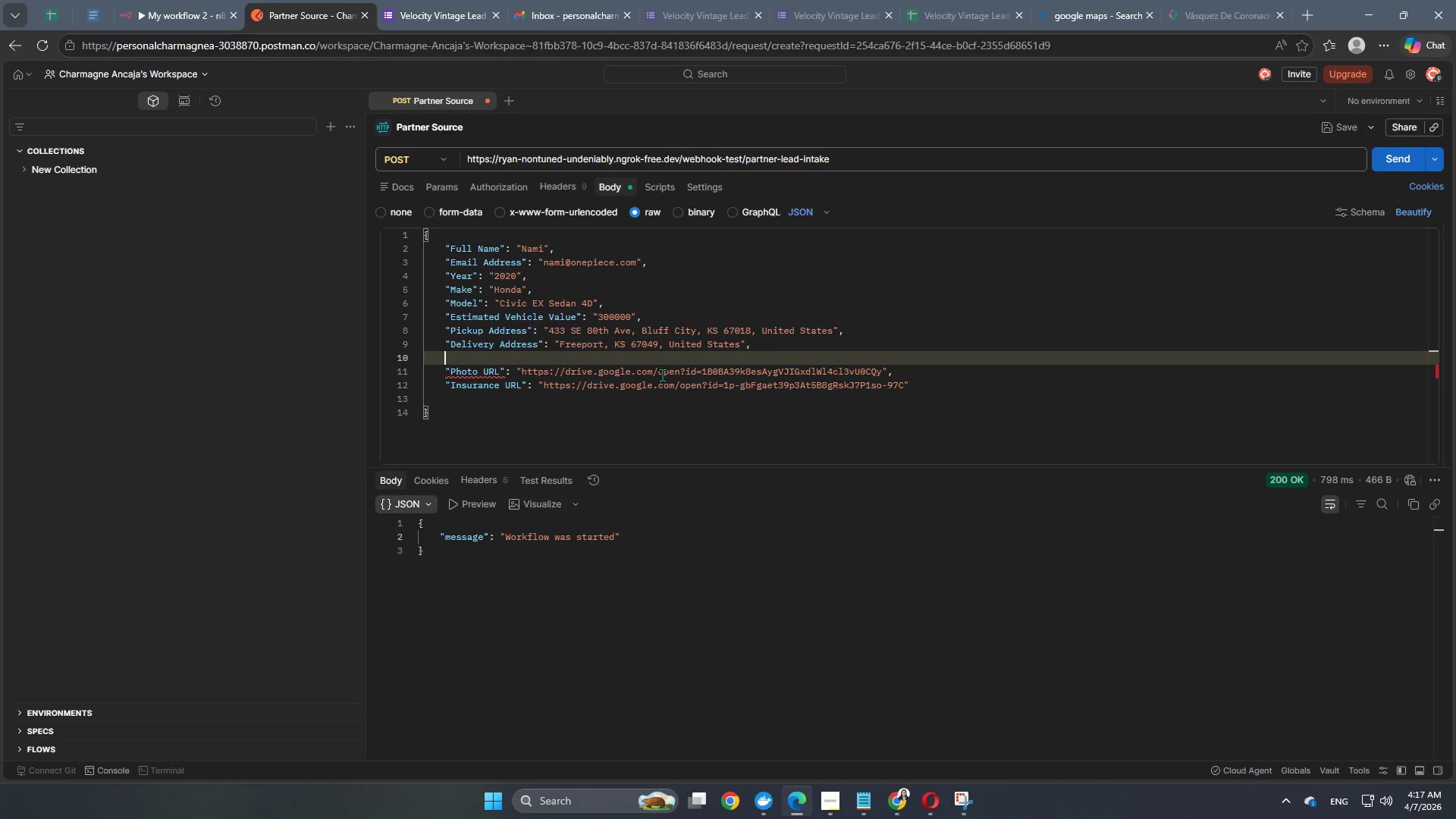 
key(Control+V)
 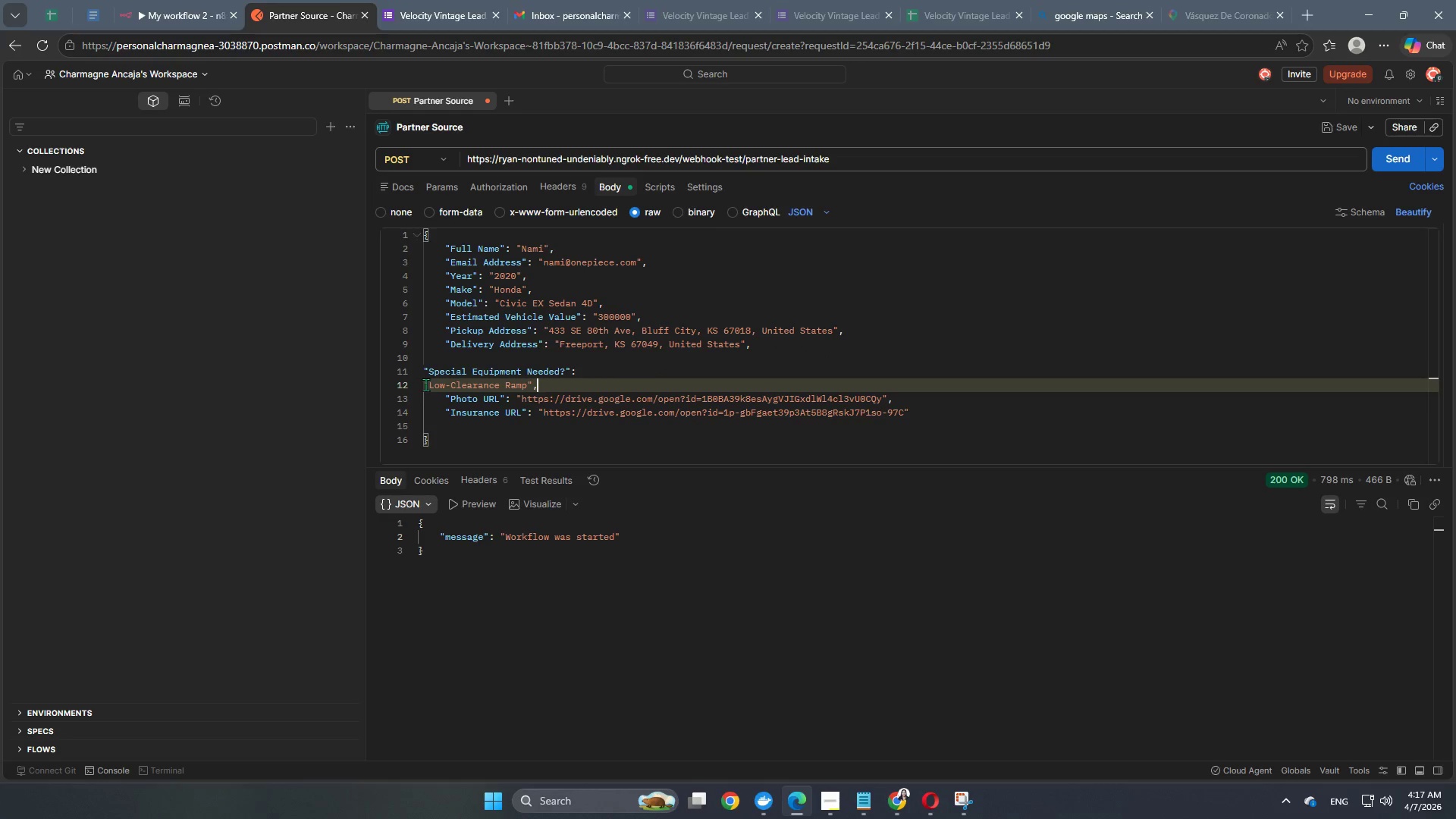 
key(Backspace)
 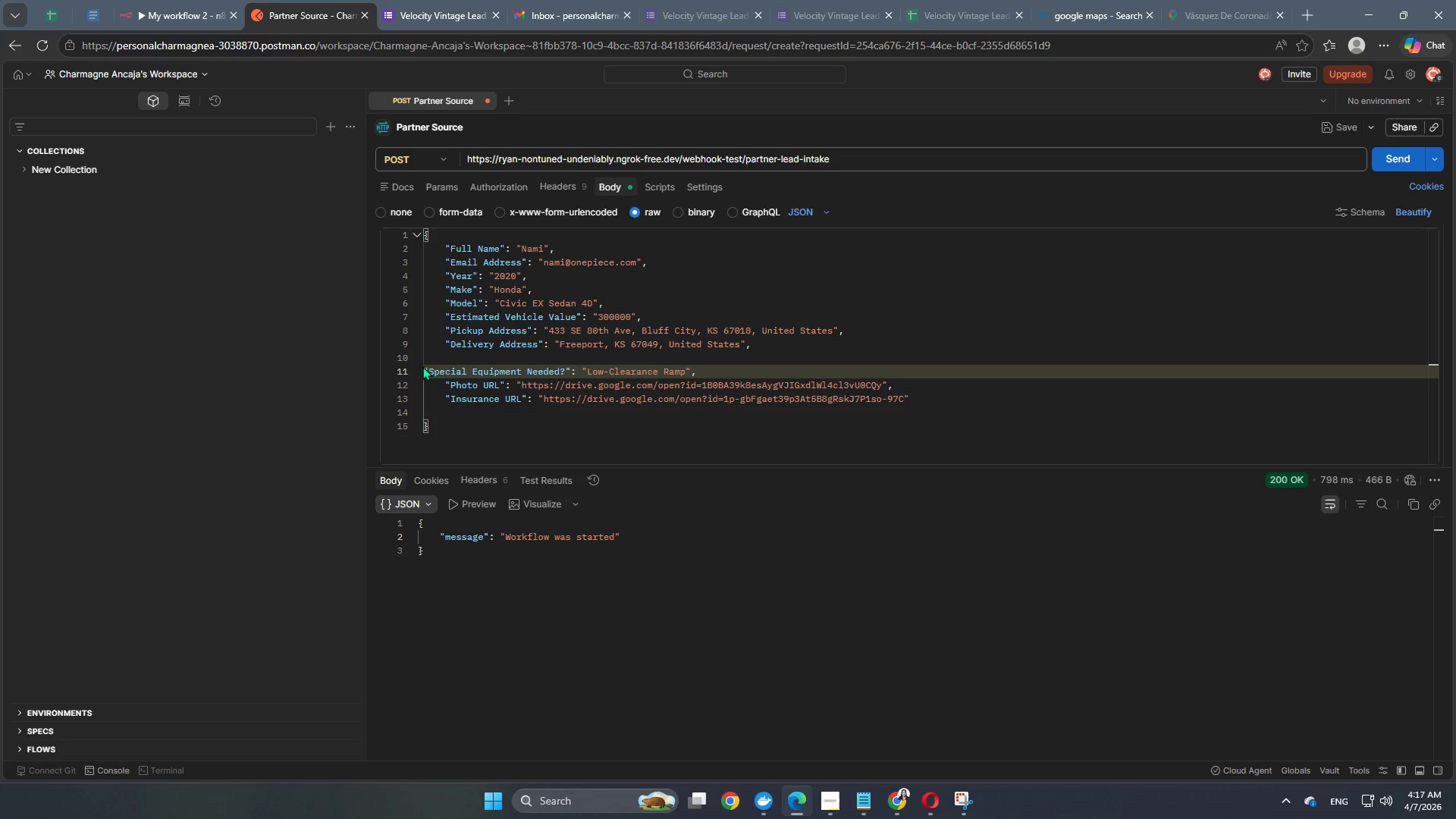 
left_click([424, 368])
 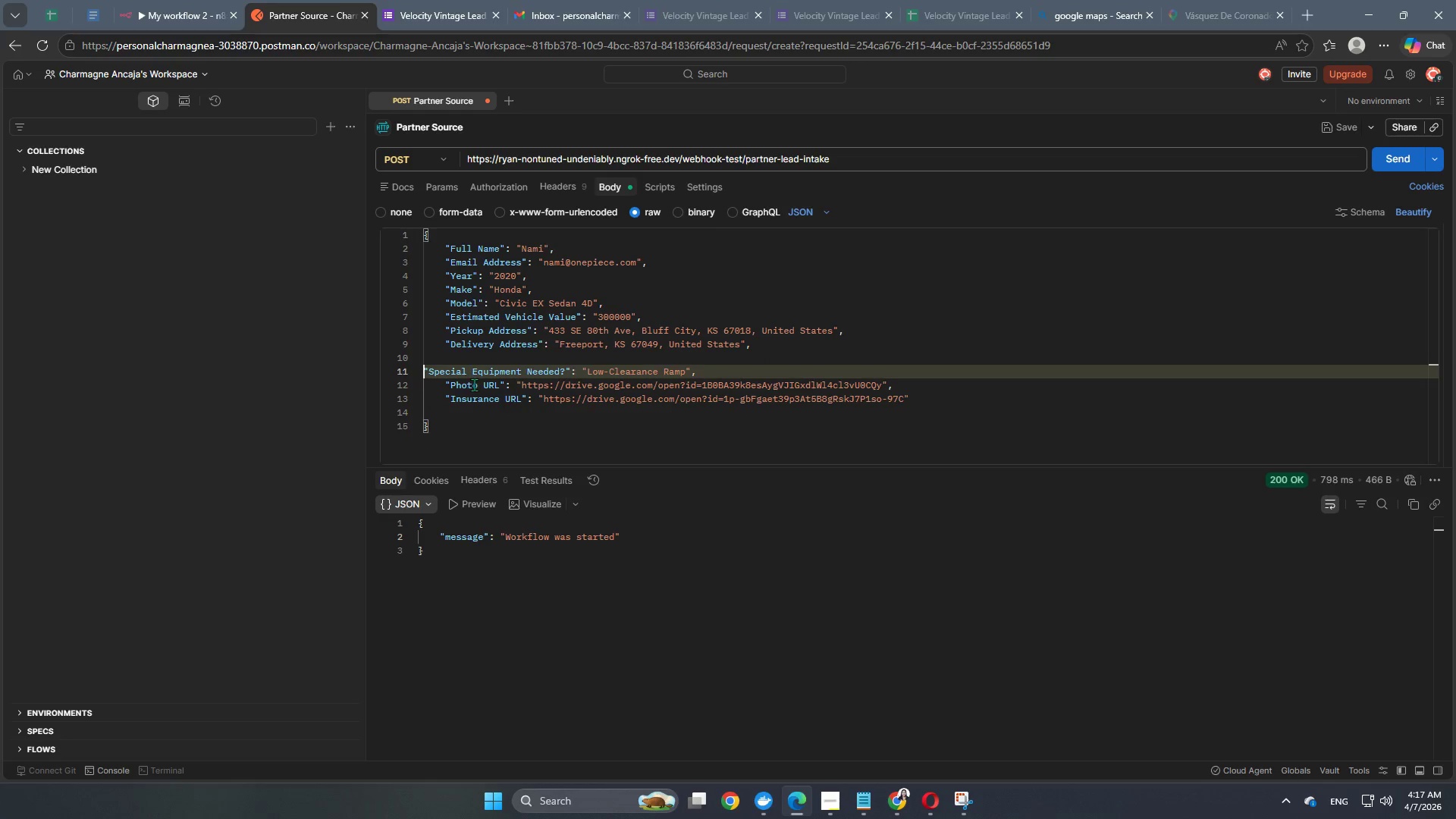 
key(Backspace)
 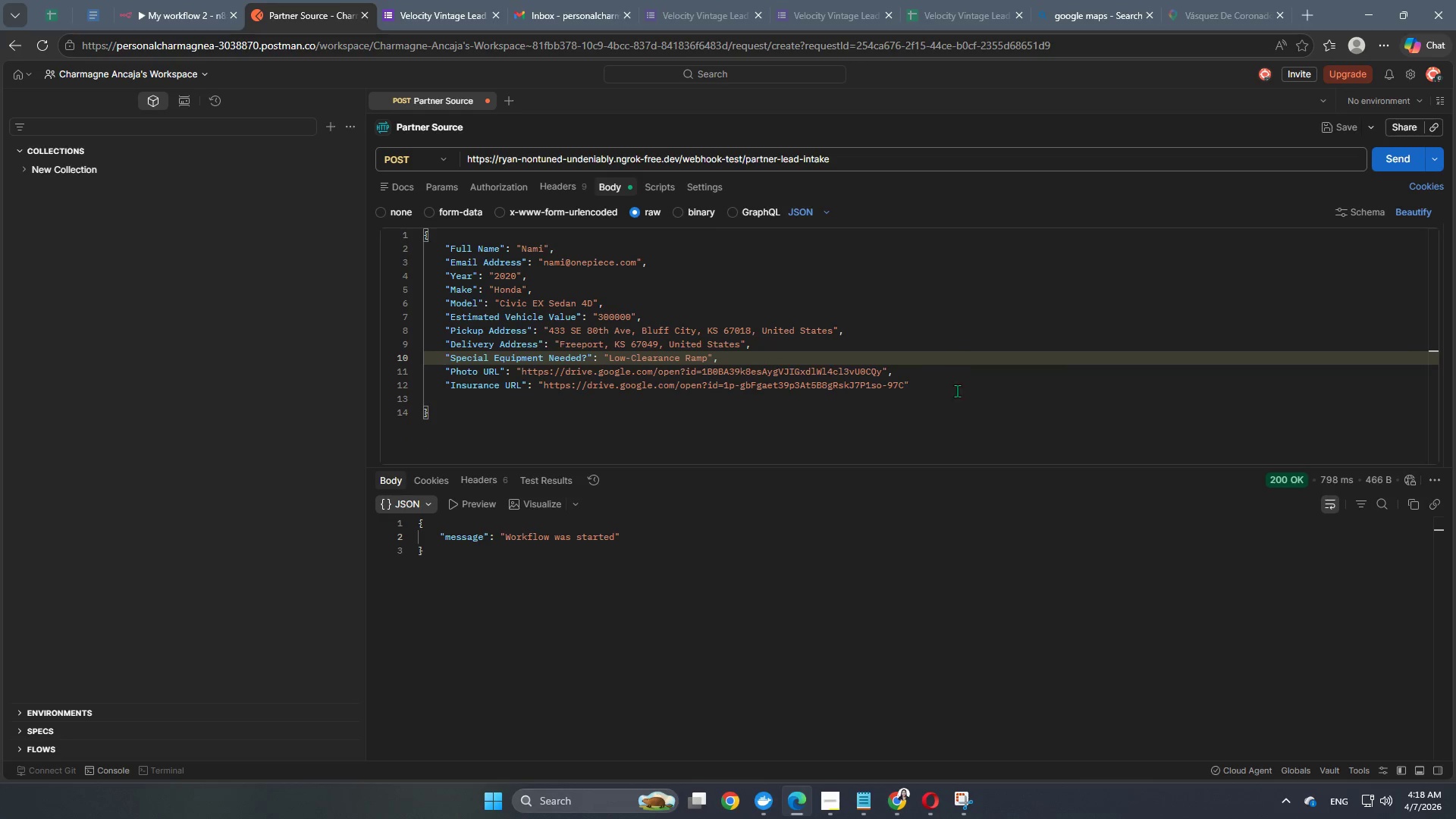 
left_click([948, 390])
 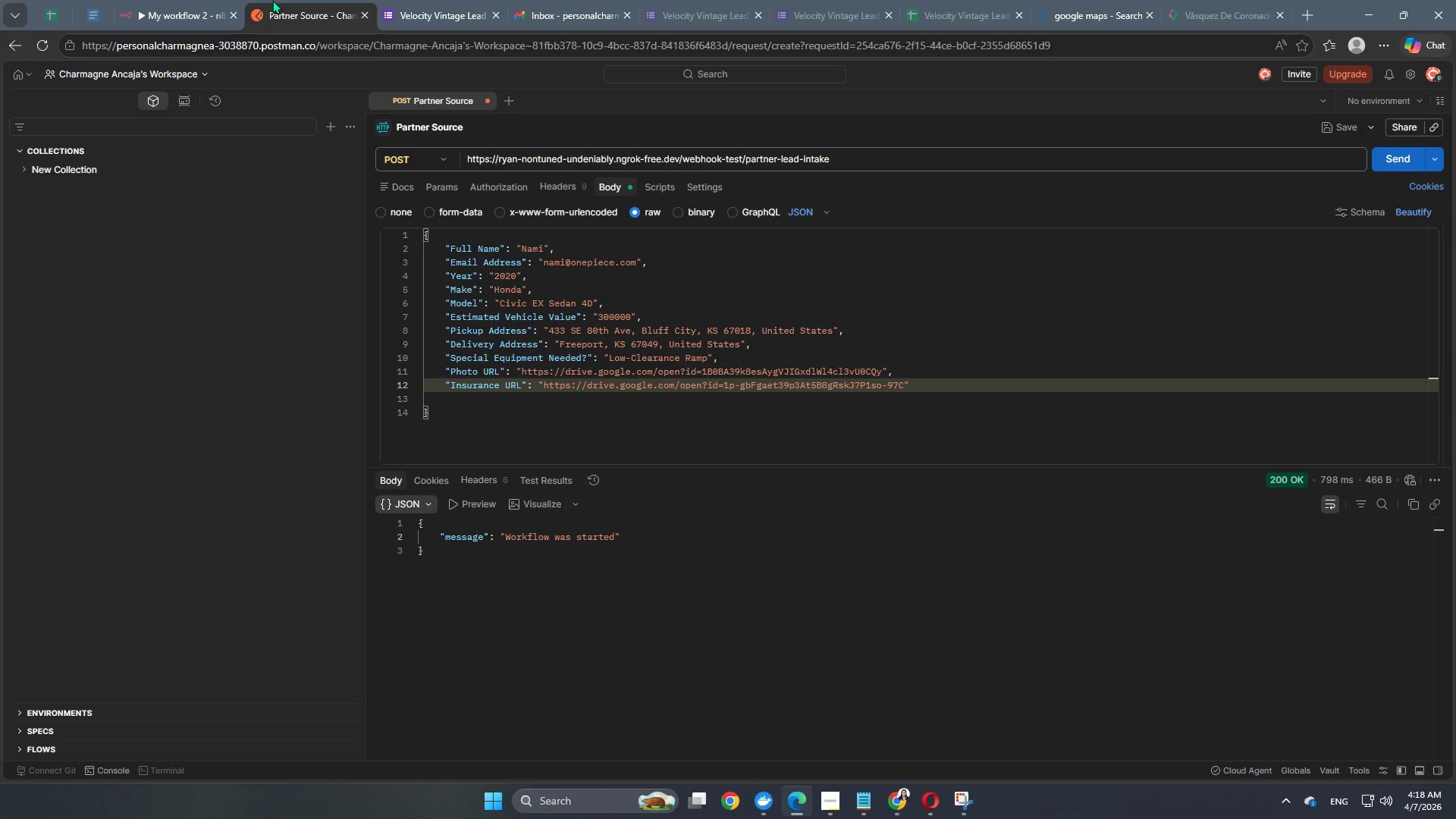 
left_click([195, 6])
 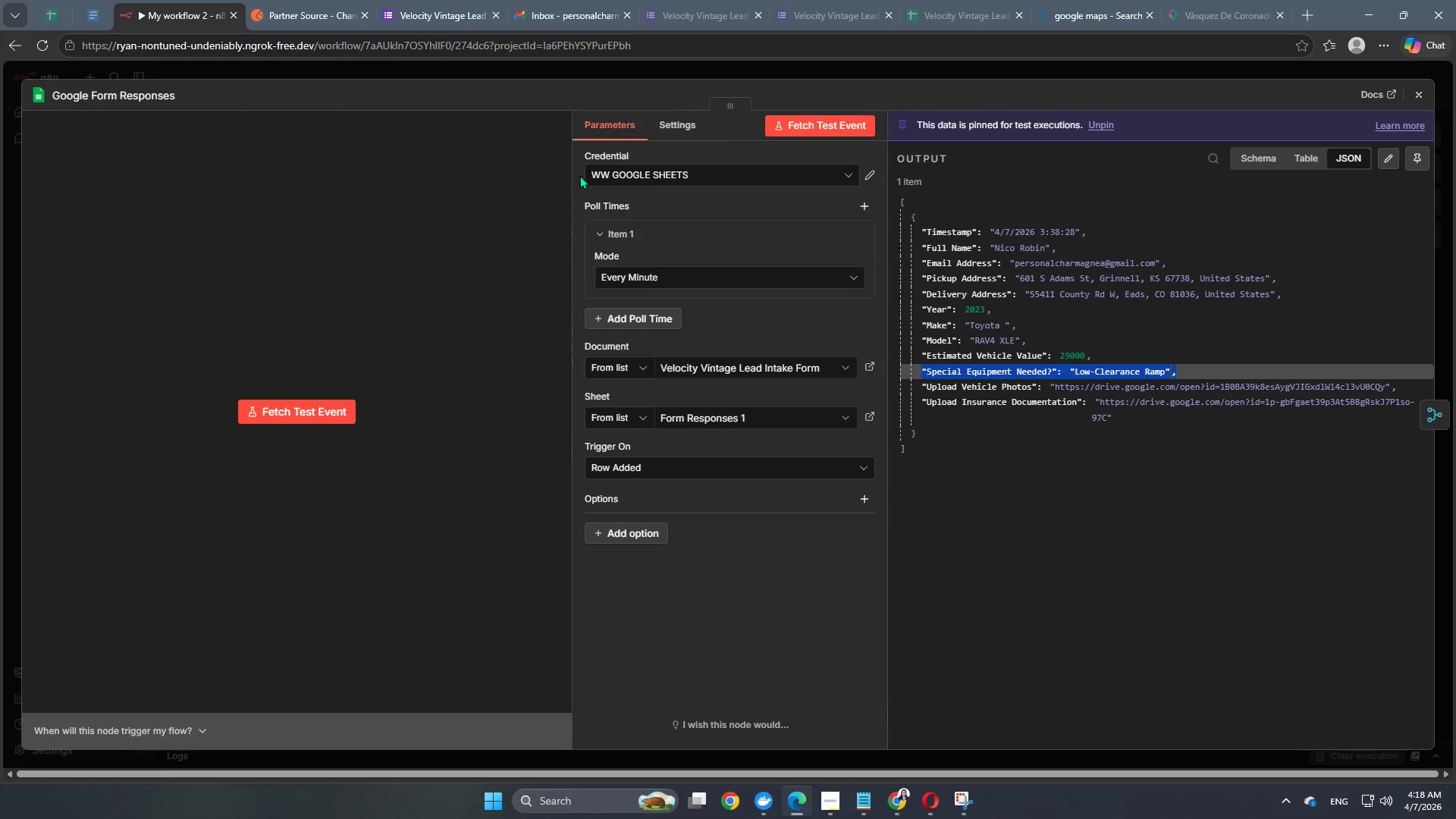 
left_click([647, 75])
 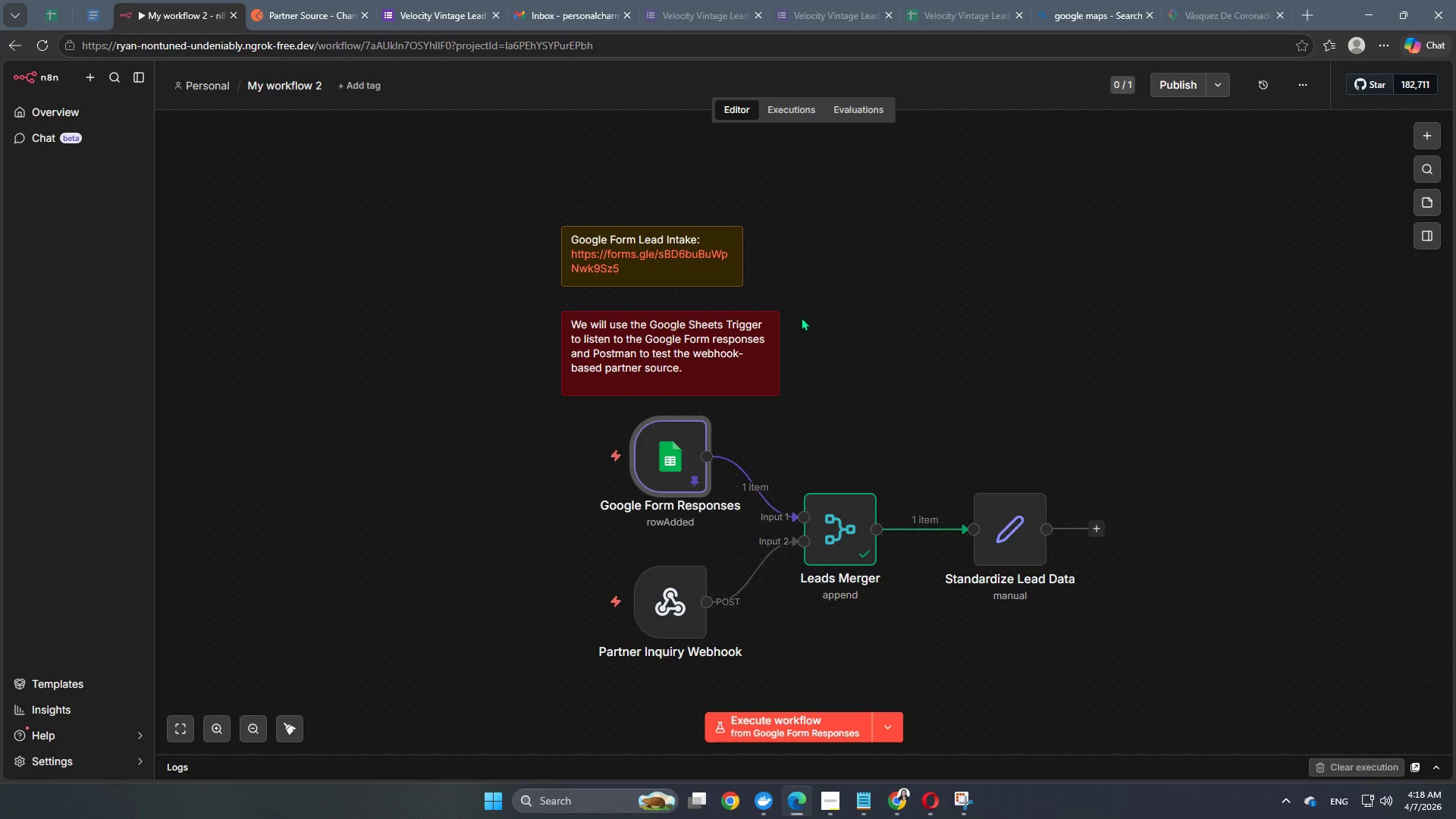 
left_click([859, 391])
 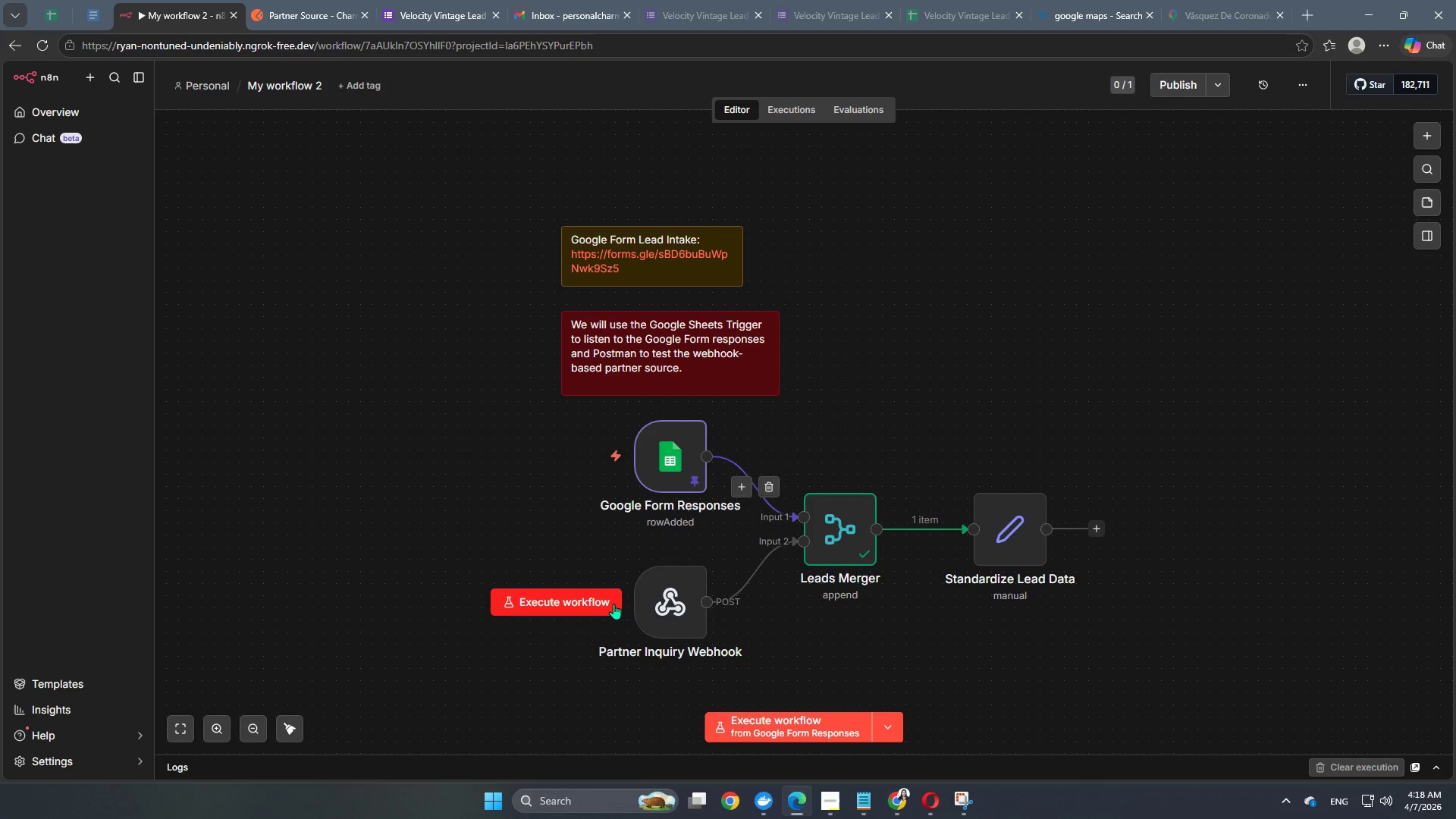 
left_click([613, 604])
 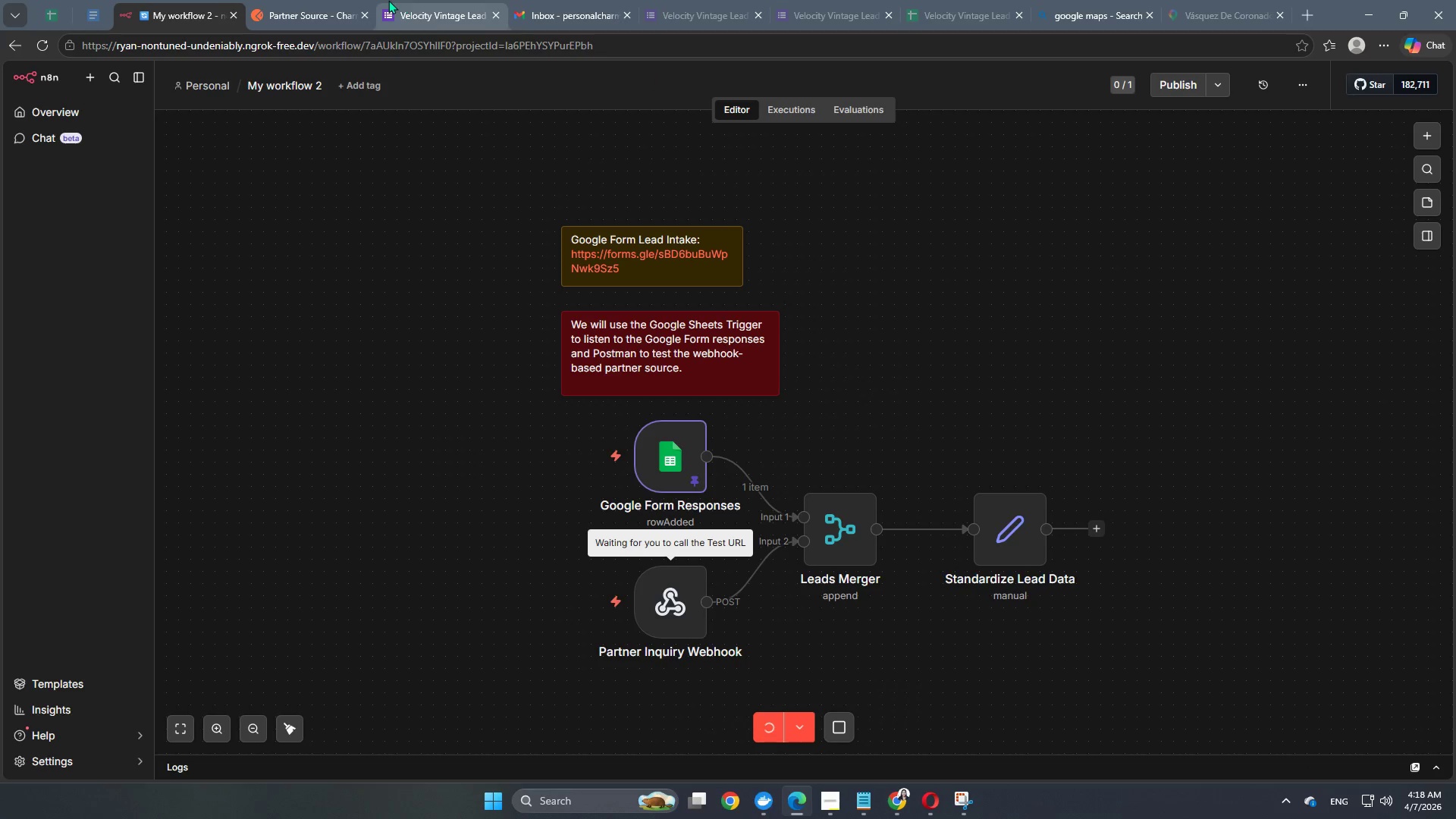 
left_click([309, 0])
 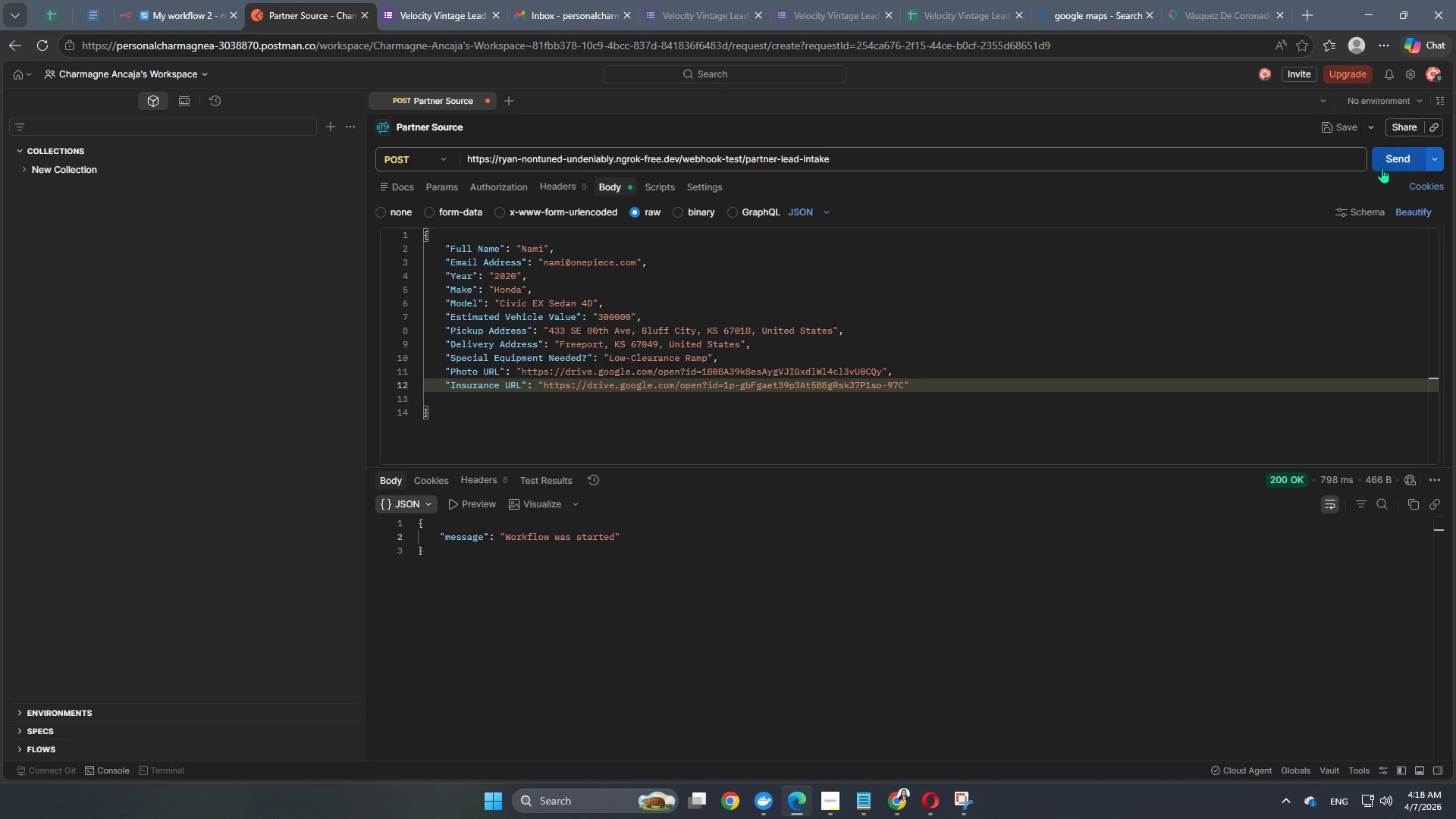 
left_click([1386, 164])
 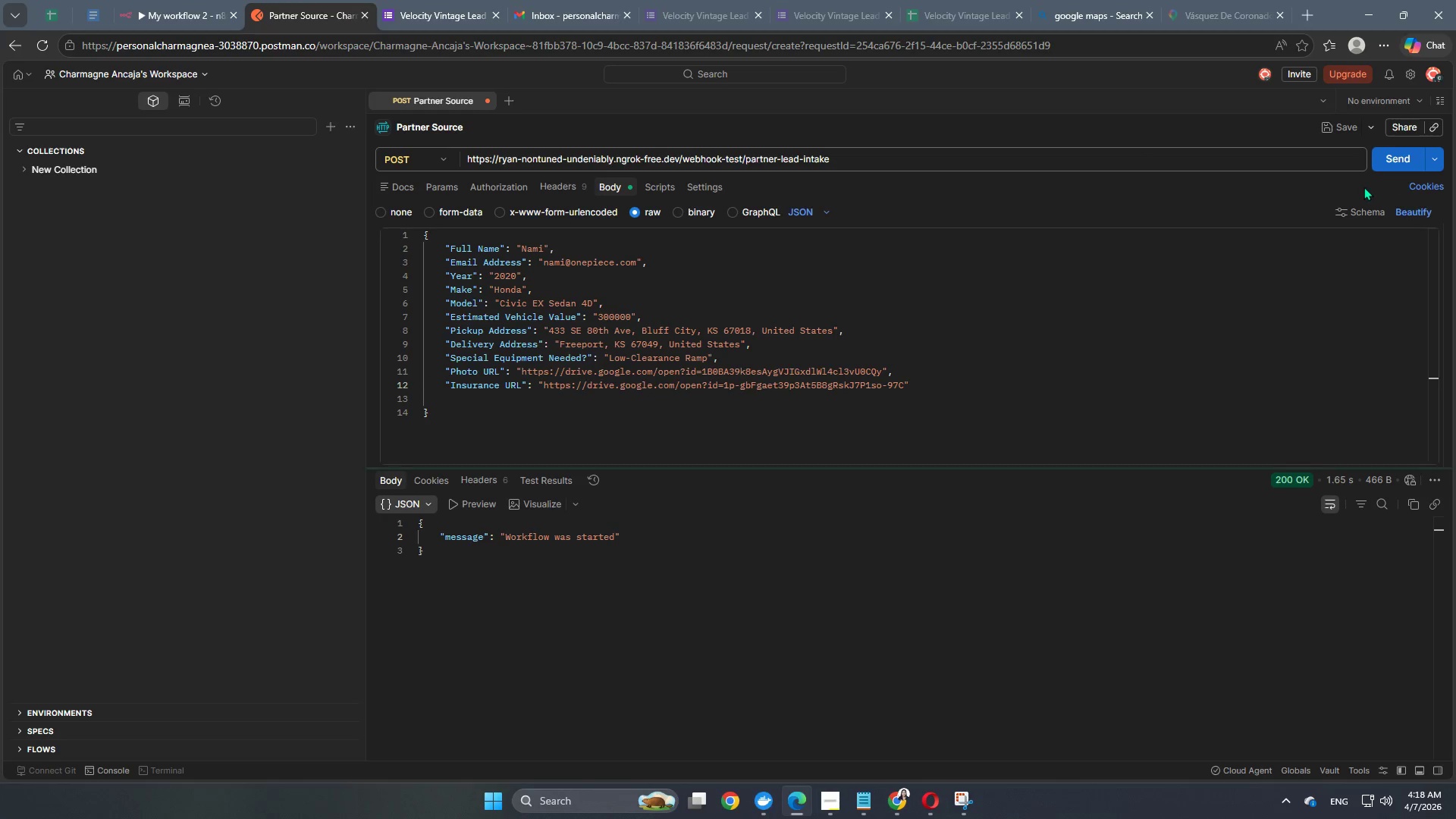 
left_click([196, 9])
 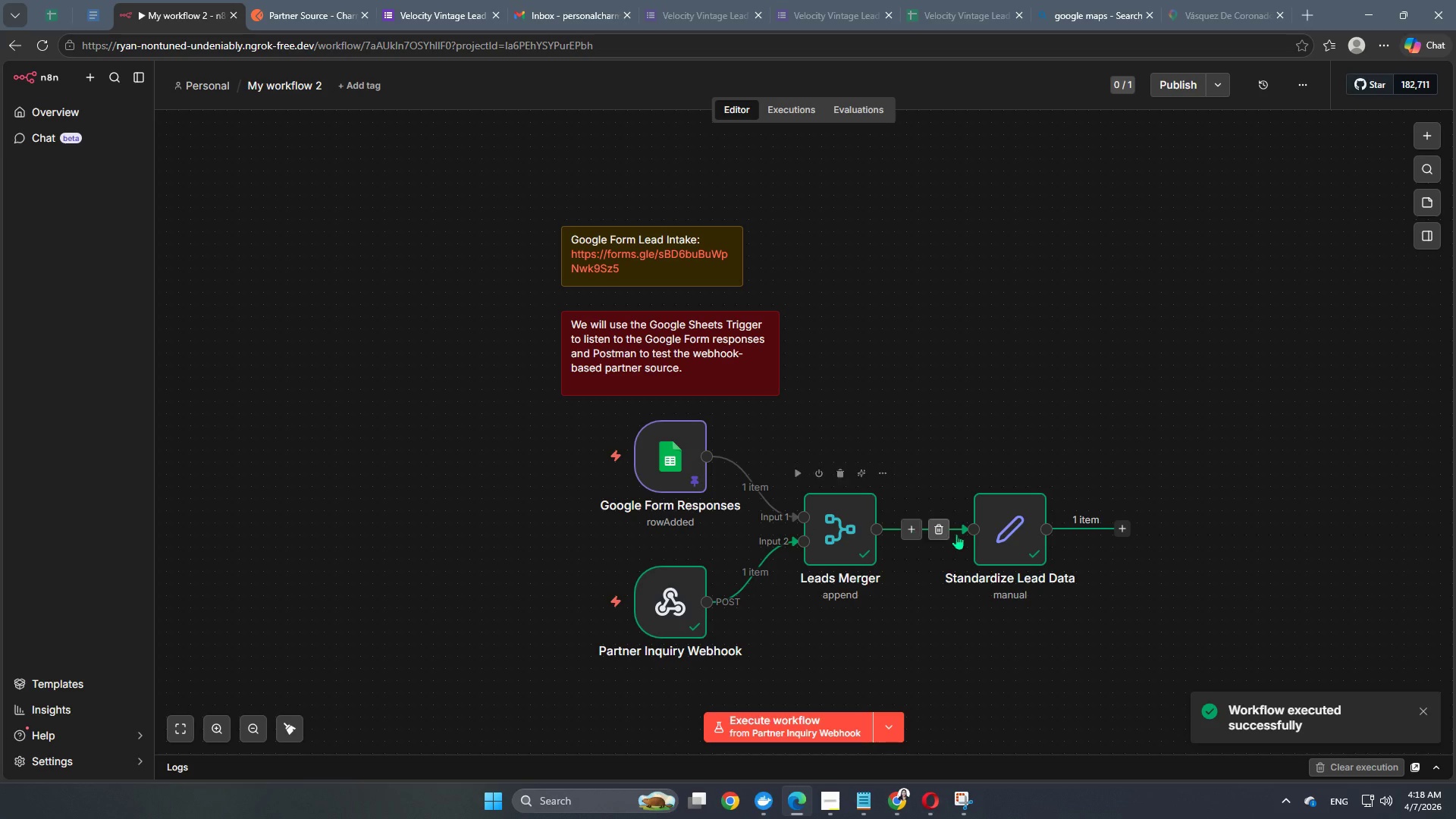 
double_click([1009, 545])
 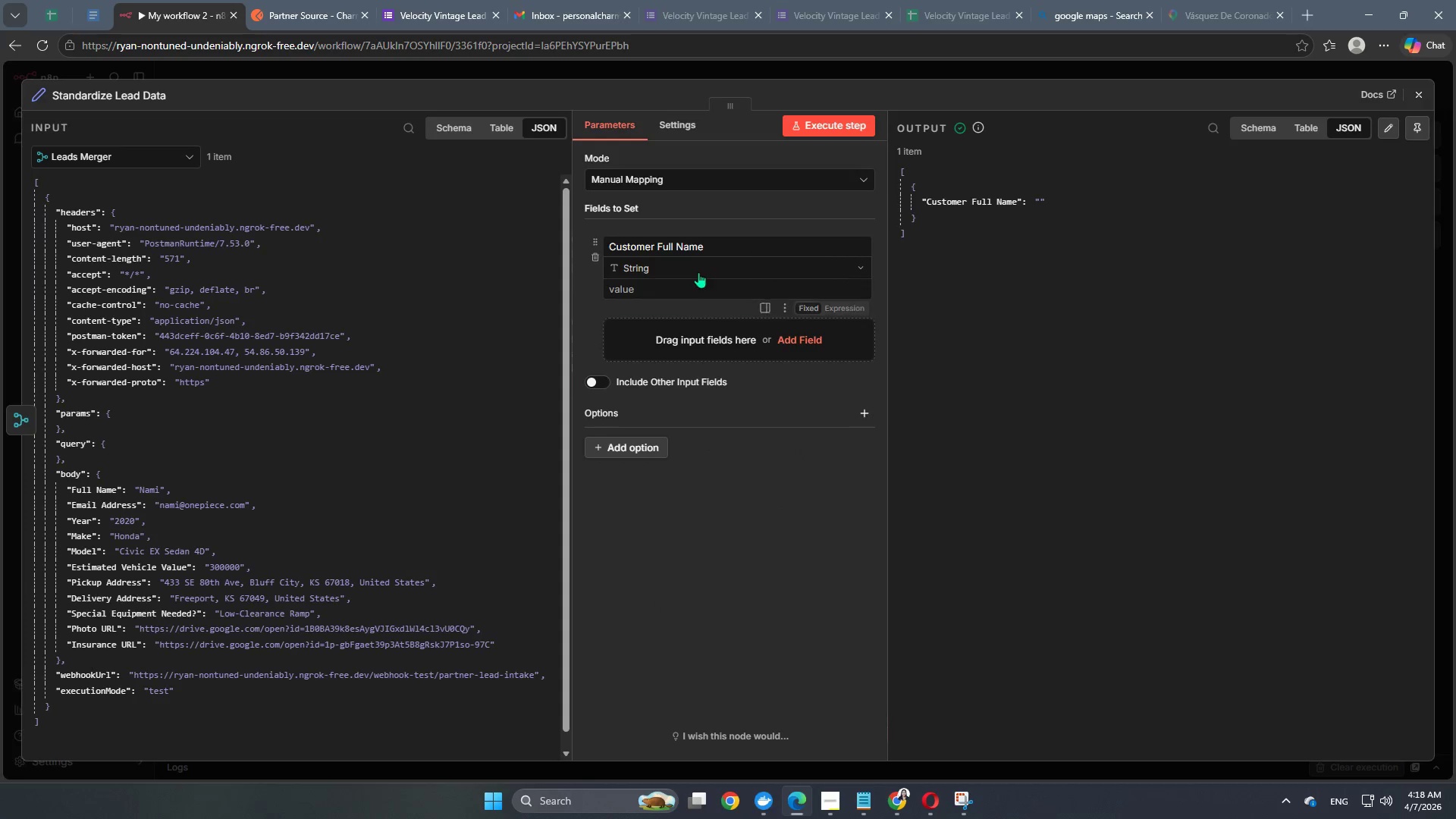 
left_click([673, 286])
 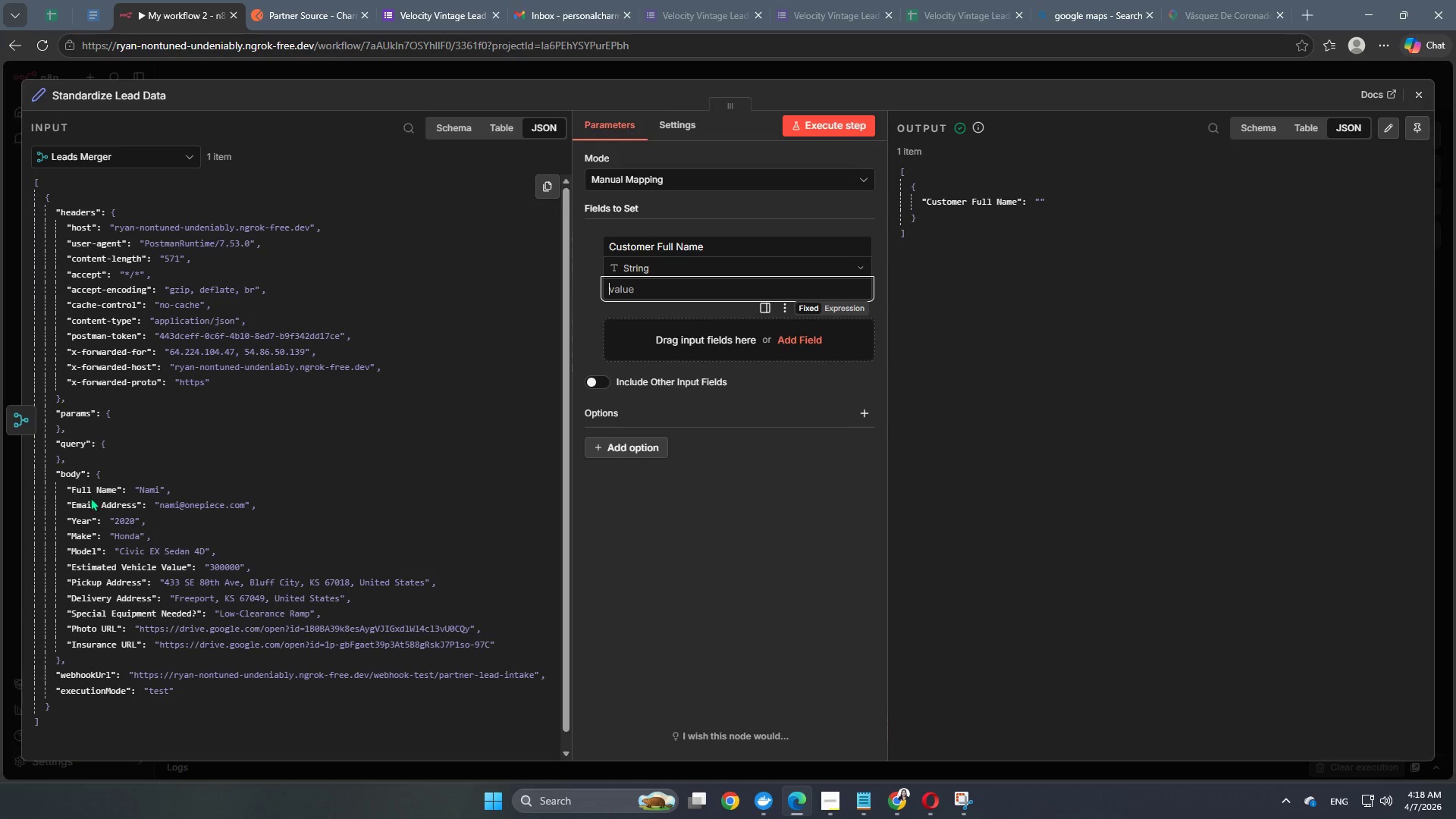 
left_click_drag(start_coordinate=[93, 488], to_coordinate=[660, 281])
 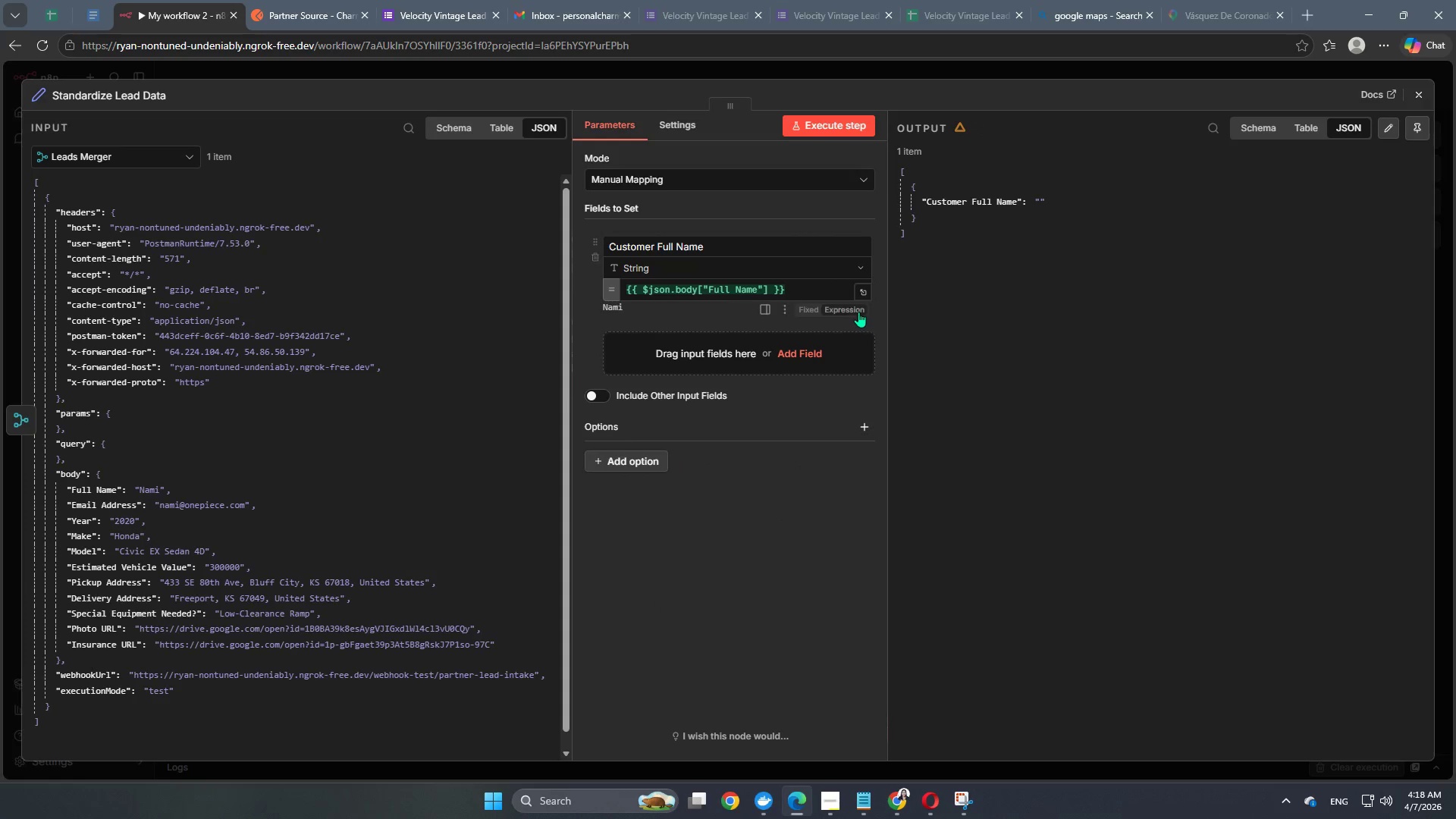 
left_click([852, 311])
 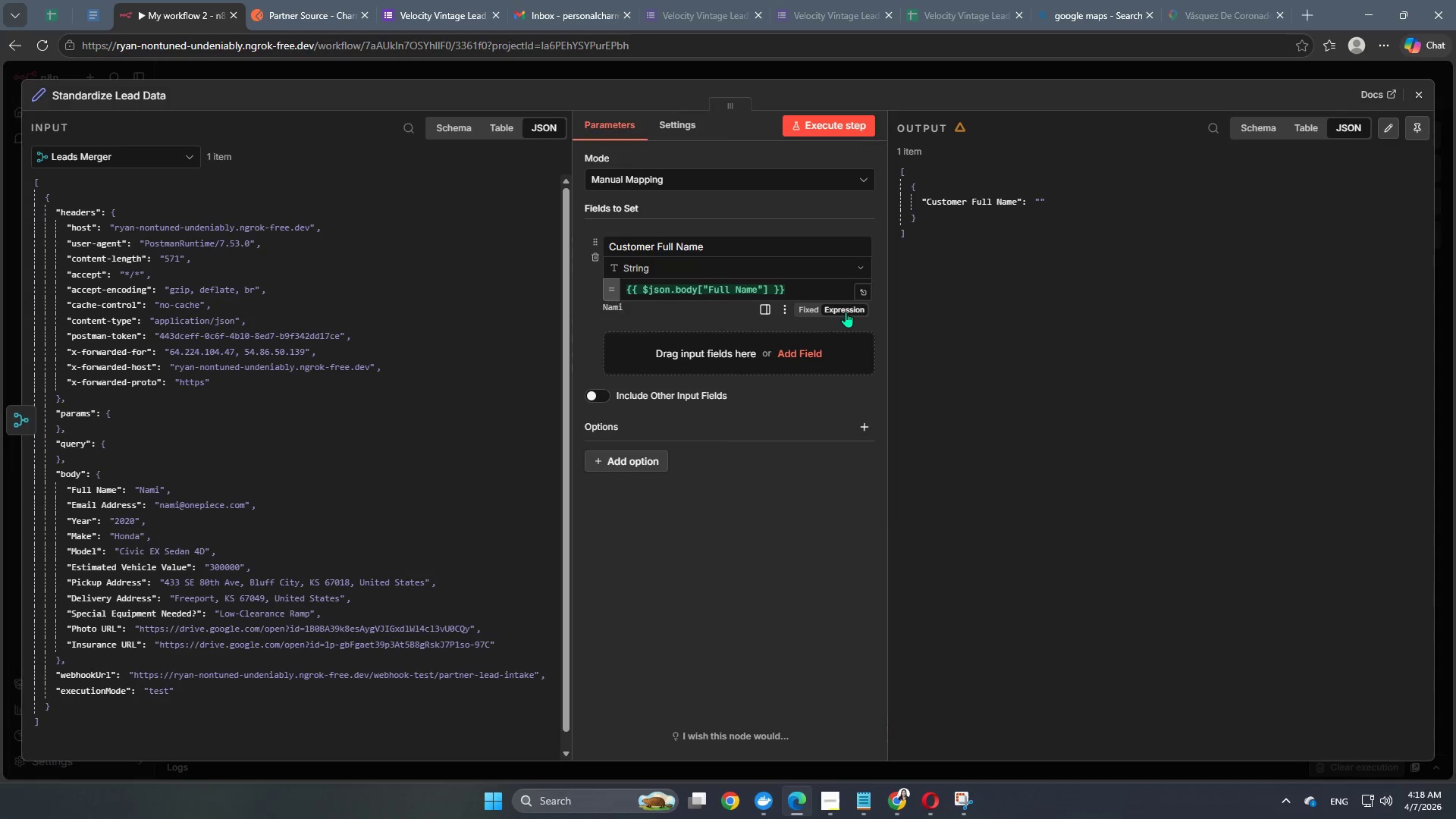 
left_click([849, 310])
 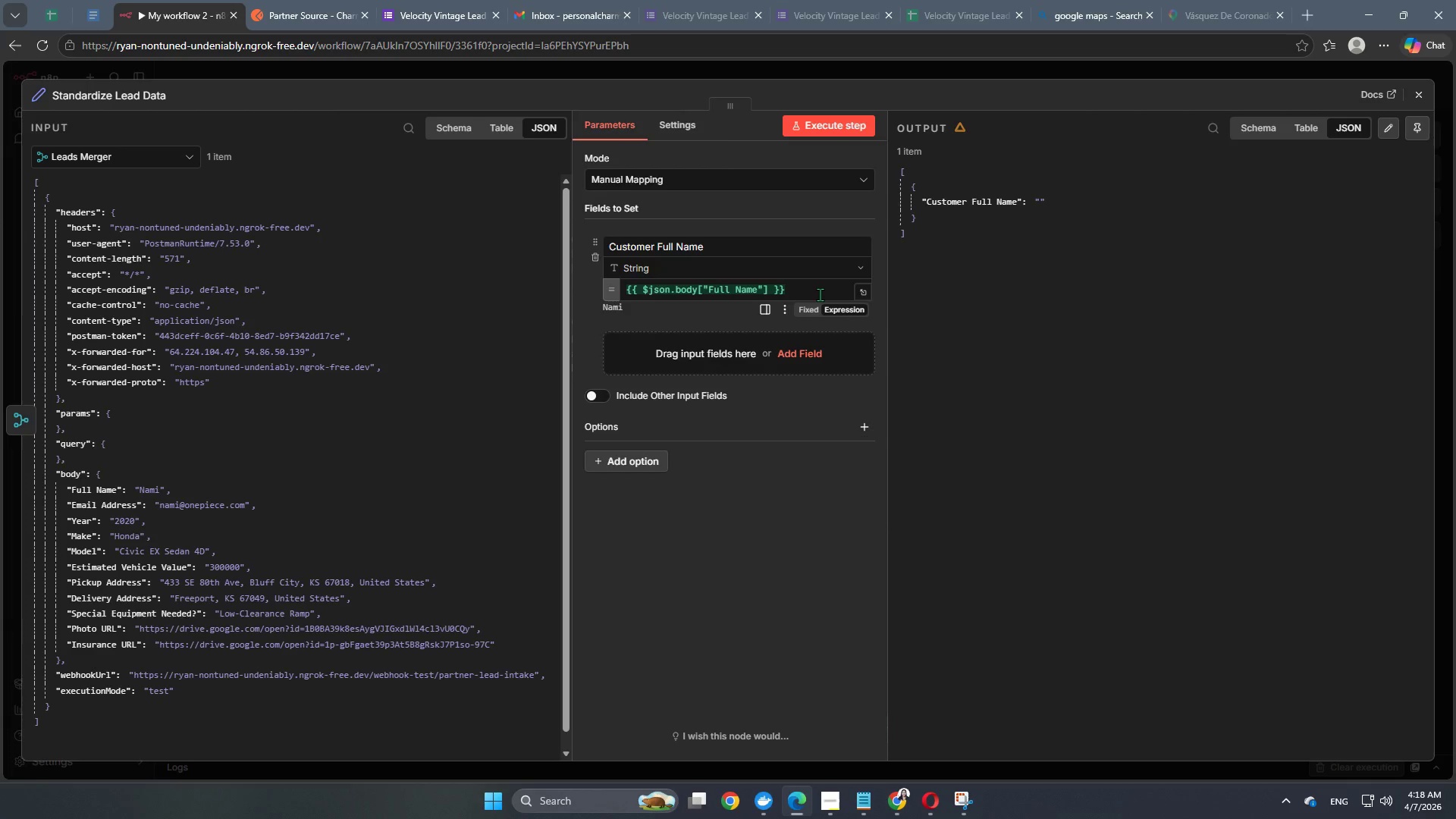 
left_click([820, 290])
 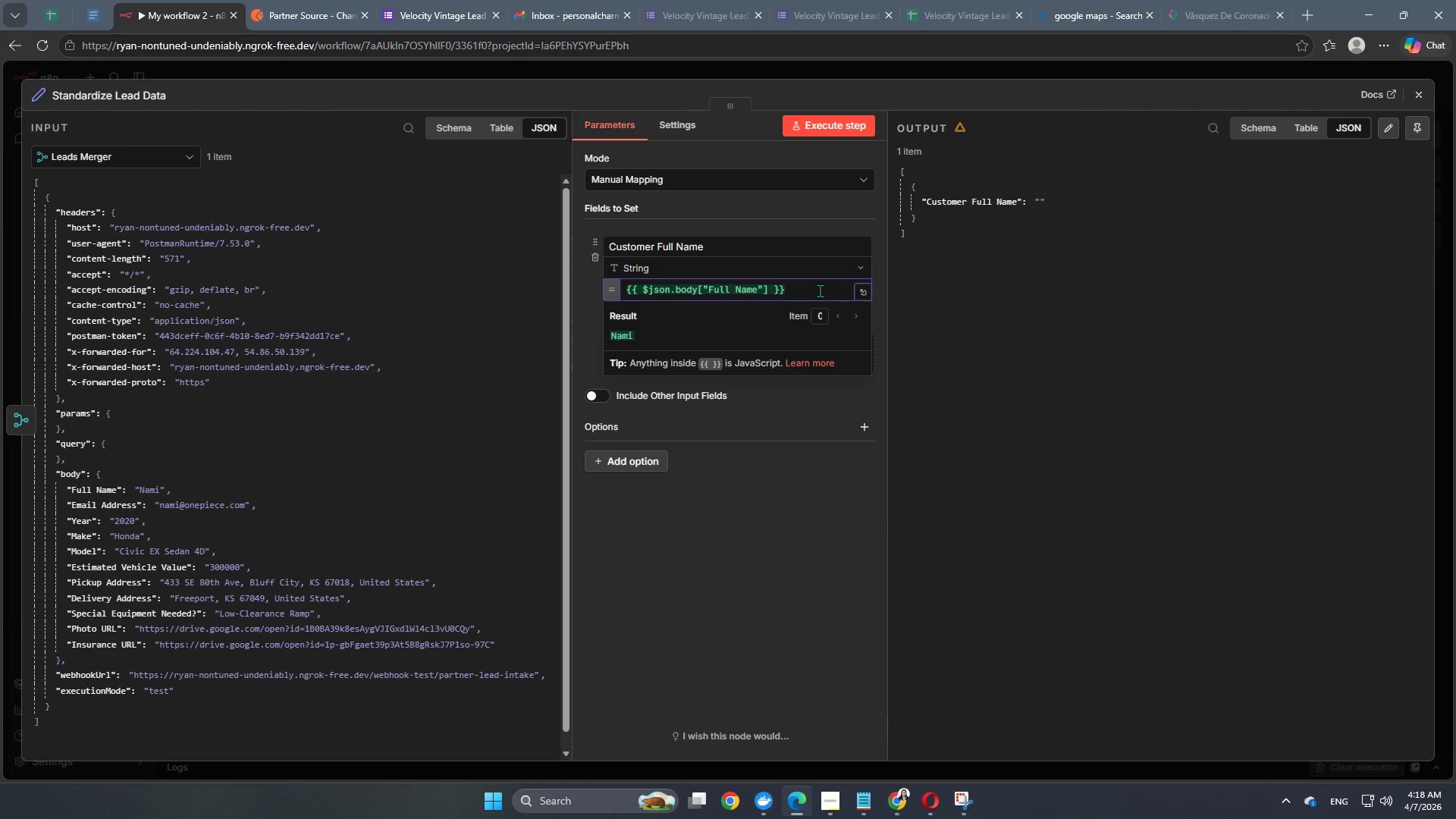 
key(Space)
 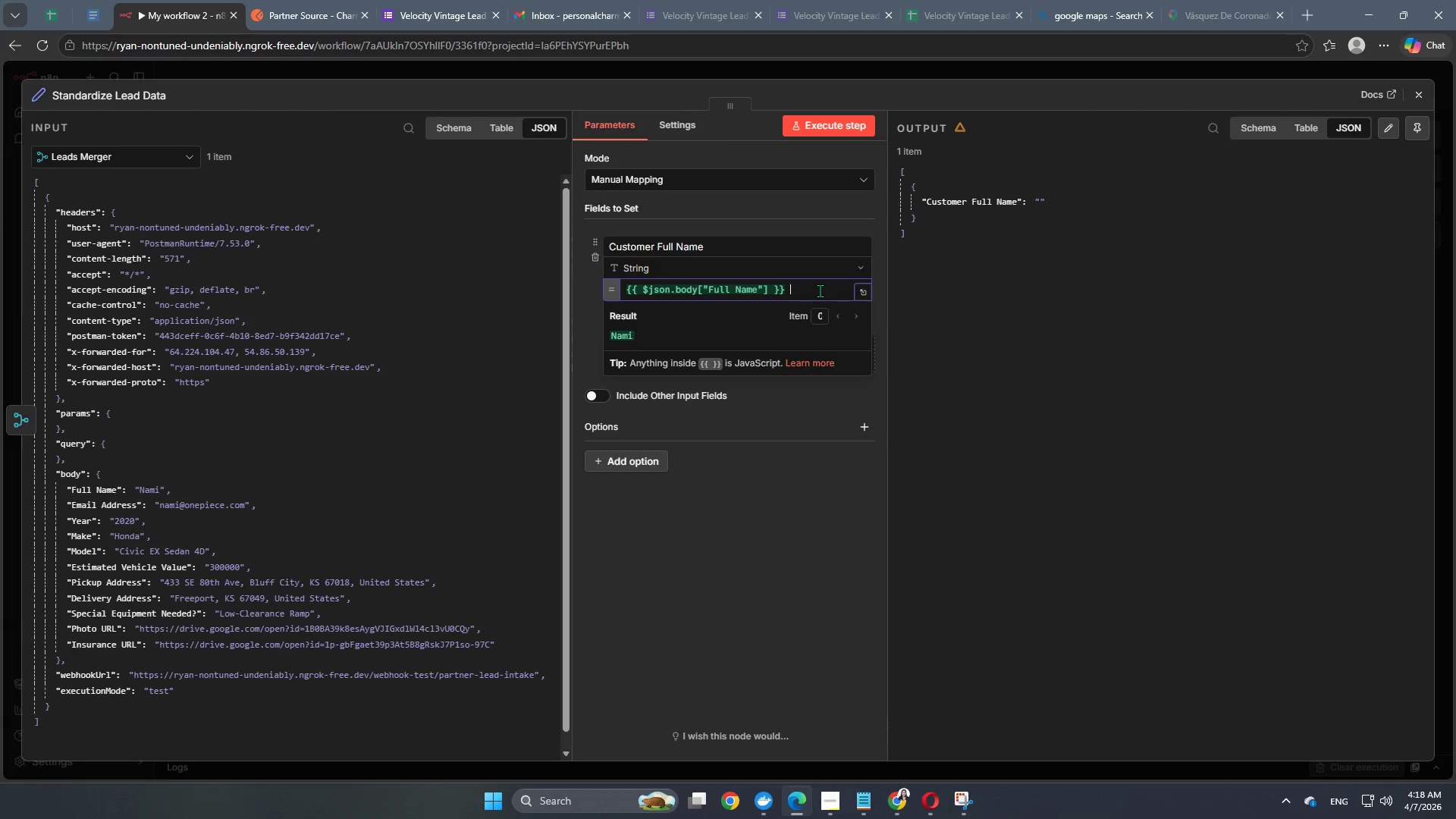 
key(Shift+Backslash)
 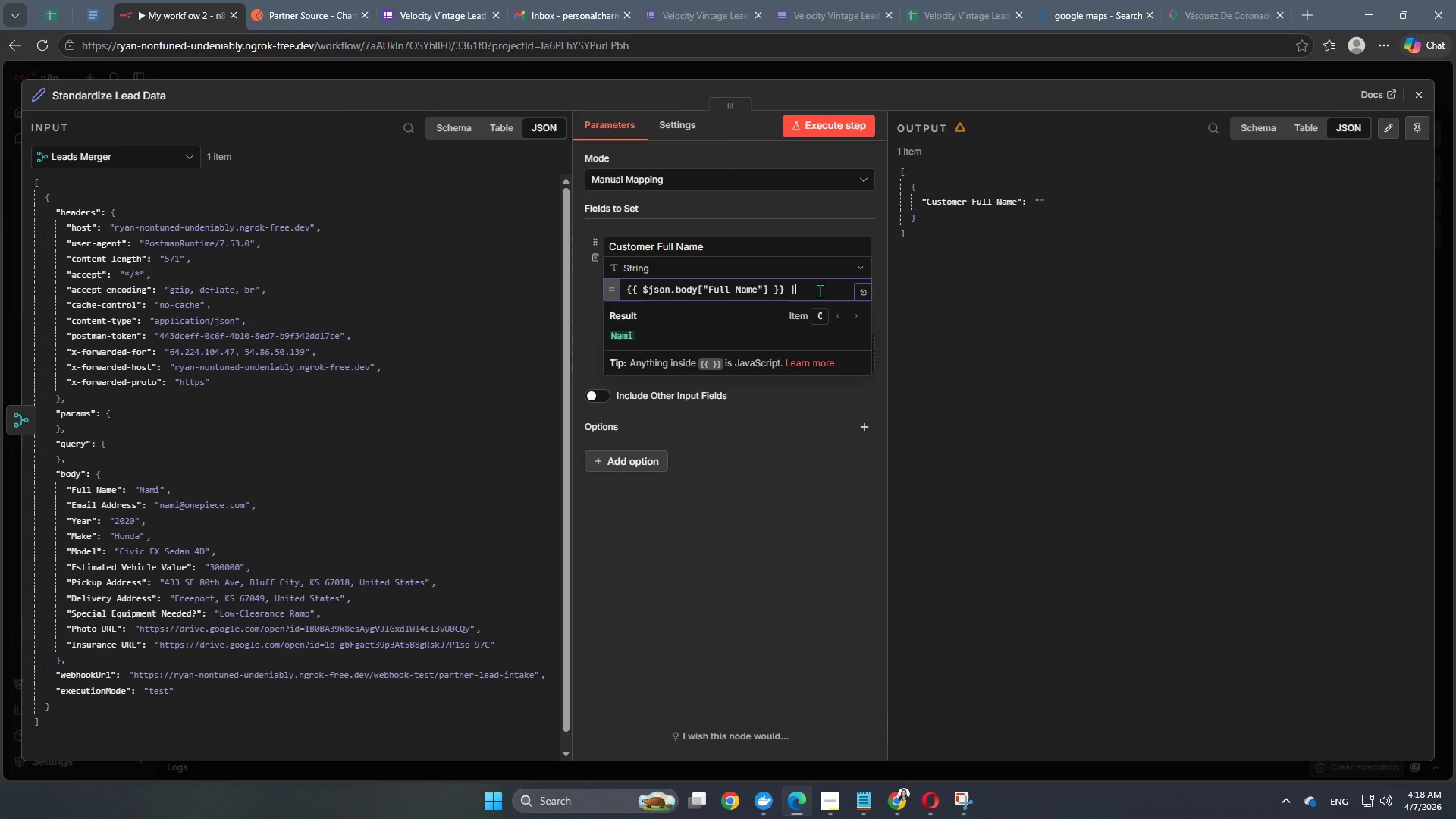 
key(Shift+Backslash)
 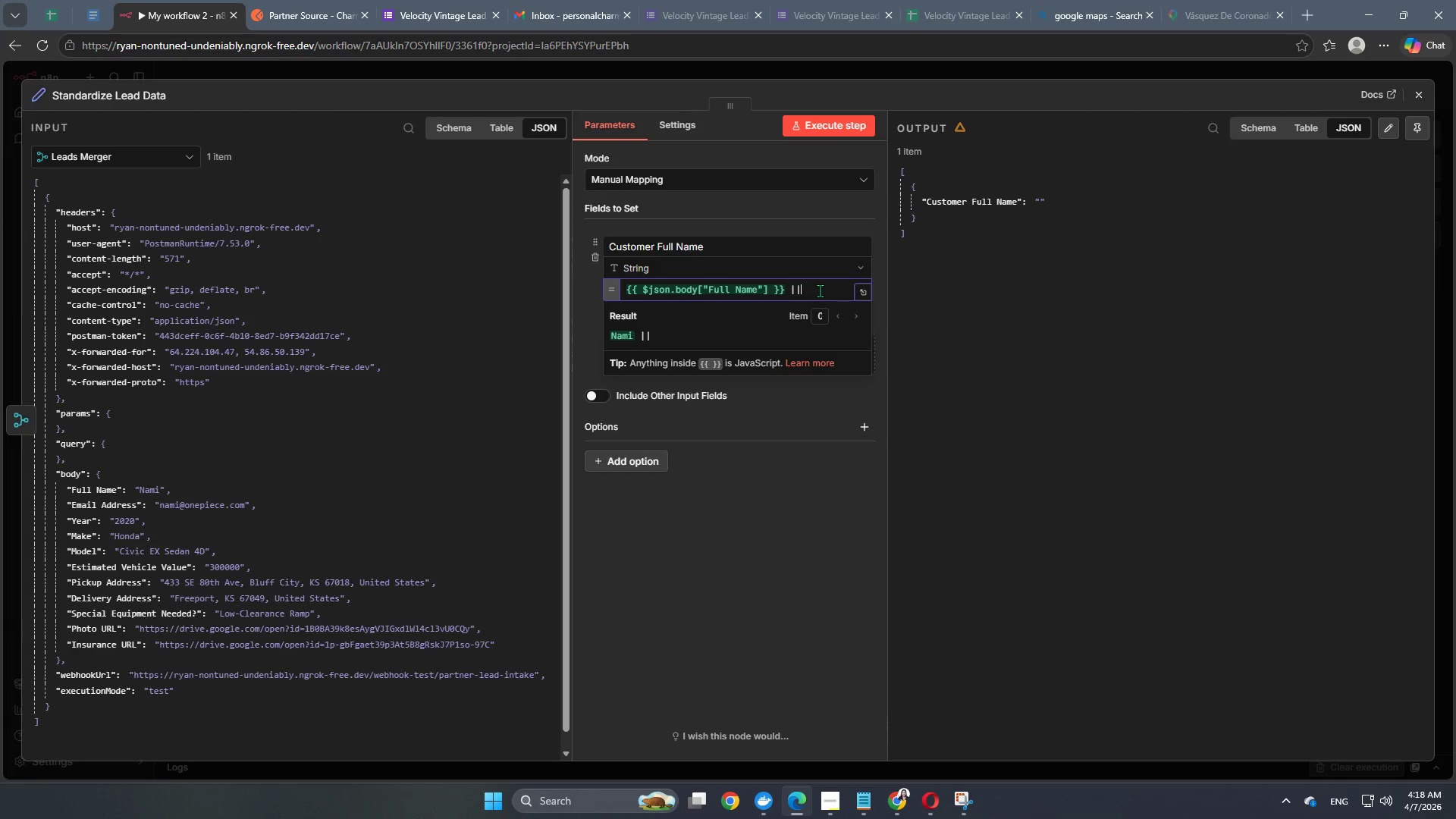 
key(Space)
 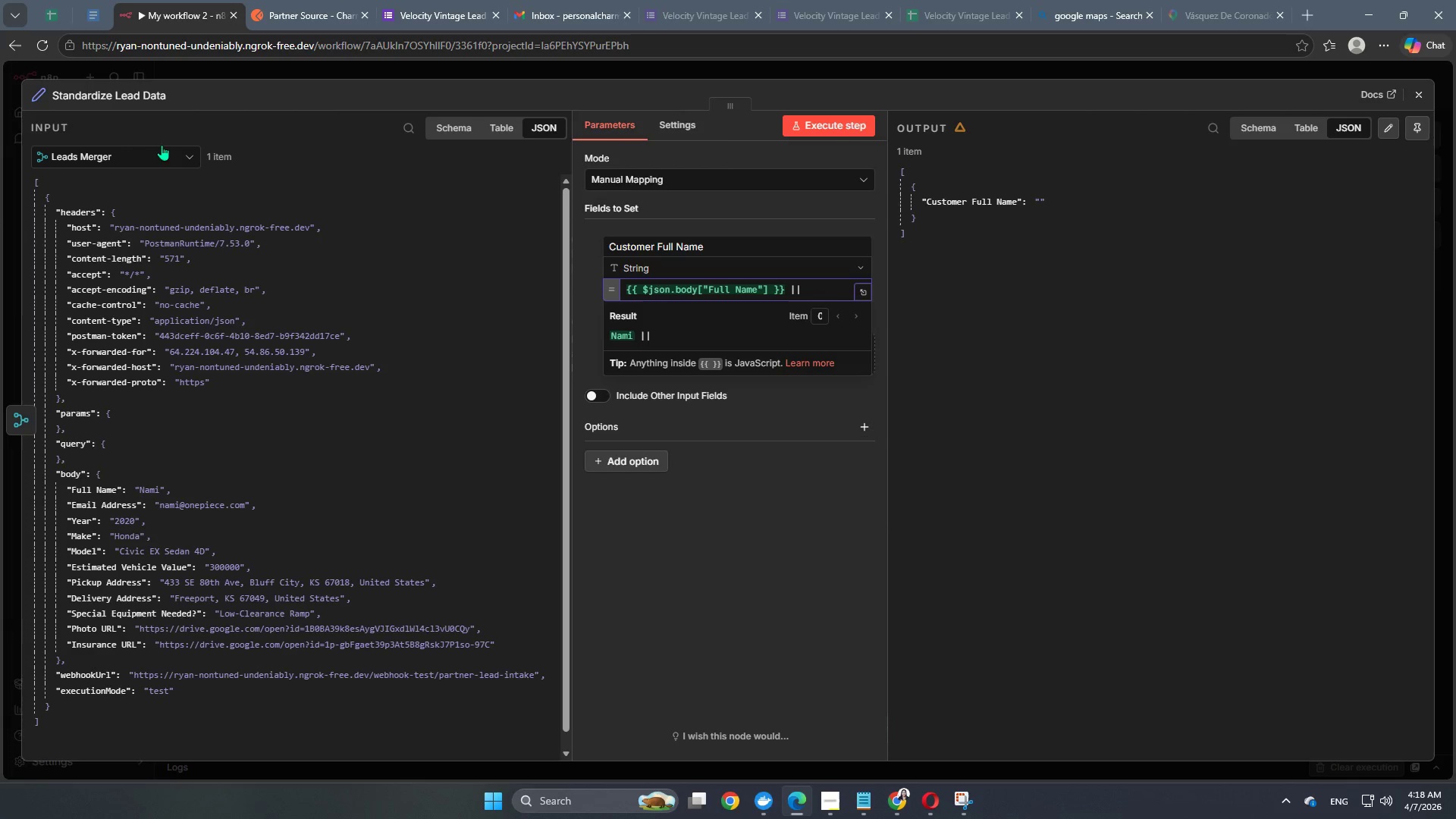 
left_click([89, 147])
 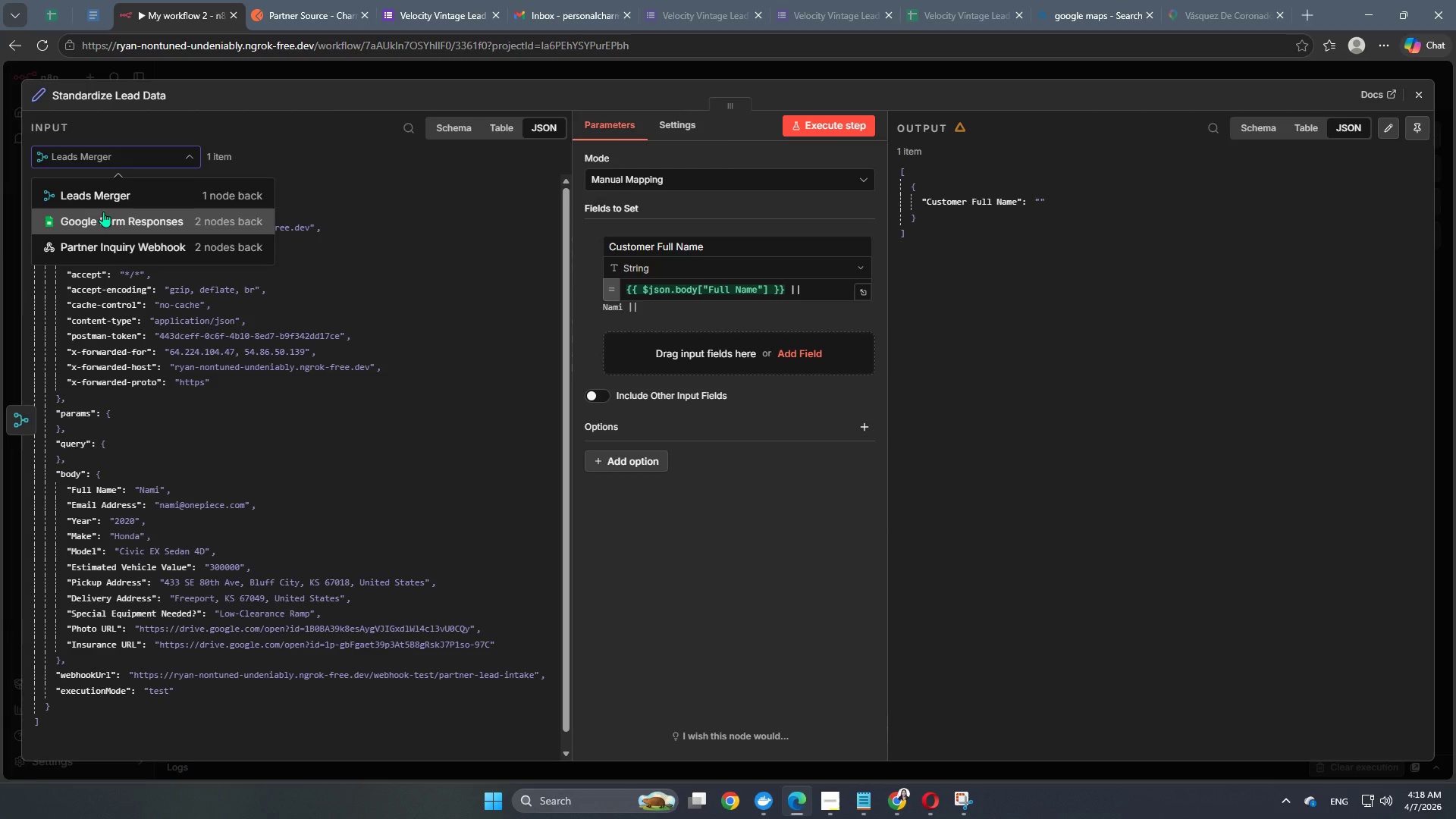 
left_click([103, 212])
 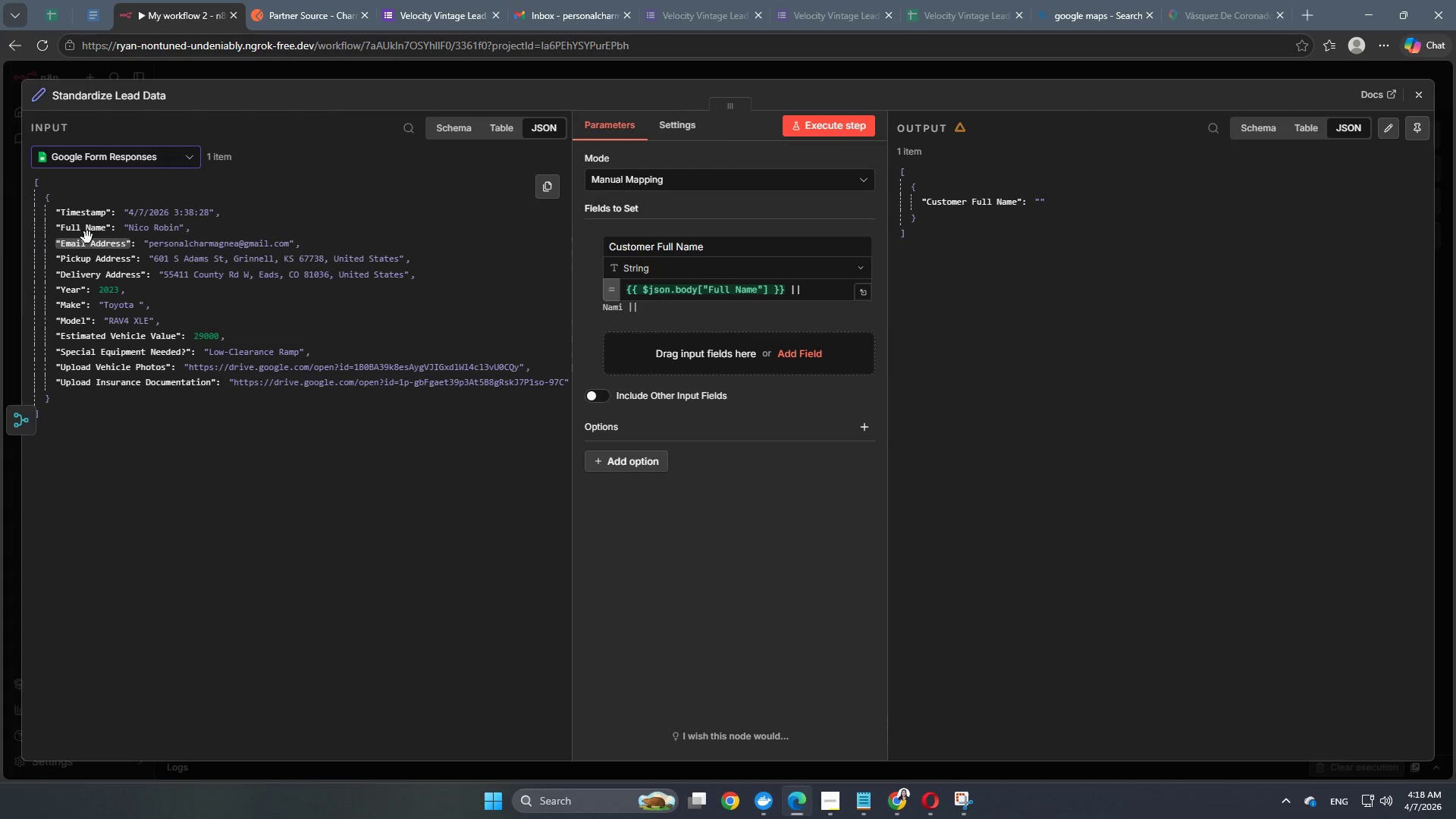 
left_click_drag(start_coordinate=[86, 231], to_coordinate=[834, 292])
 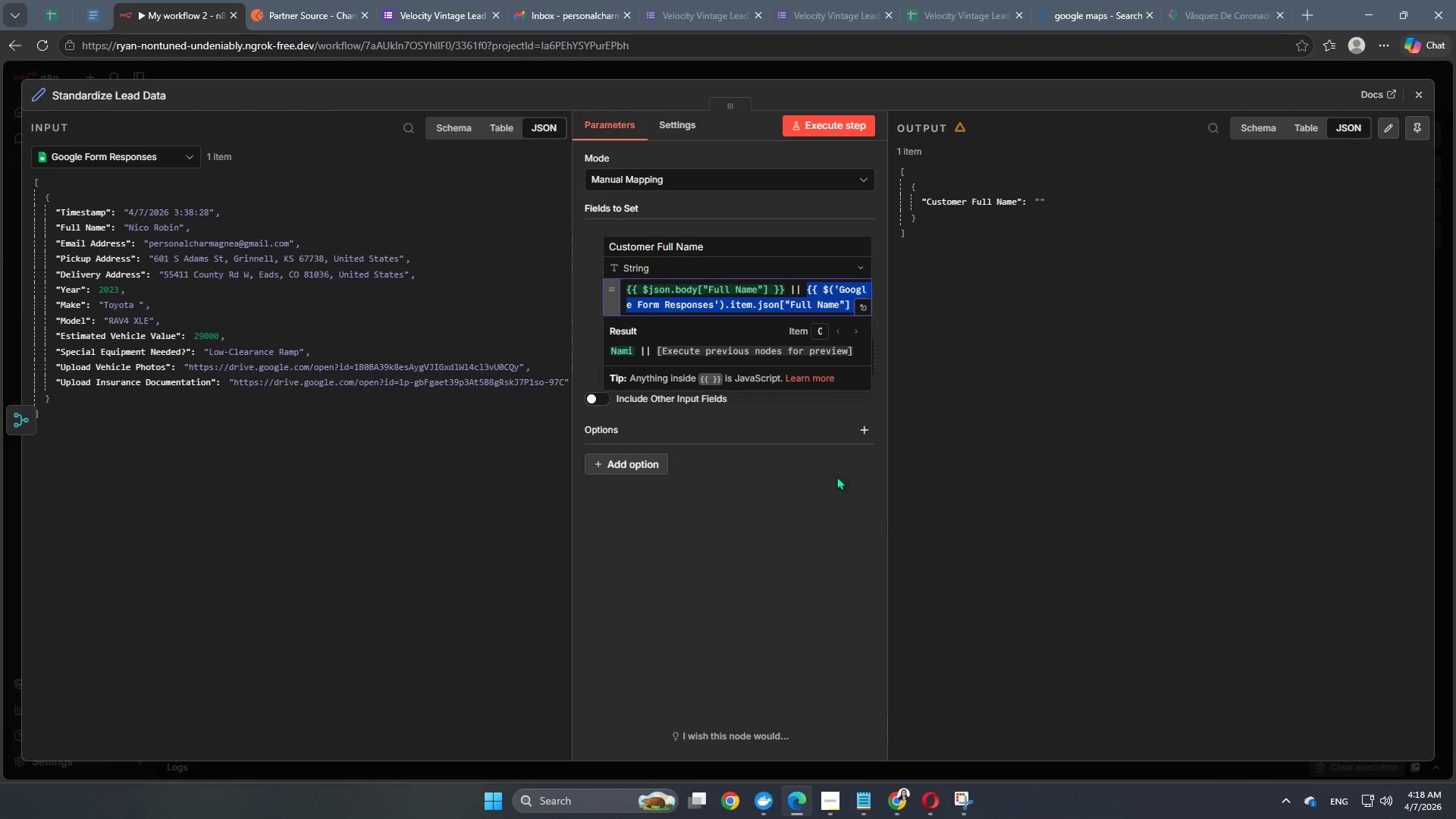 
left_click([808, 519])
 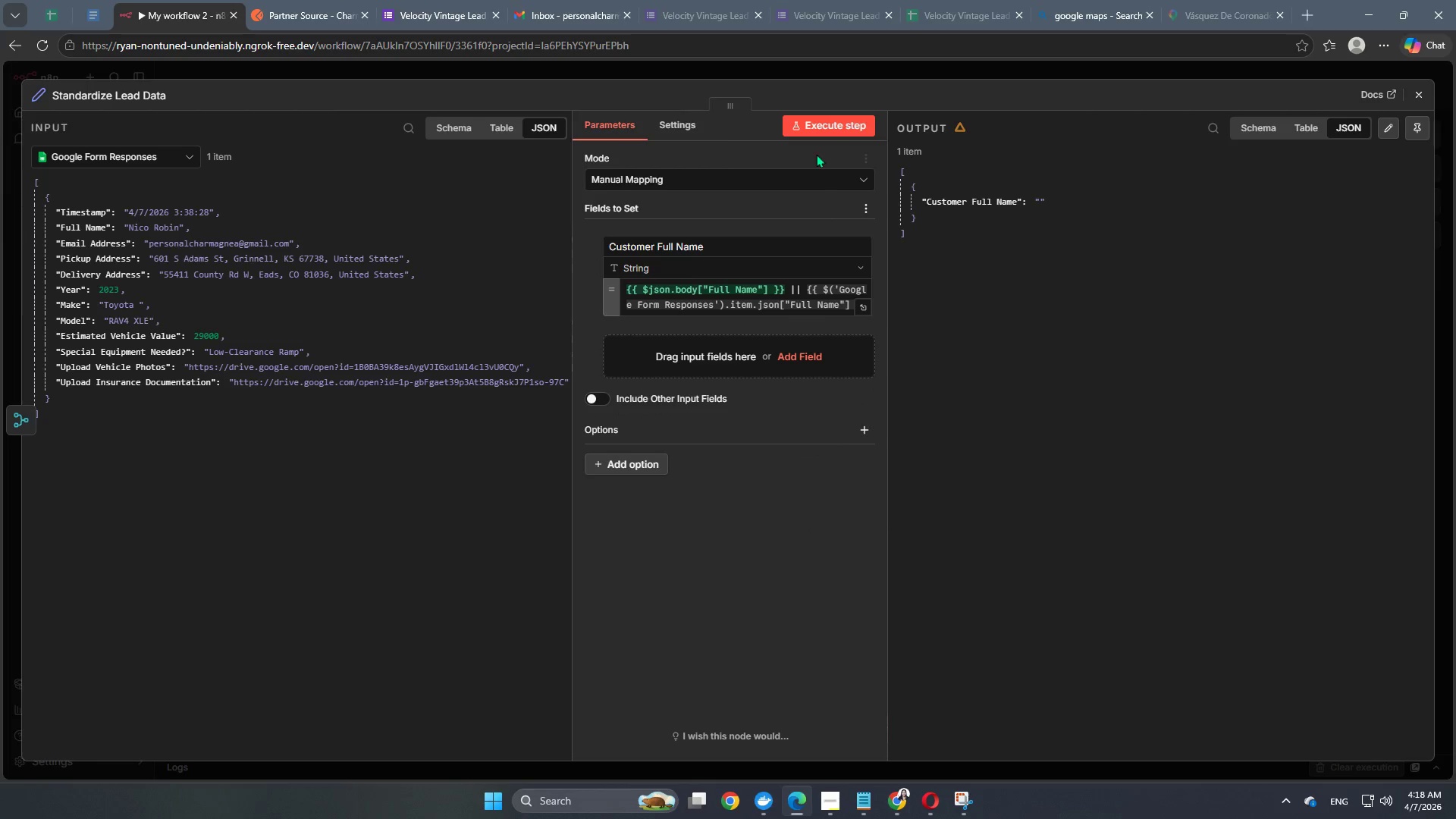 
left_click([830, 127])
 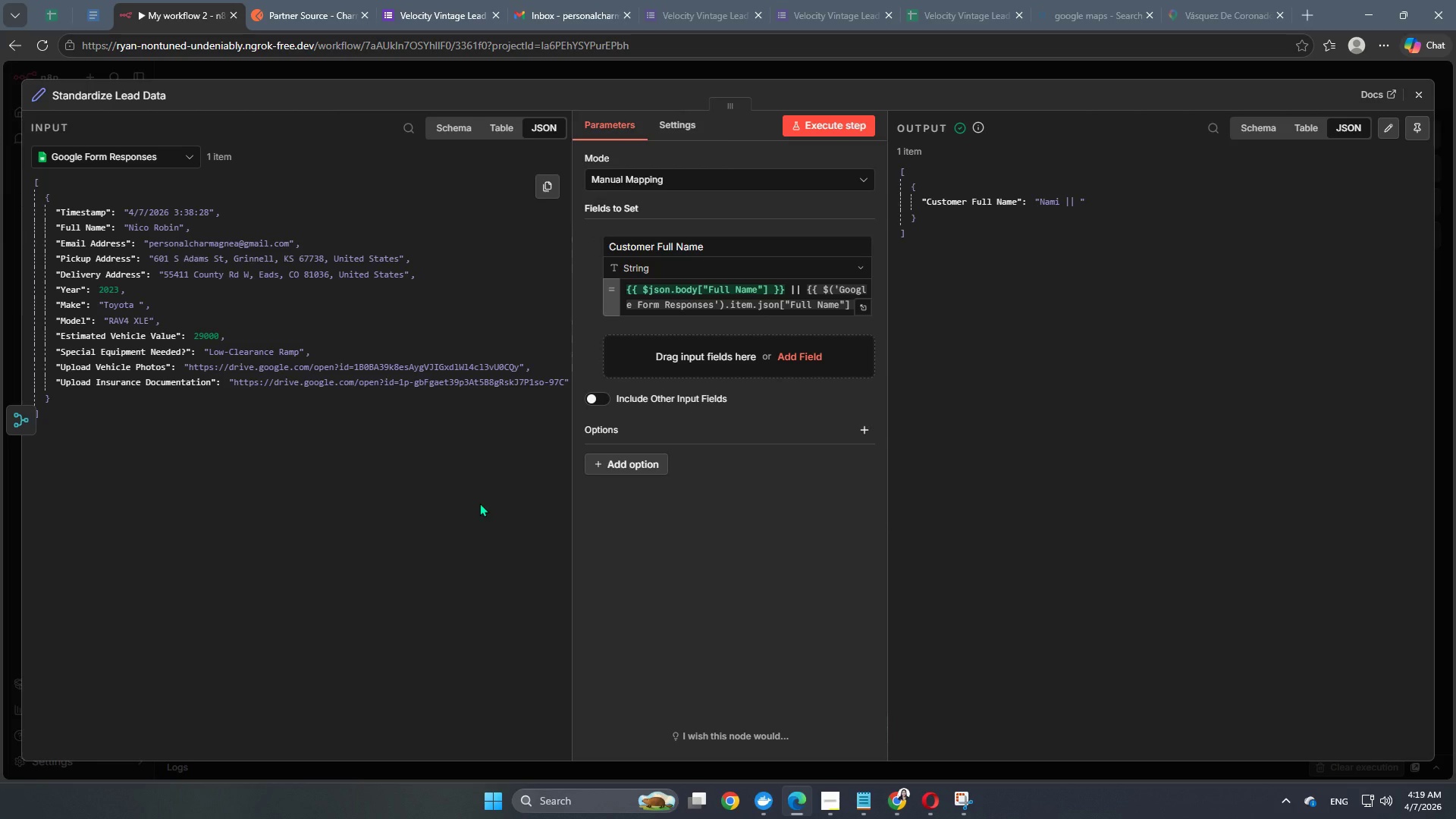 
wait(54.36)
 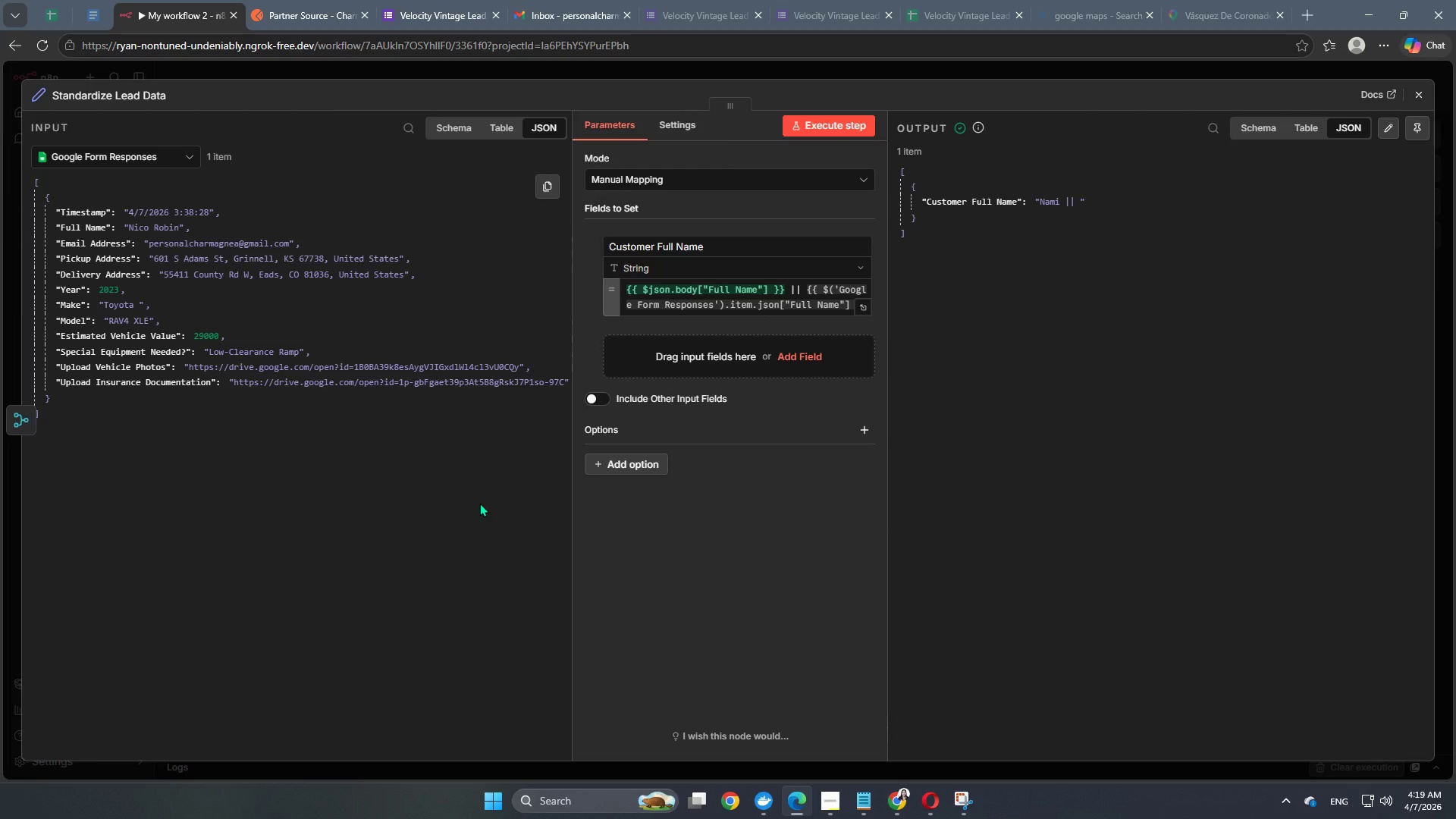 
left_click([785, 357])
 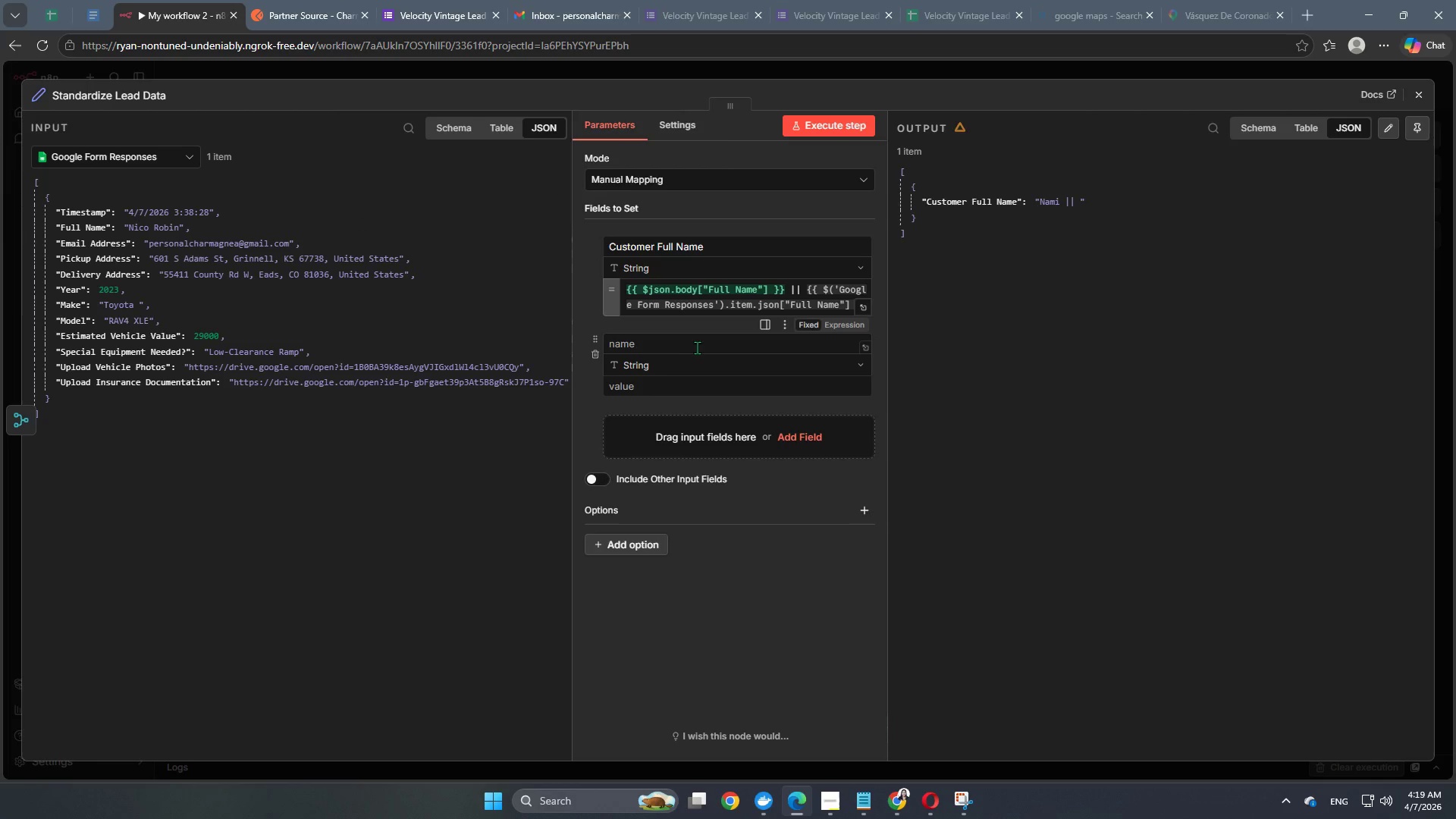 
left_click([674, 347])
 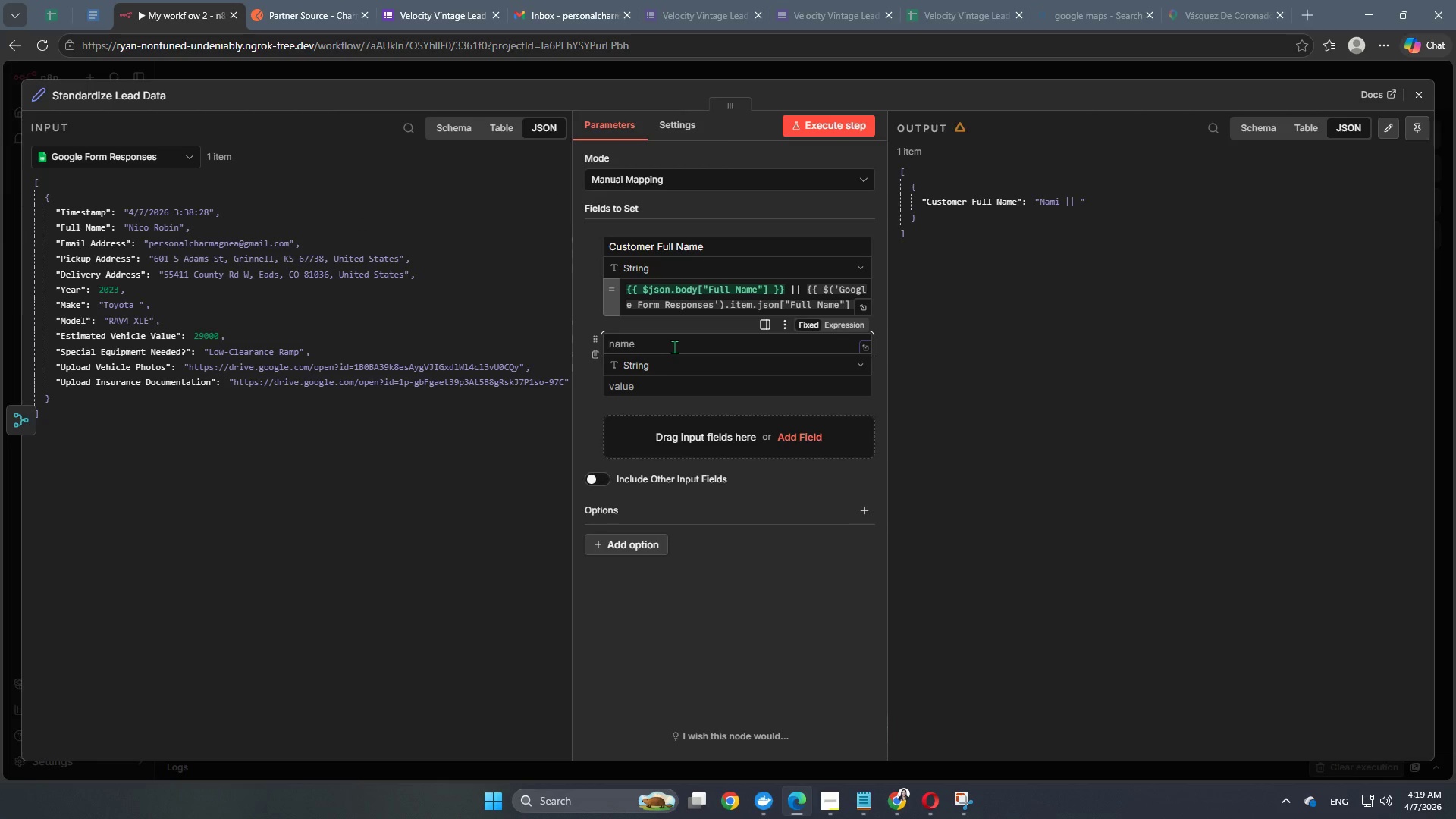 
type(Customer Email Addres)
 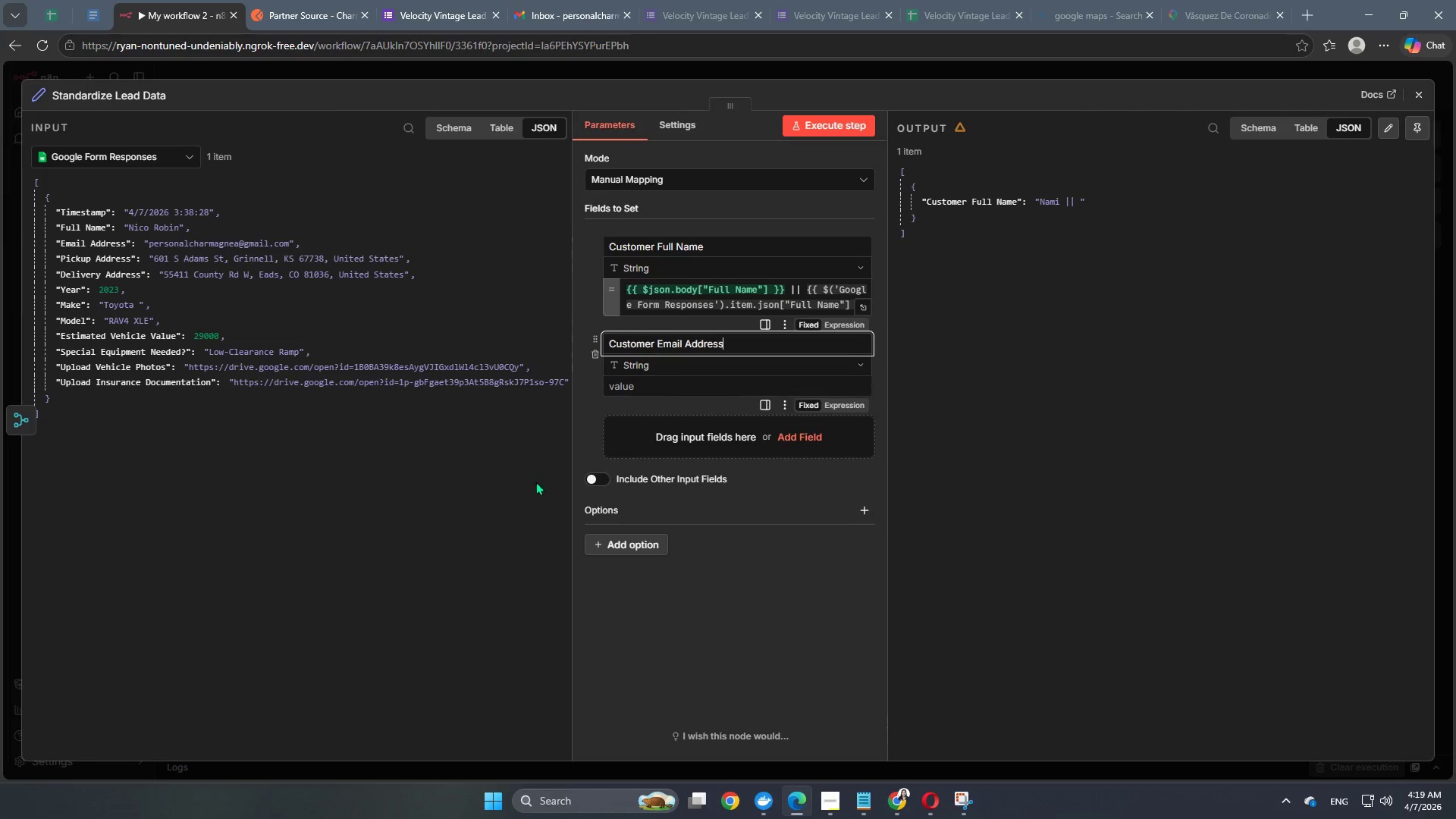 
 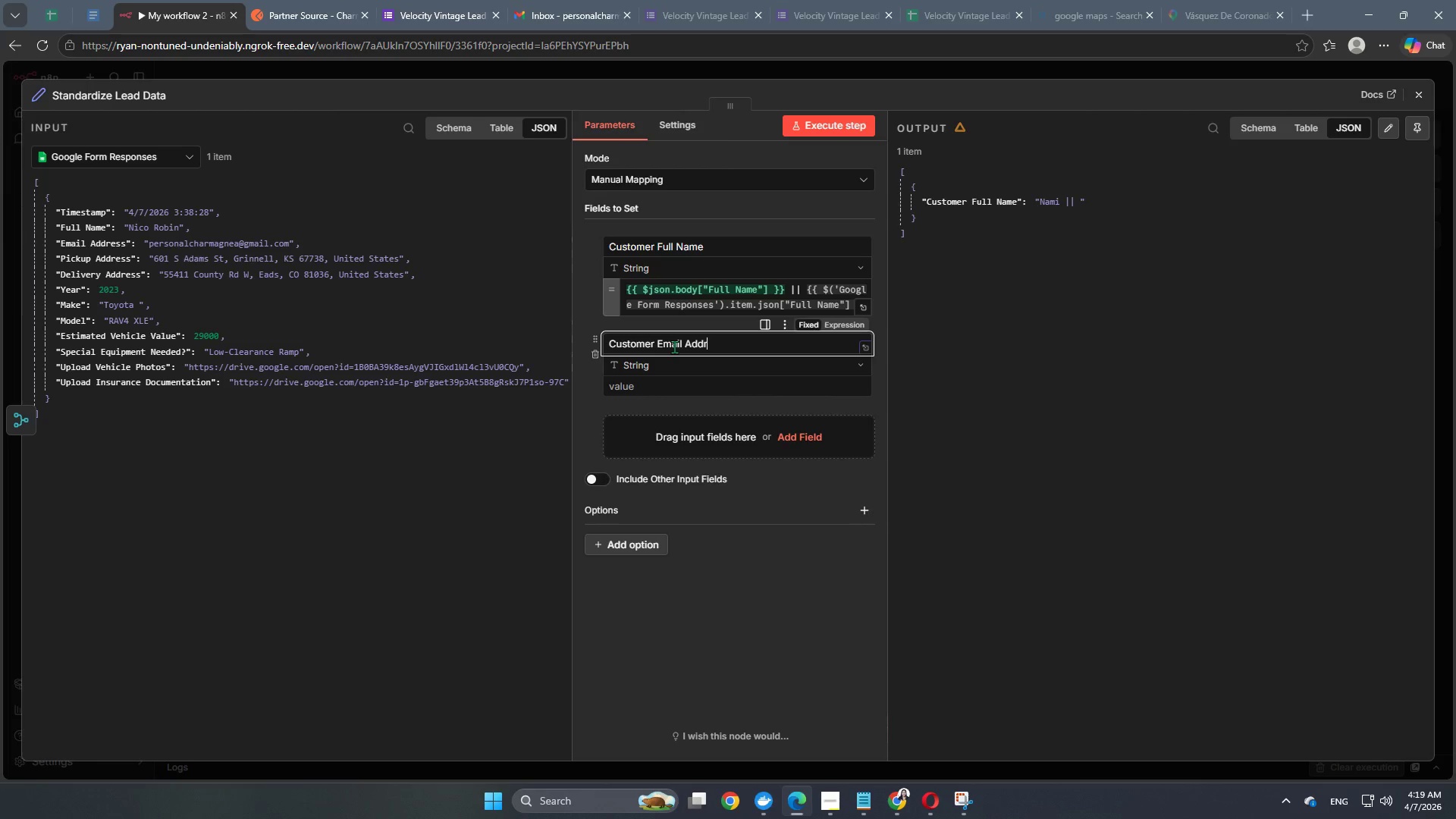 
key(S)
 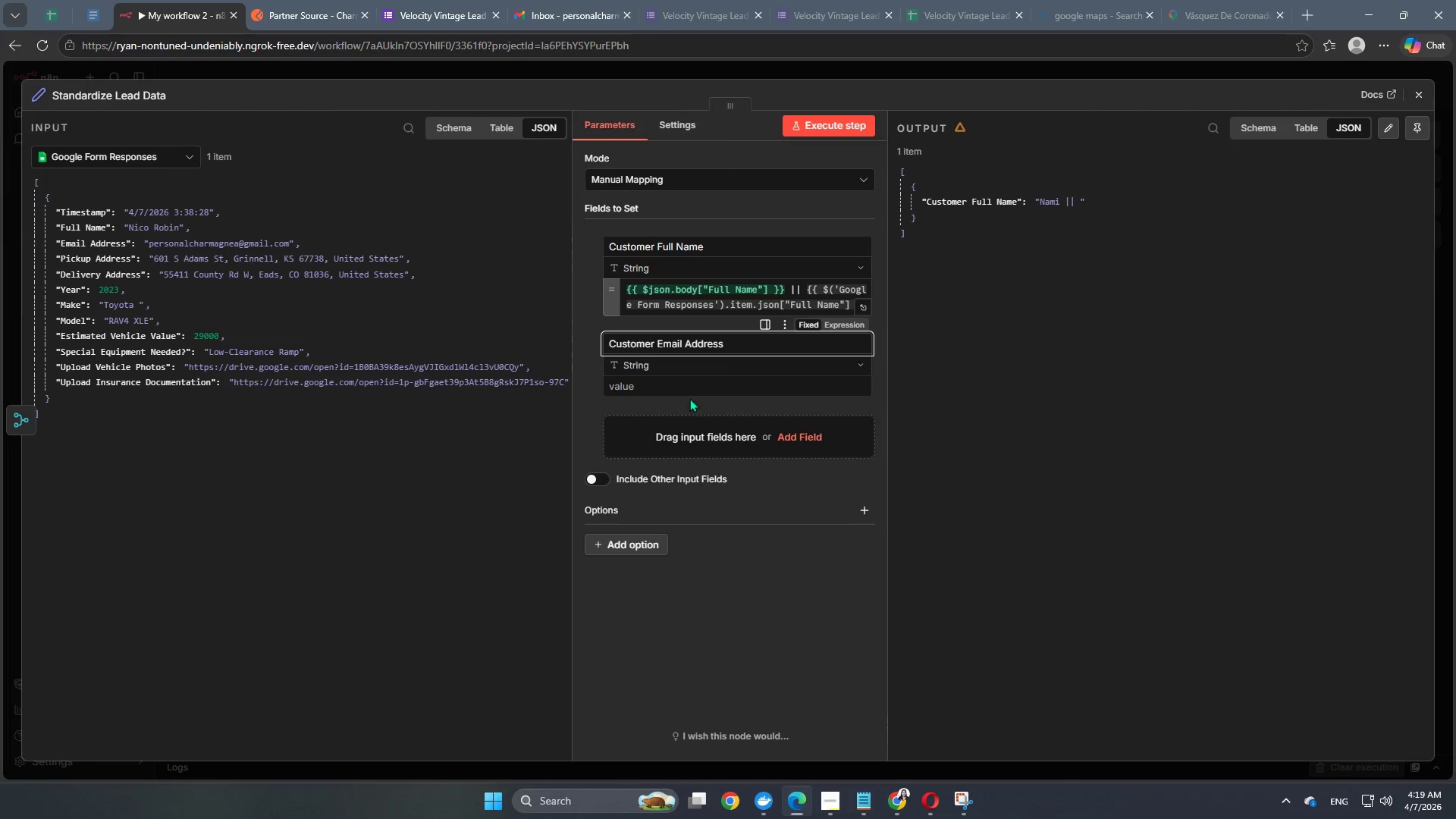 
left_click([695, 390])
 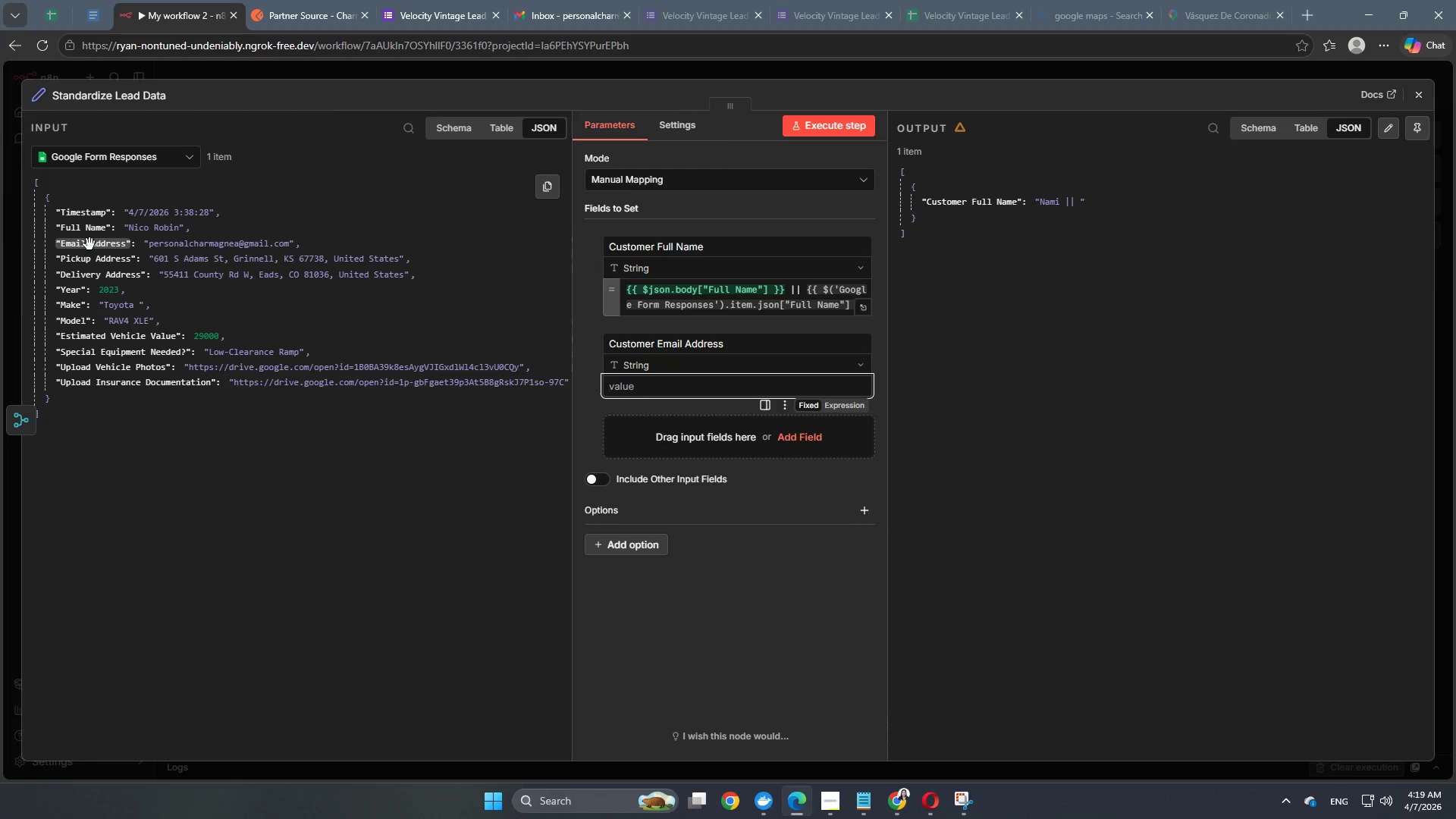 
left_click_drag(start_coordinate=[89, 244], to_coordinate=[670, 382])
 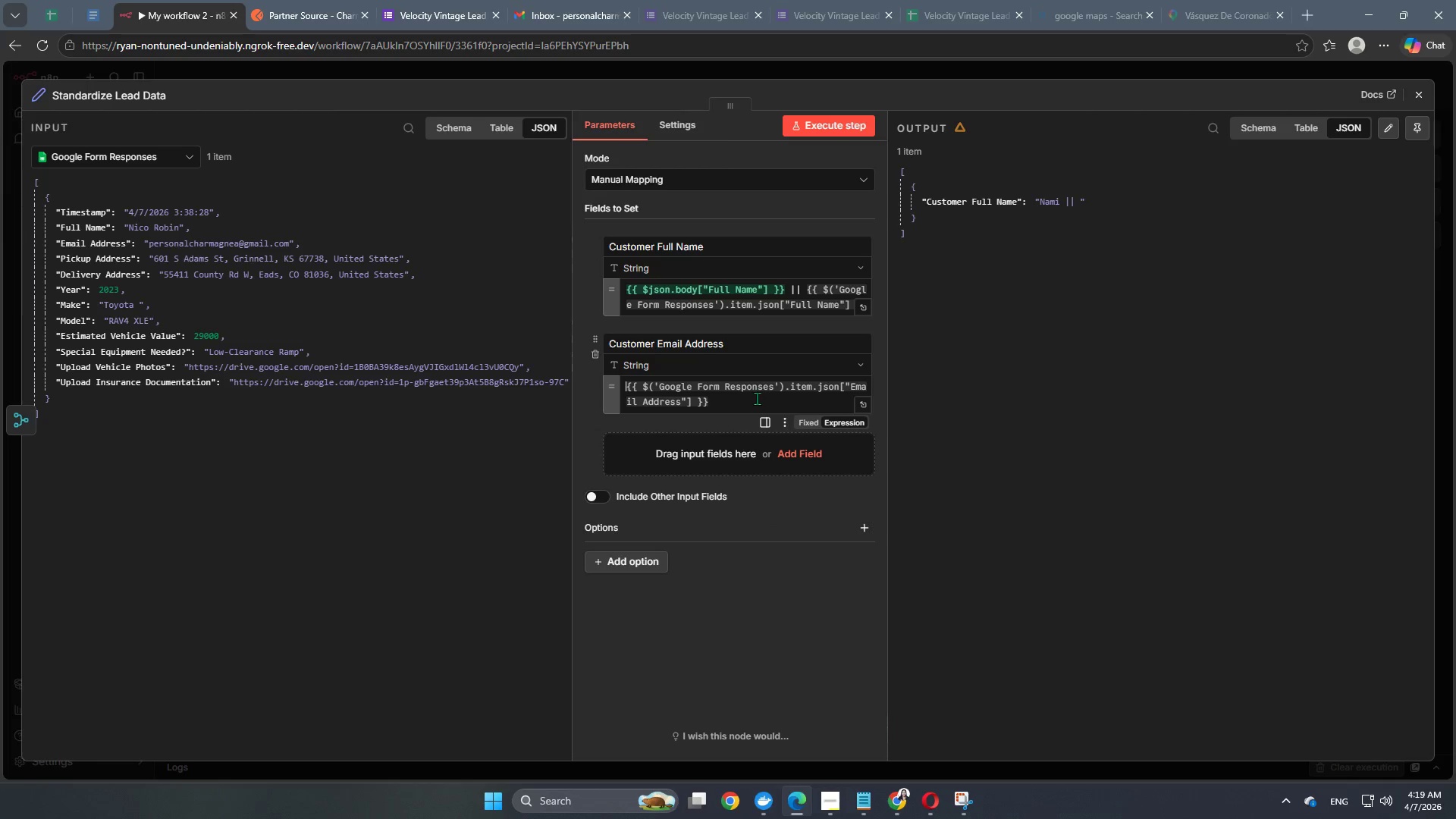 
left_click([757, 398])
 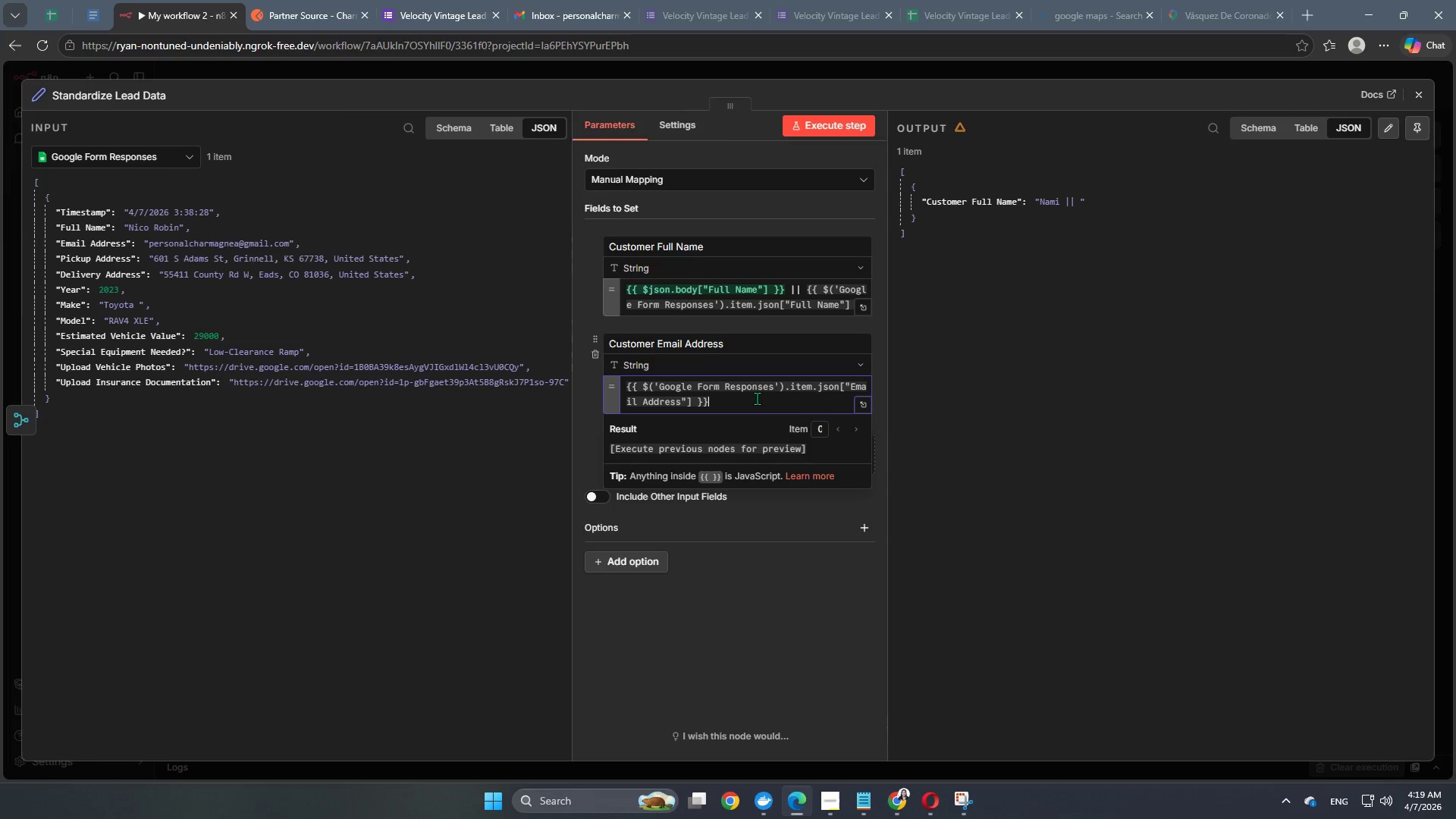 
key(Space)
 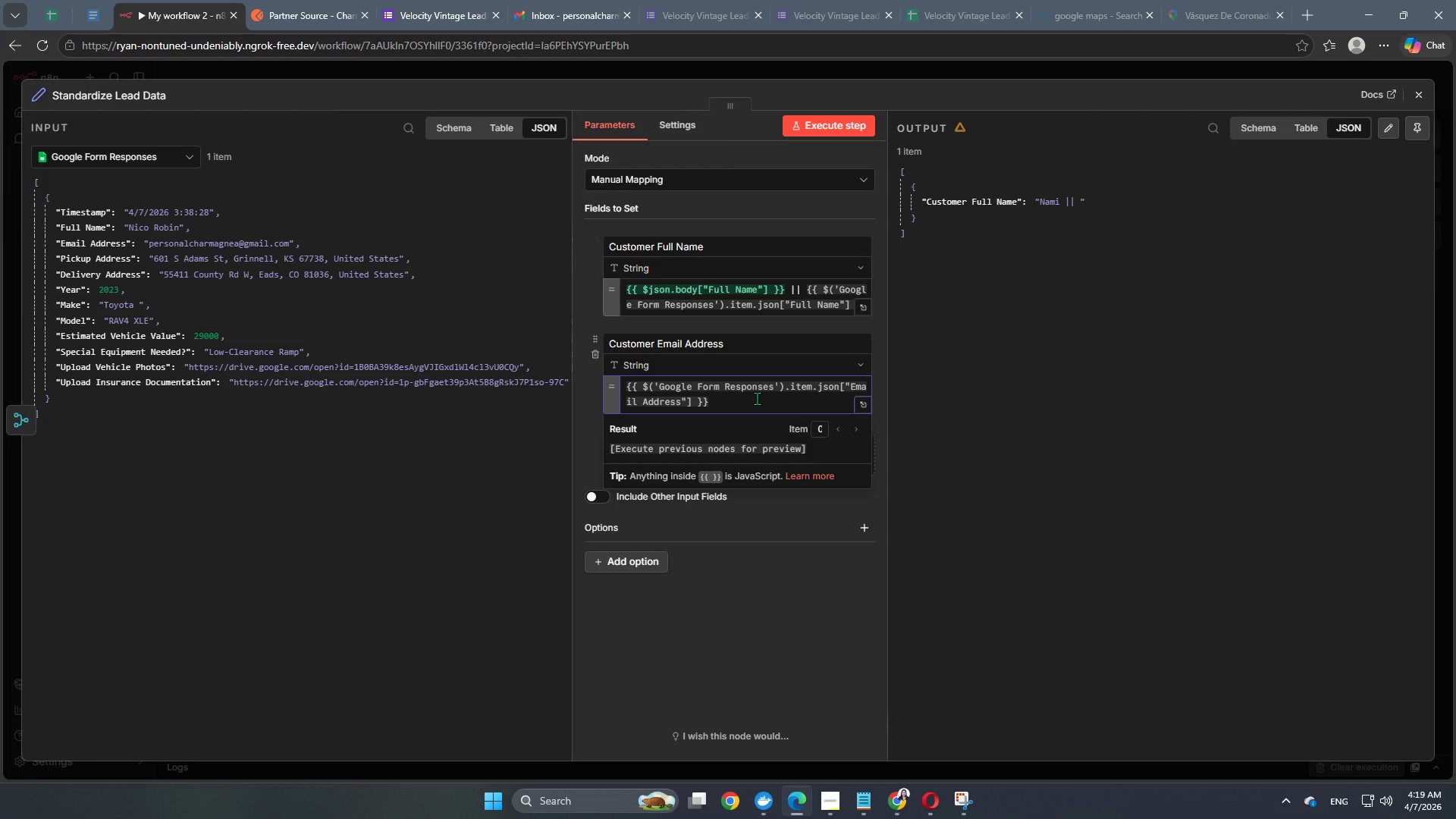 
key(Shift+Backslash)
 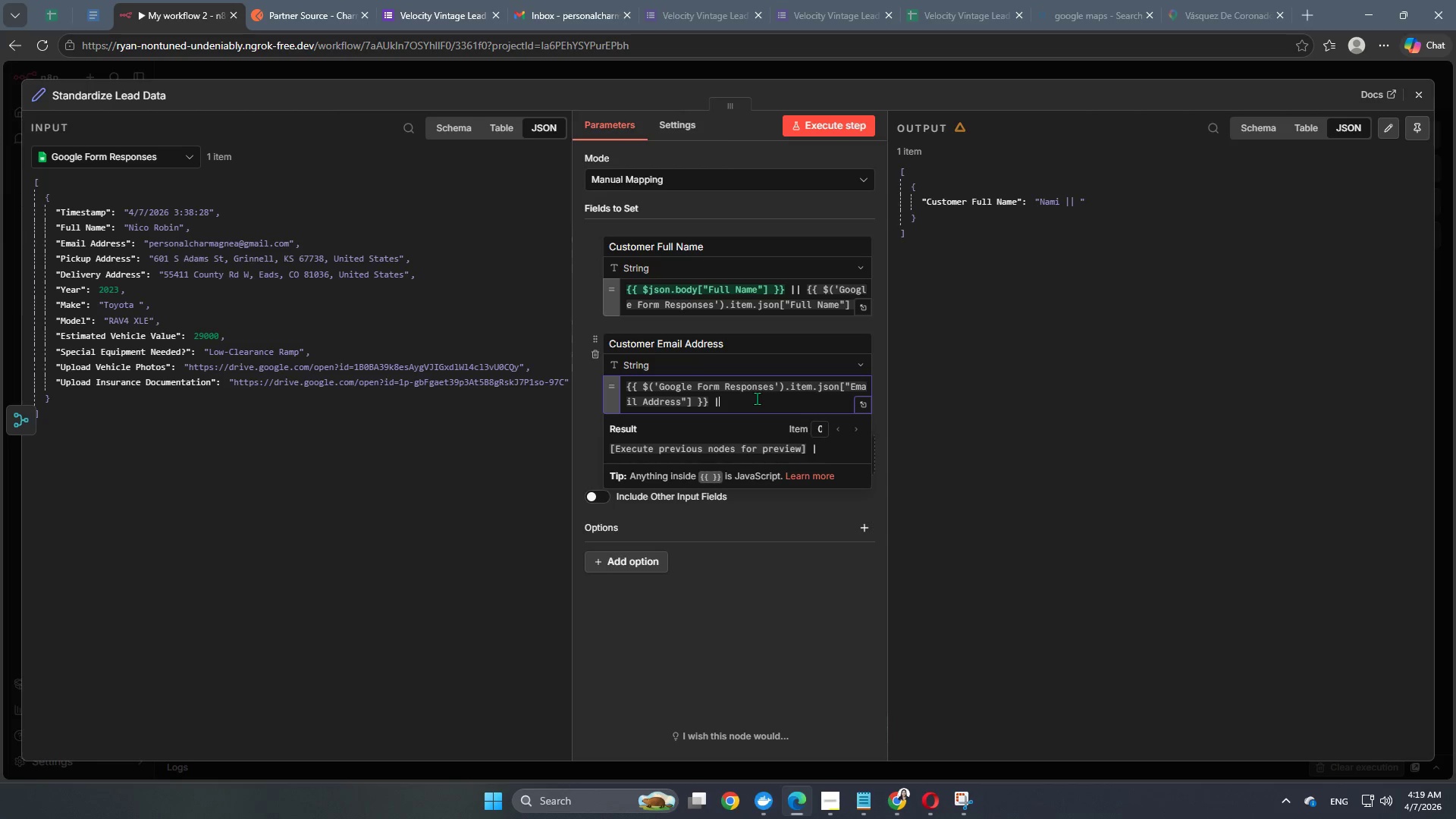 
key(Shift+Backslash)
 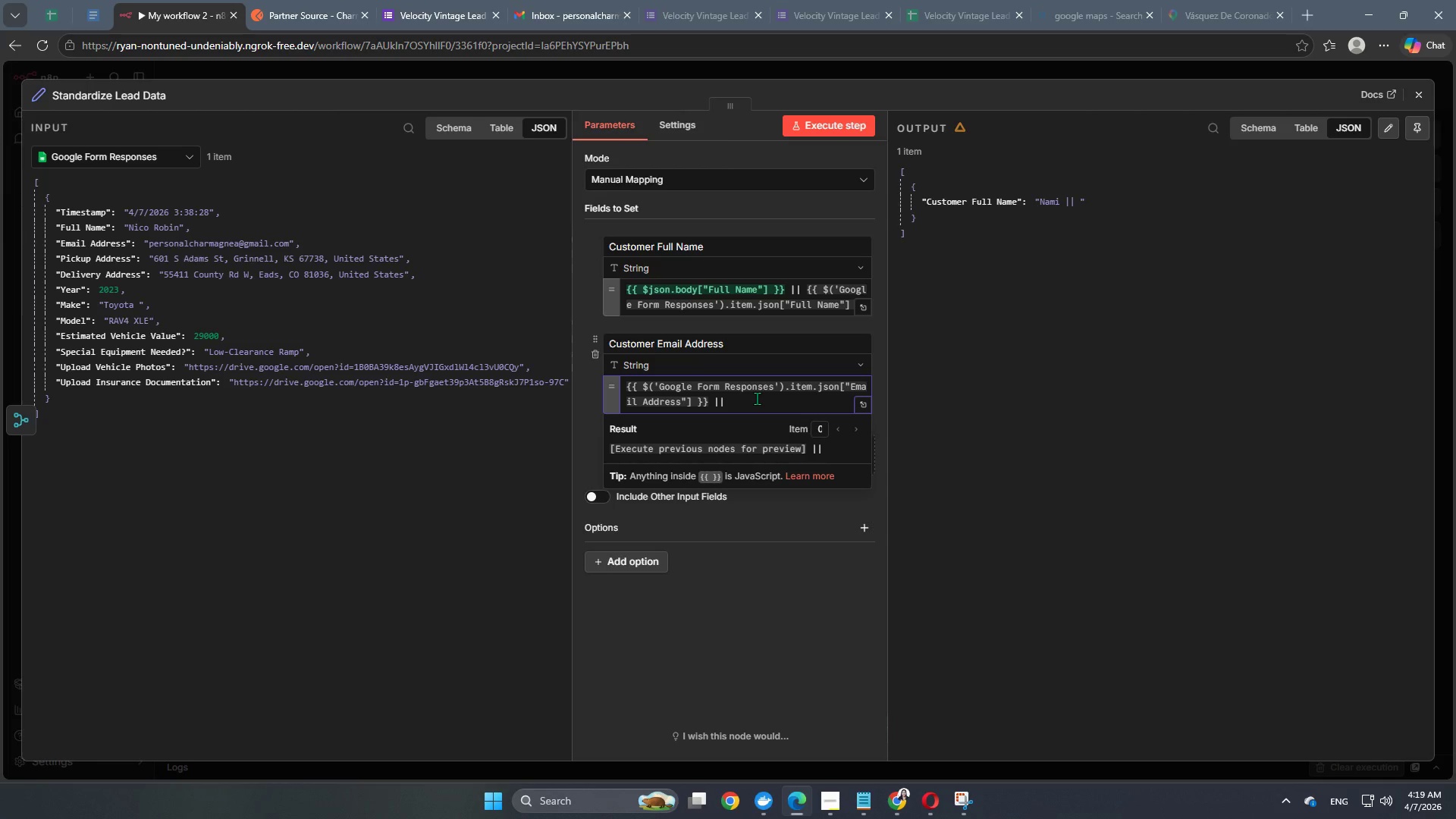 
key(Space)
 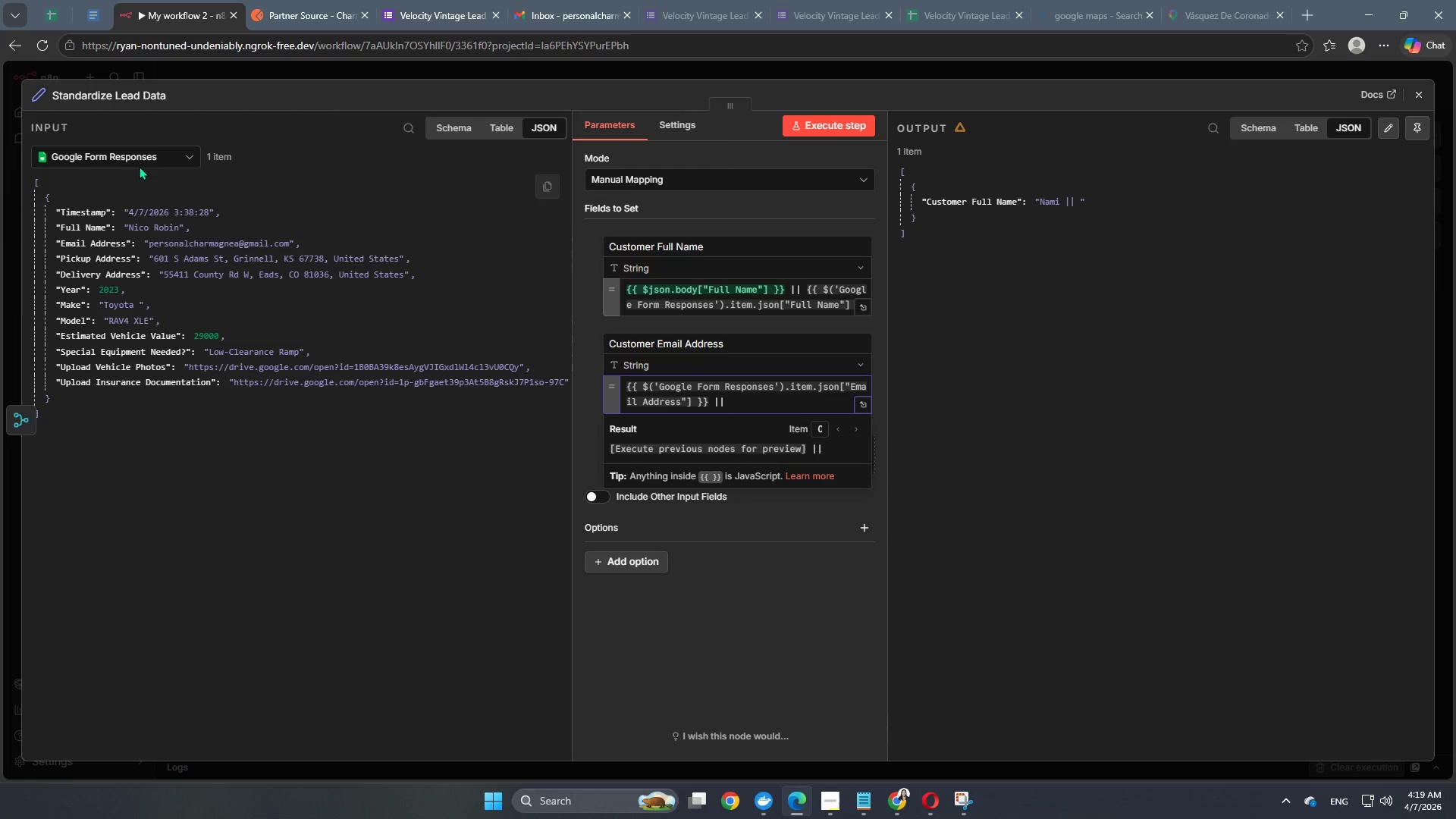 
left_click([140, 162])
 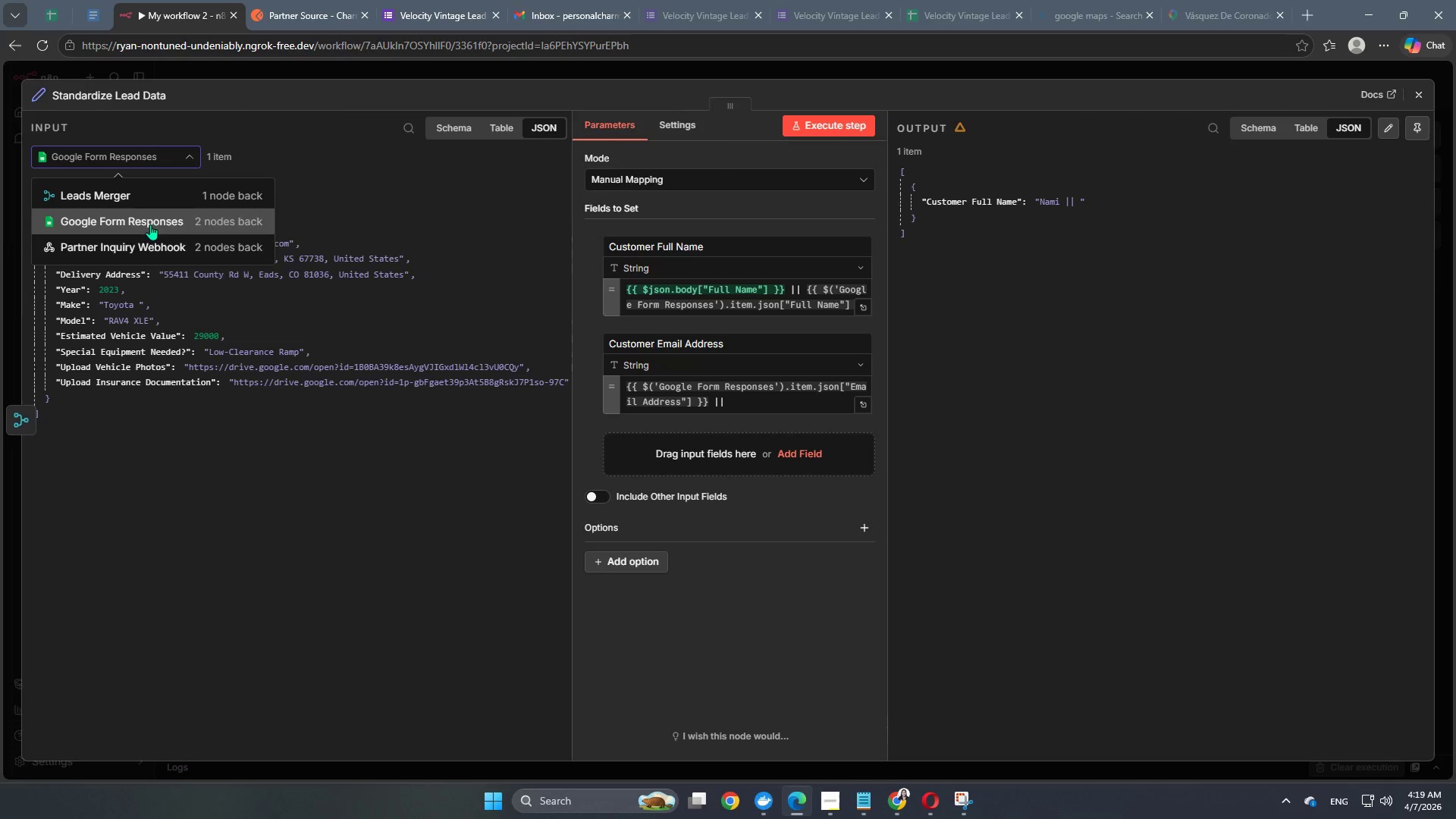 
left_click([146, 240])
 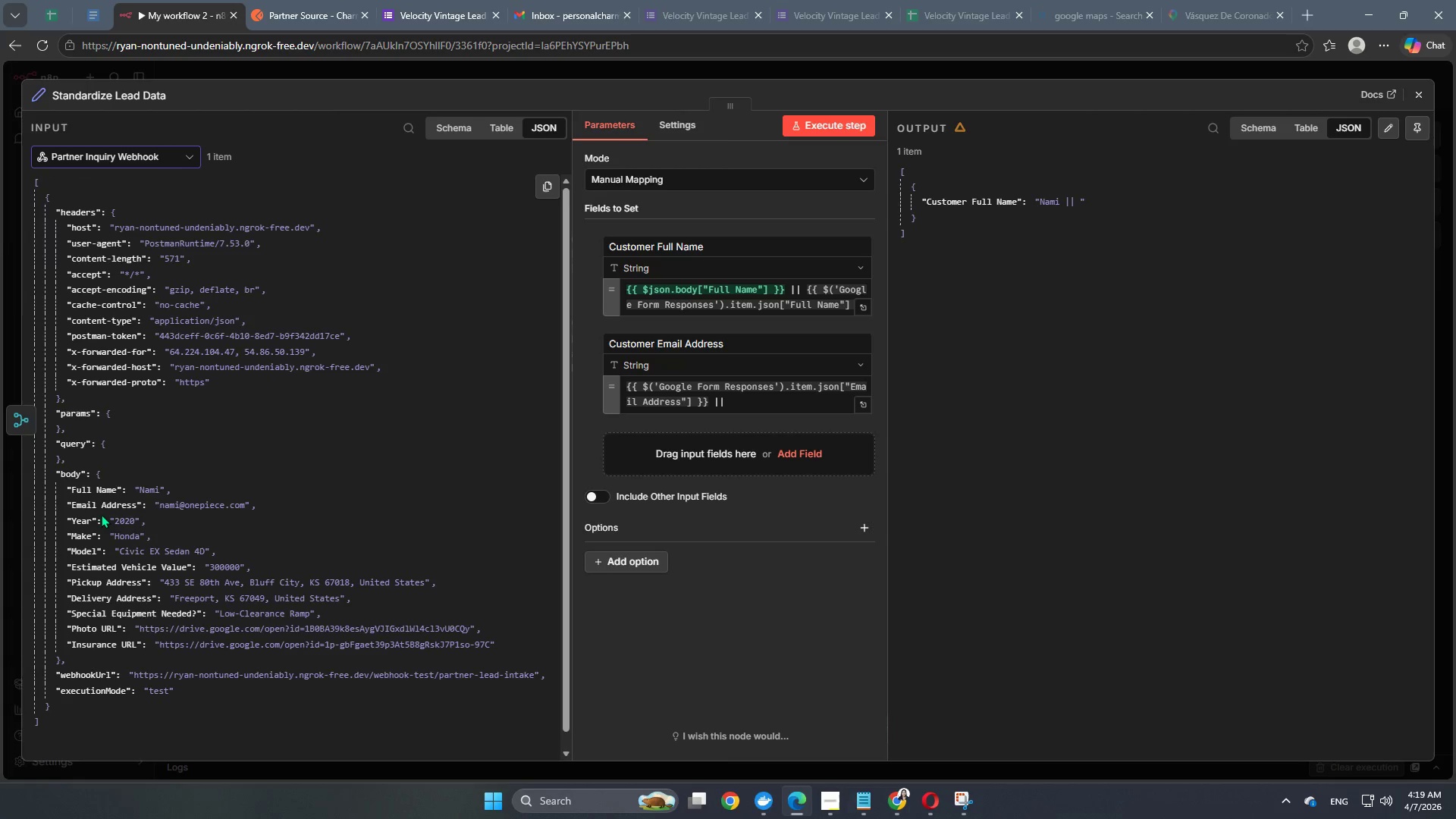 
left_click_drag(start_coordinate=[105, 507], to_coordinate=[826, 402])
 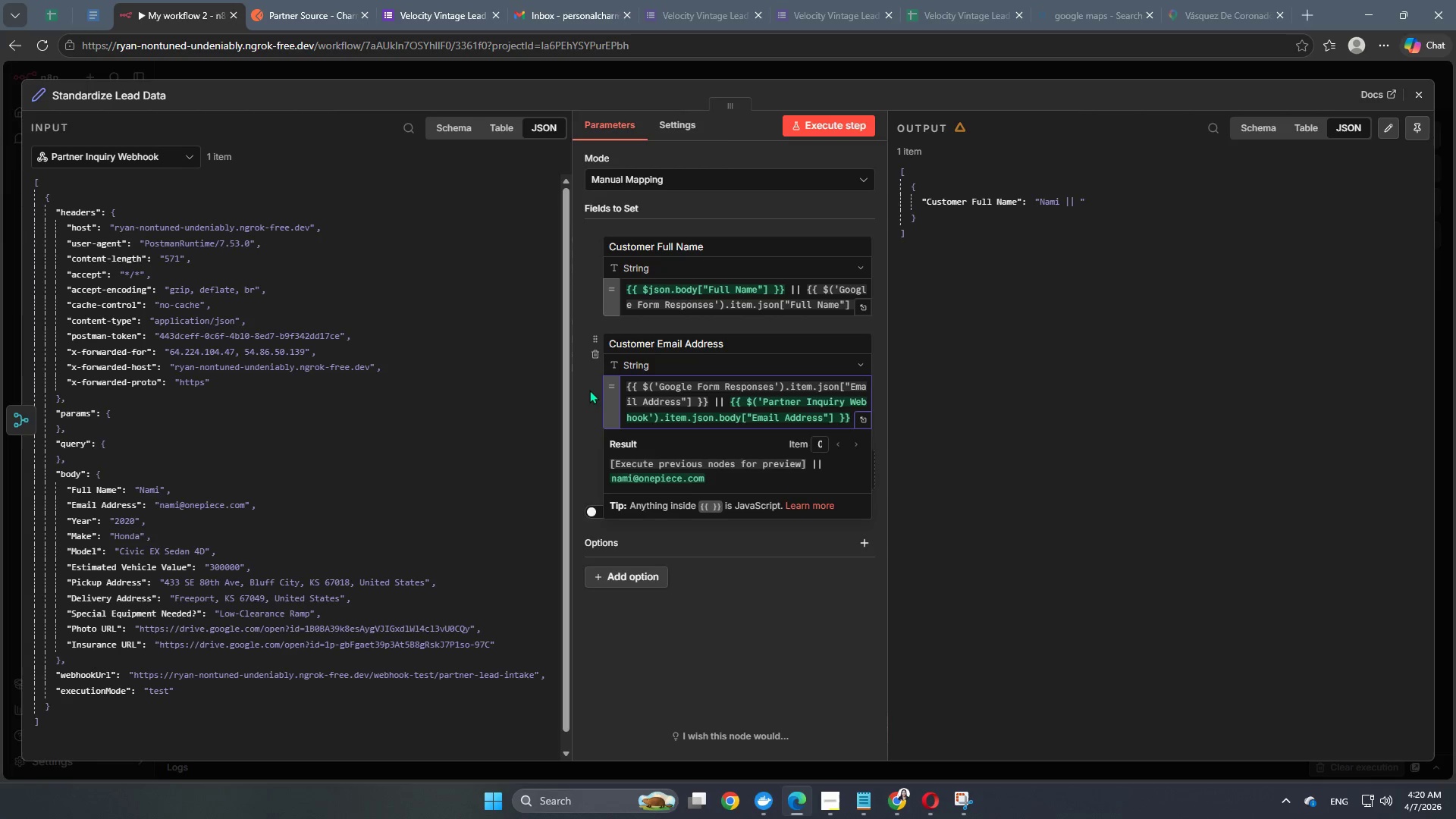 
left_click([703, 478])
 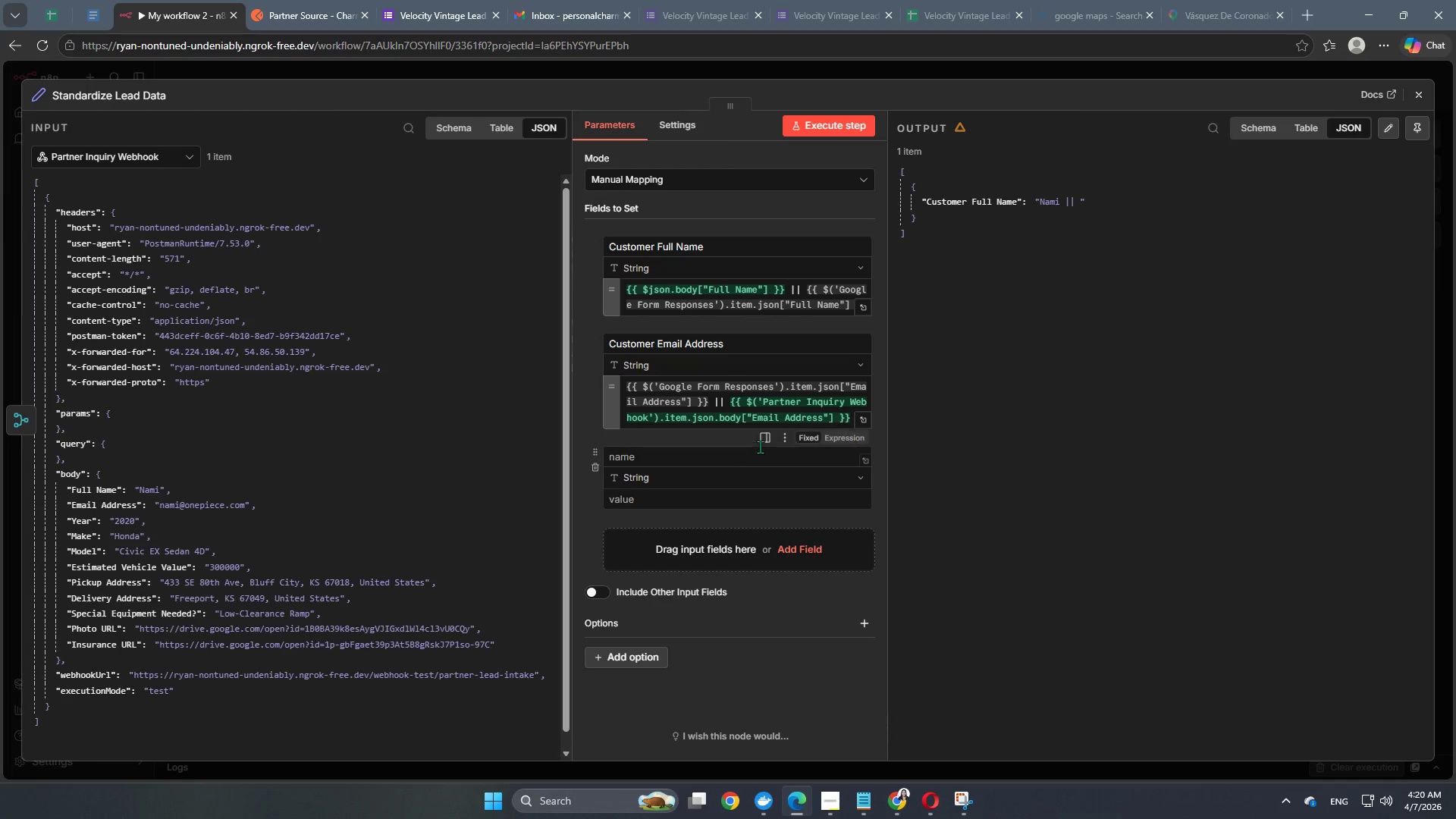 
scroll: coordinate [760, 447], scroll_direction: down, amount: 2.0
 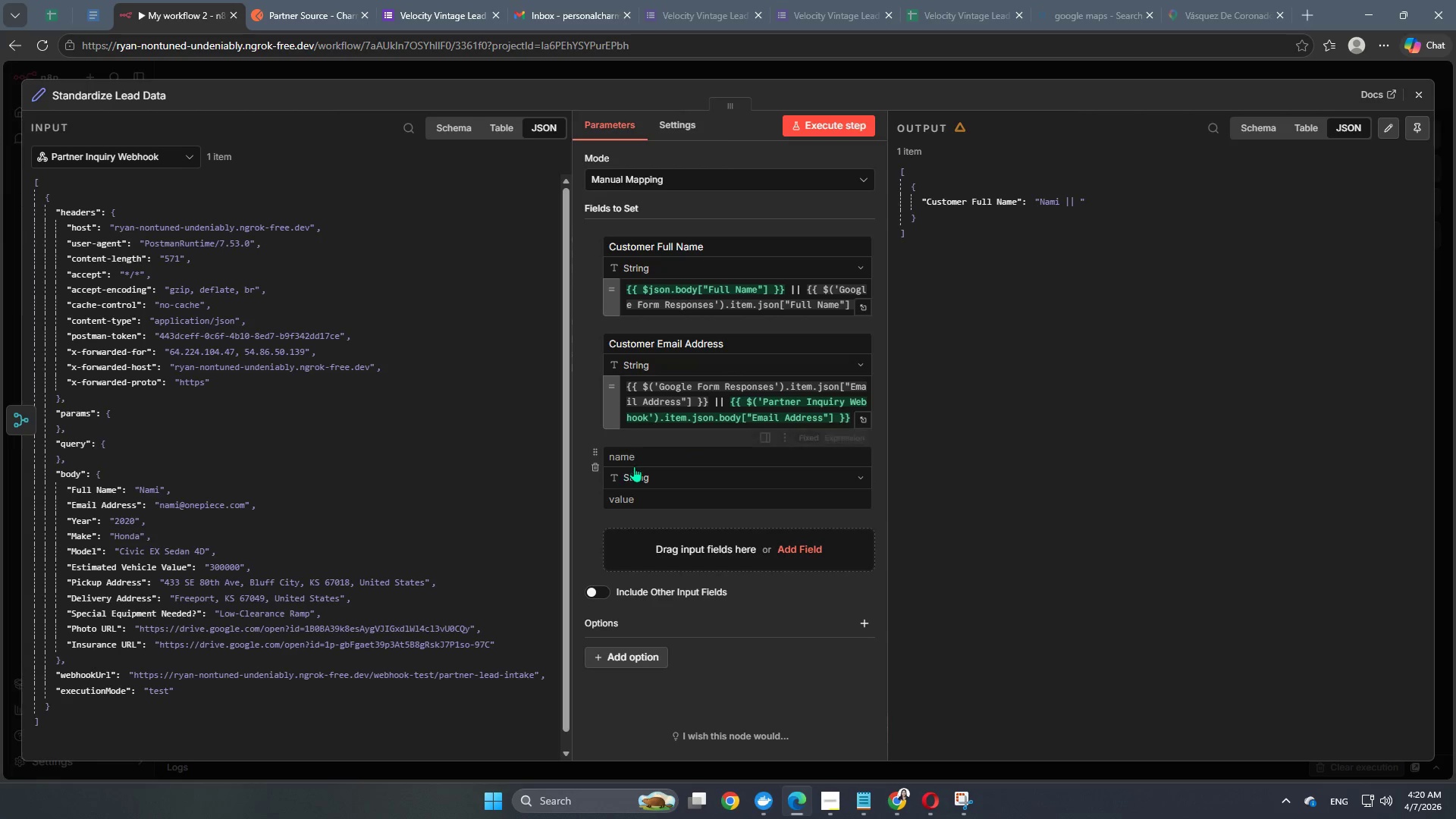 
left_click([648, 458])
 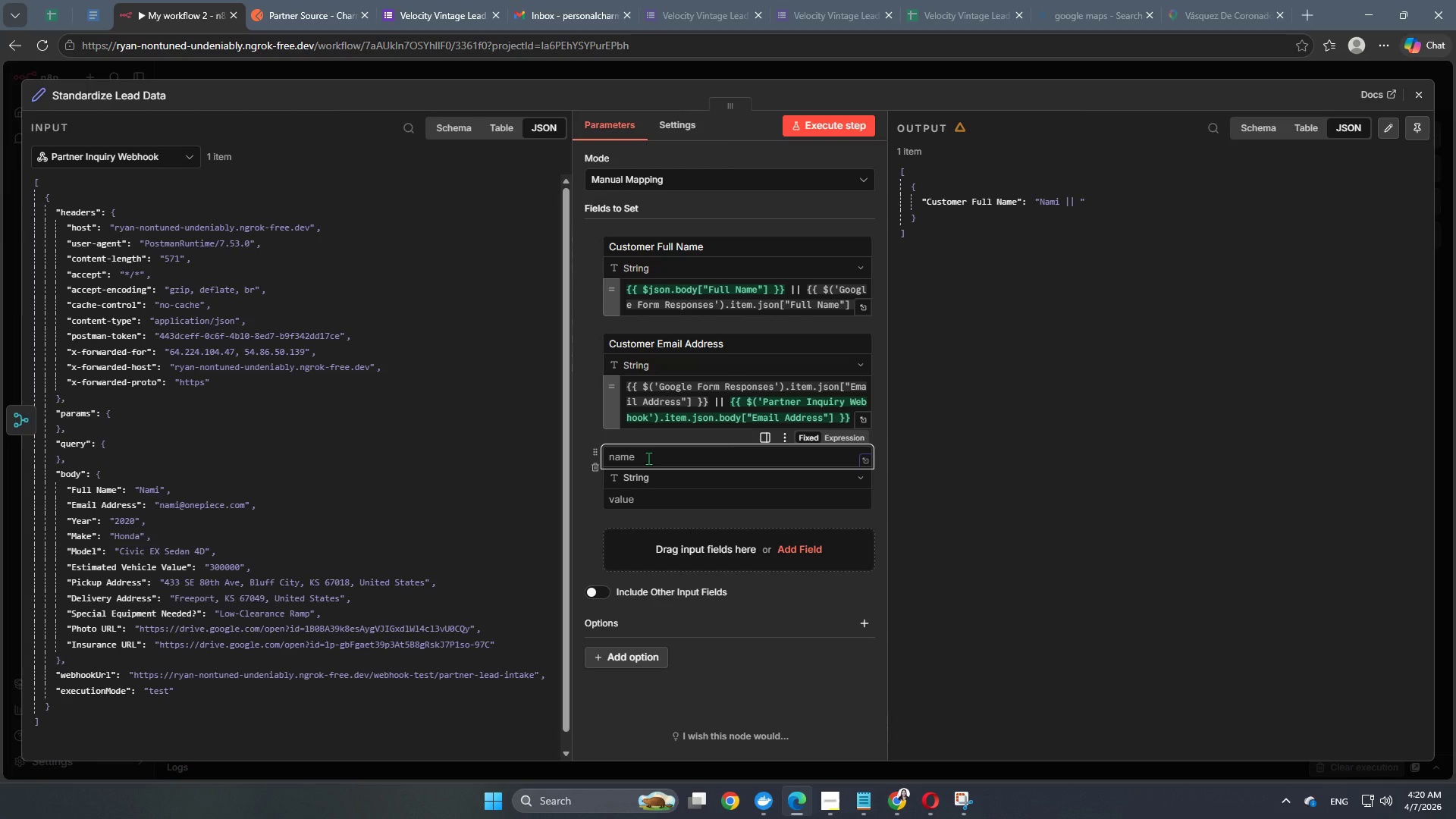 
wait(9.41)
 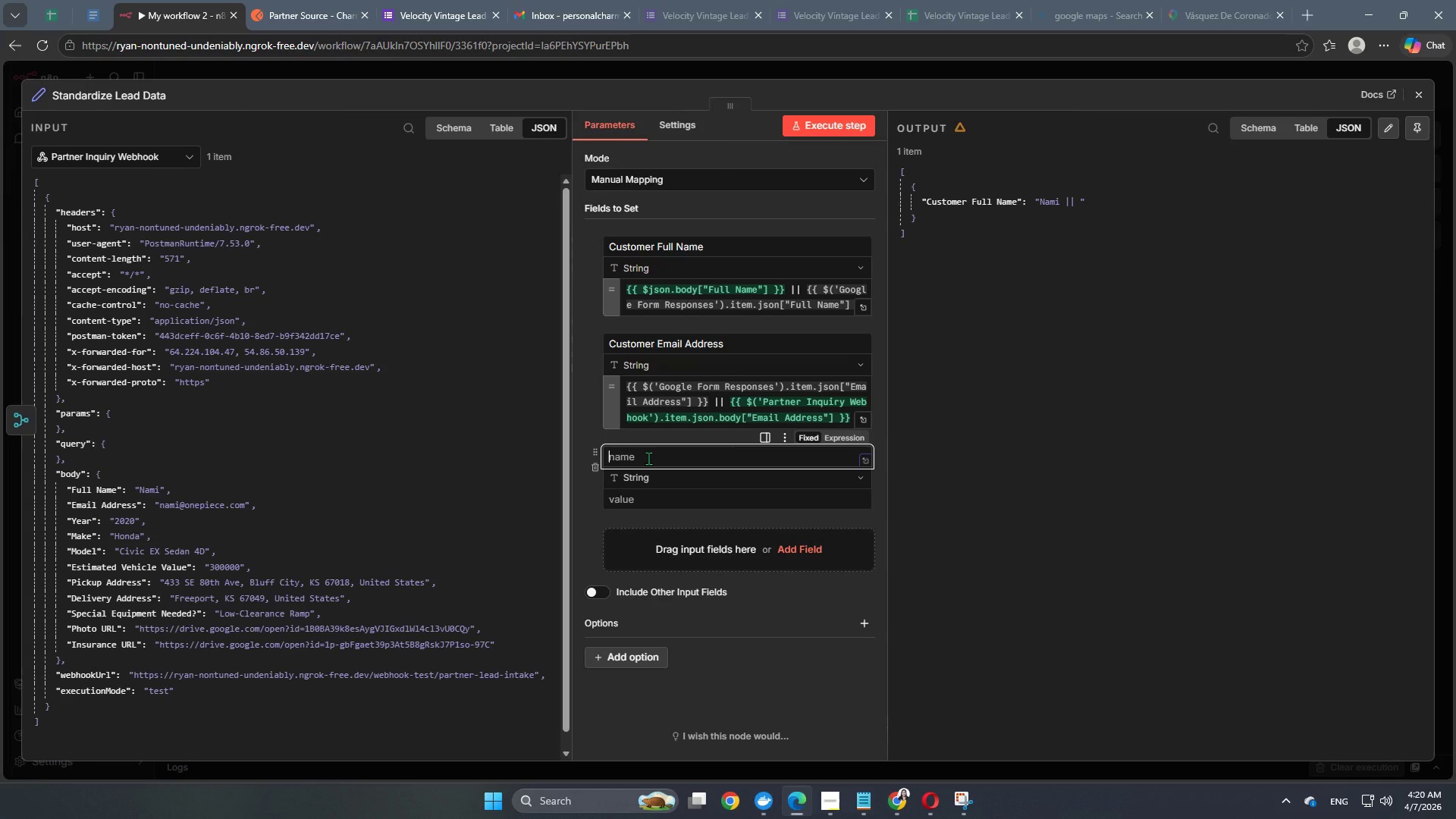 
type(Customer Vehicle Details)
 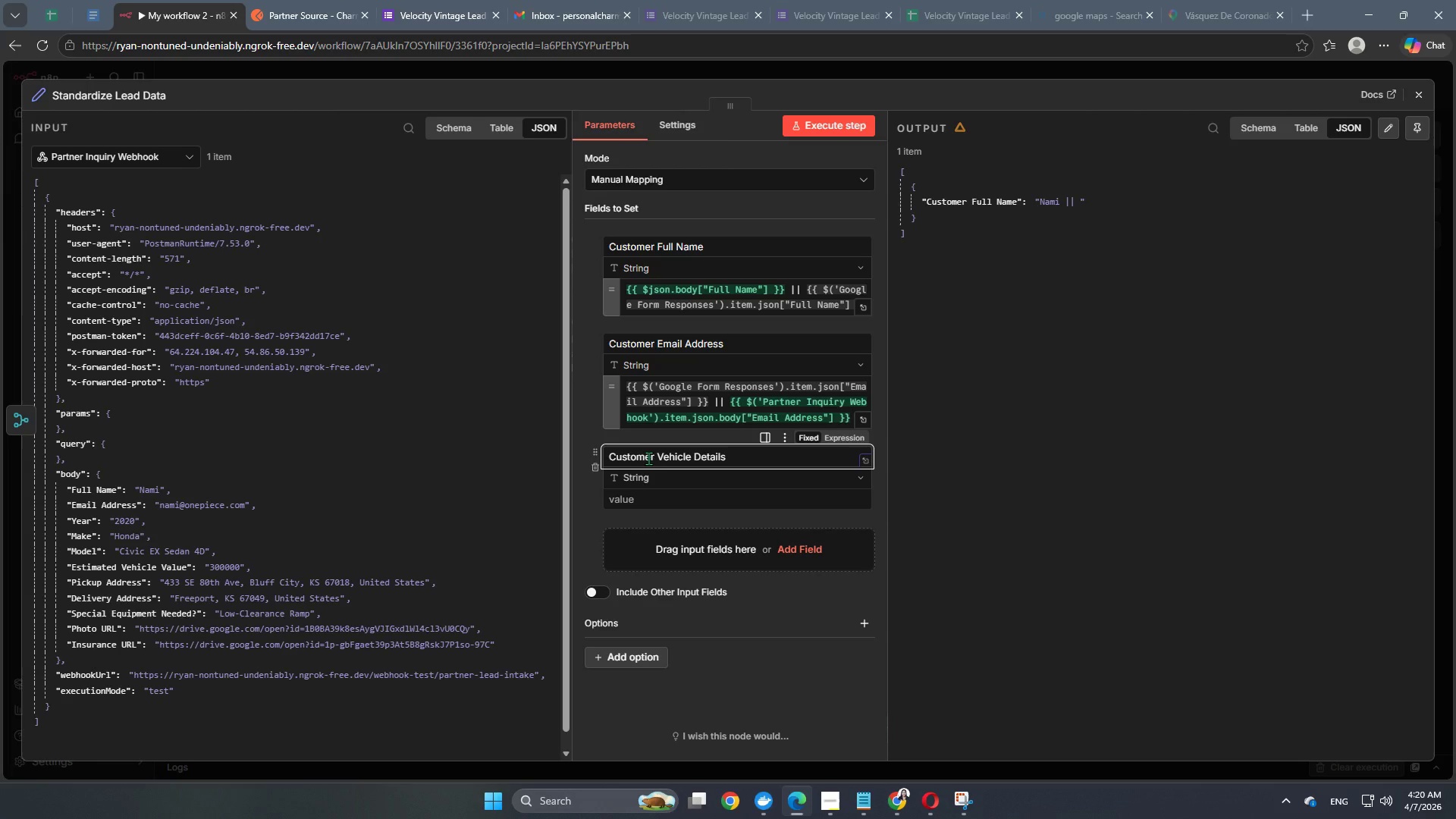 
left_click([681, 488])
 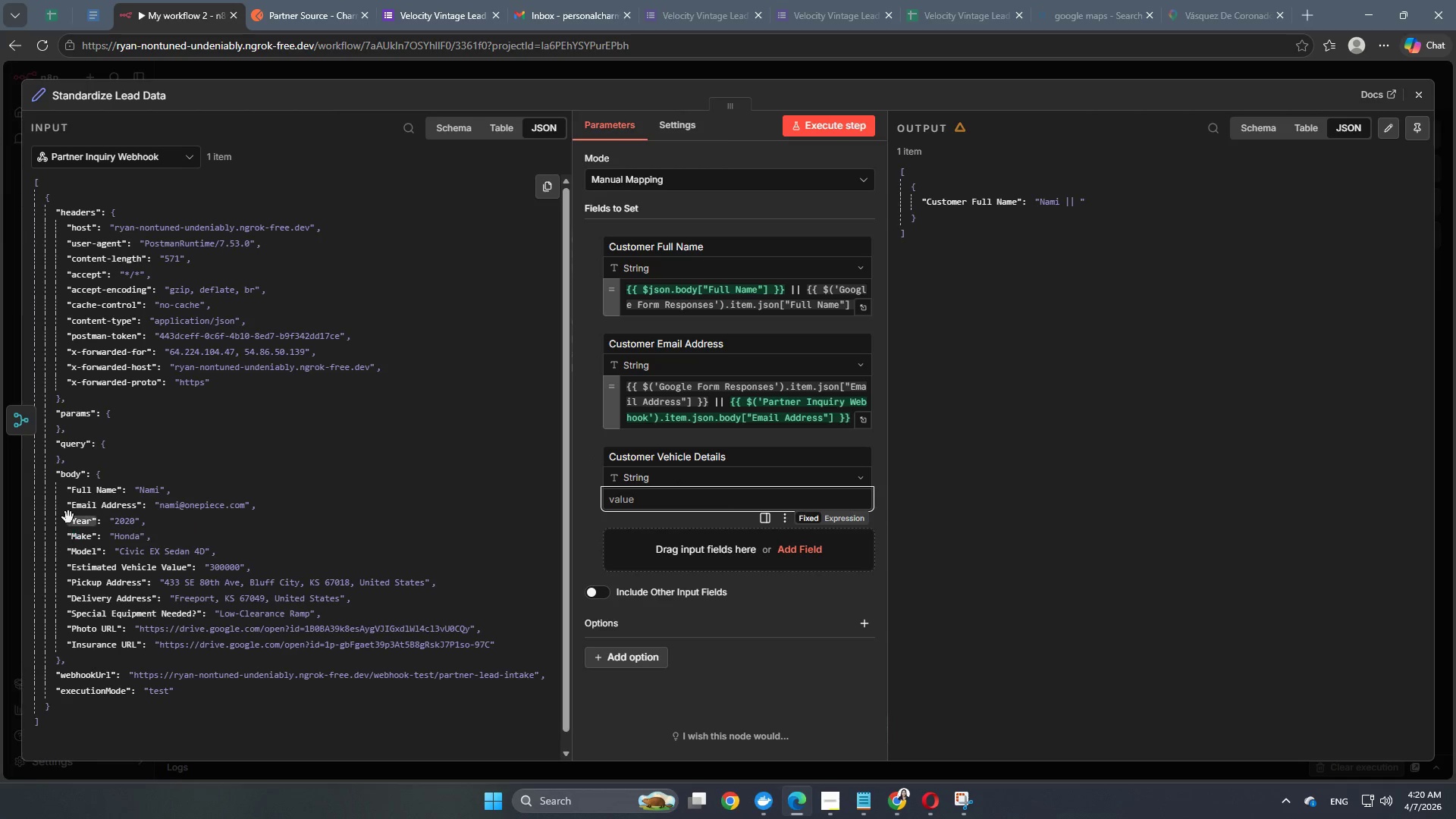 
left_click_drag(start_coordinate=[77, 523], to_coordinate=[639, 504])
 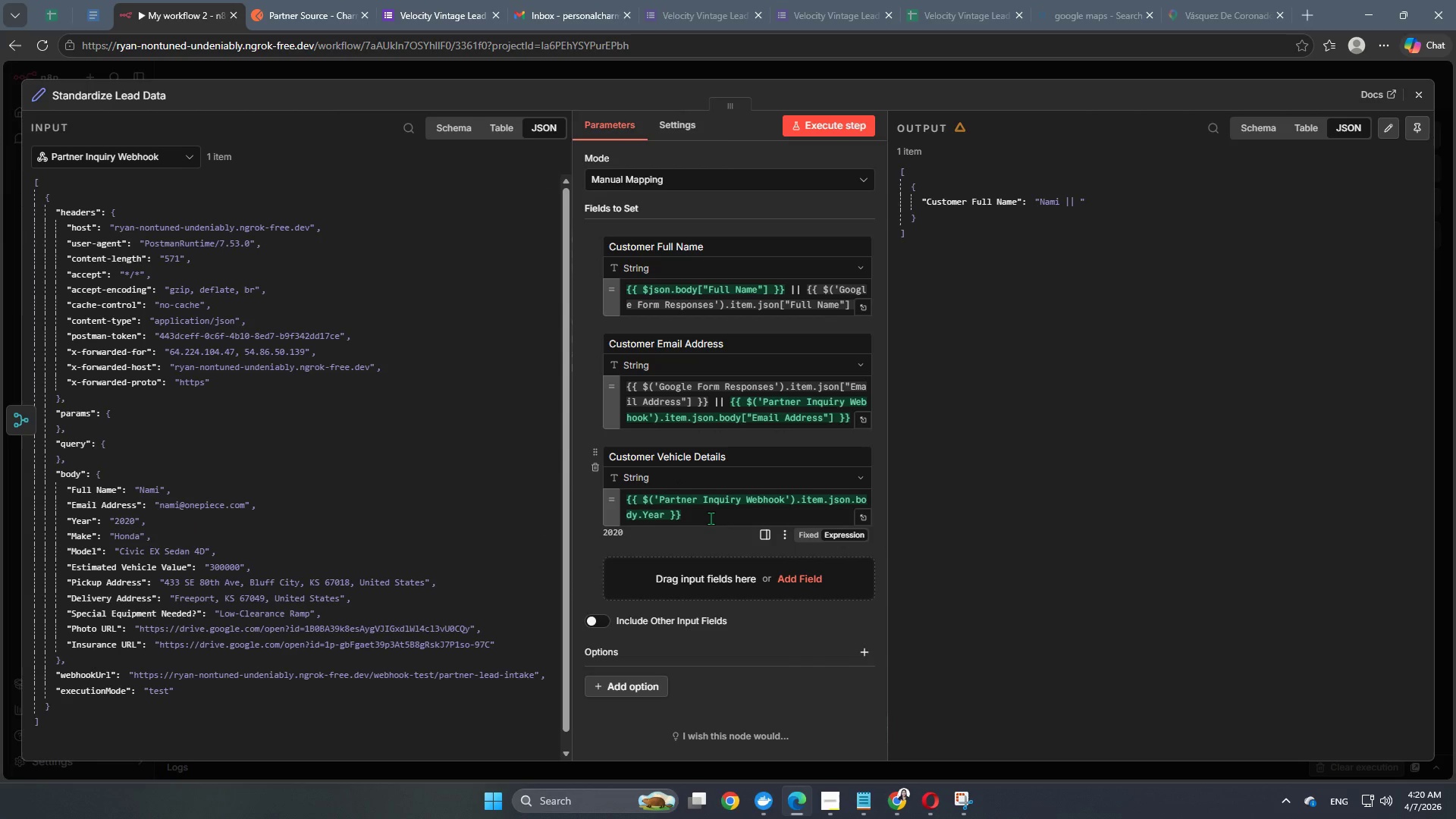 
left_click([710, 517])
 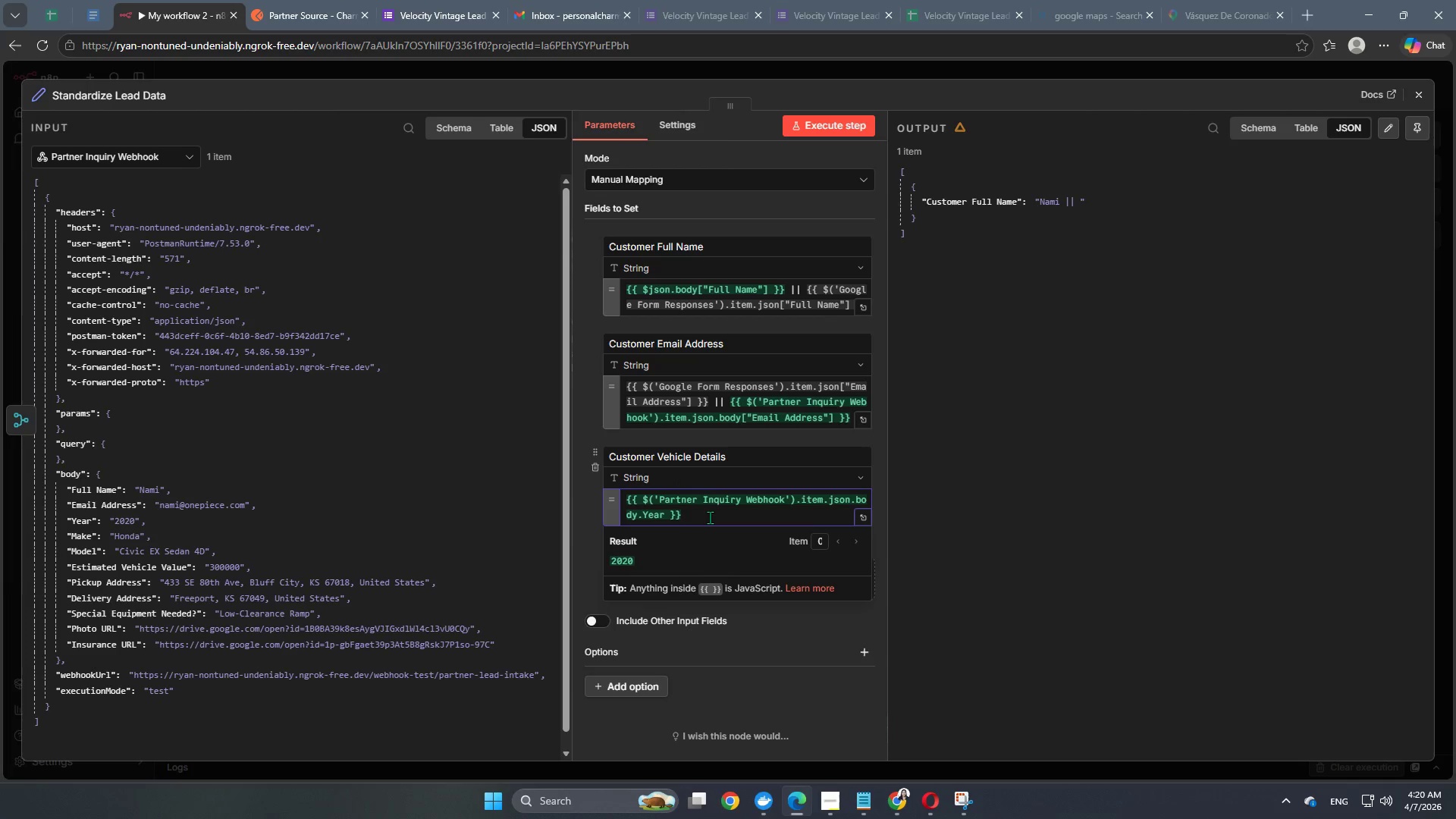 
key(Space)
 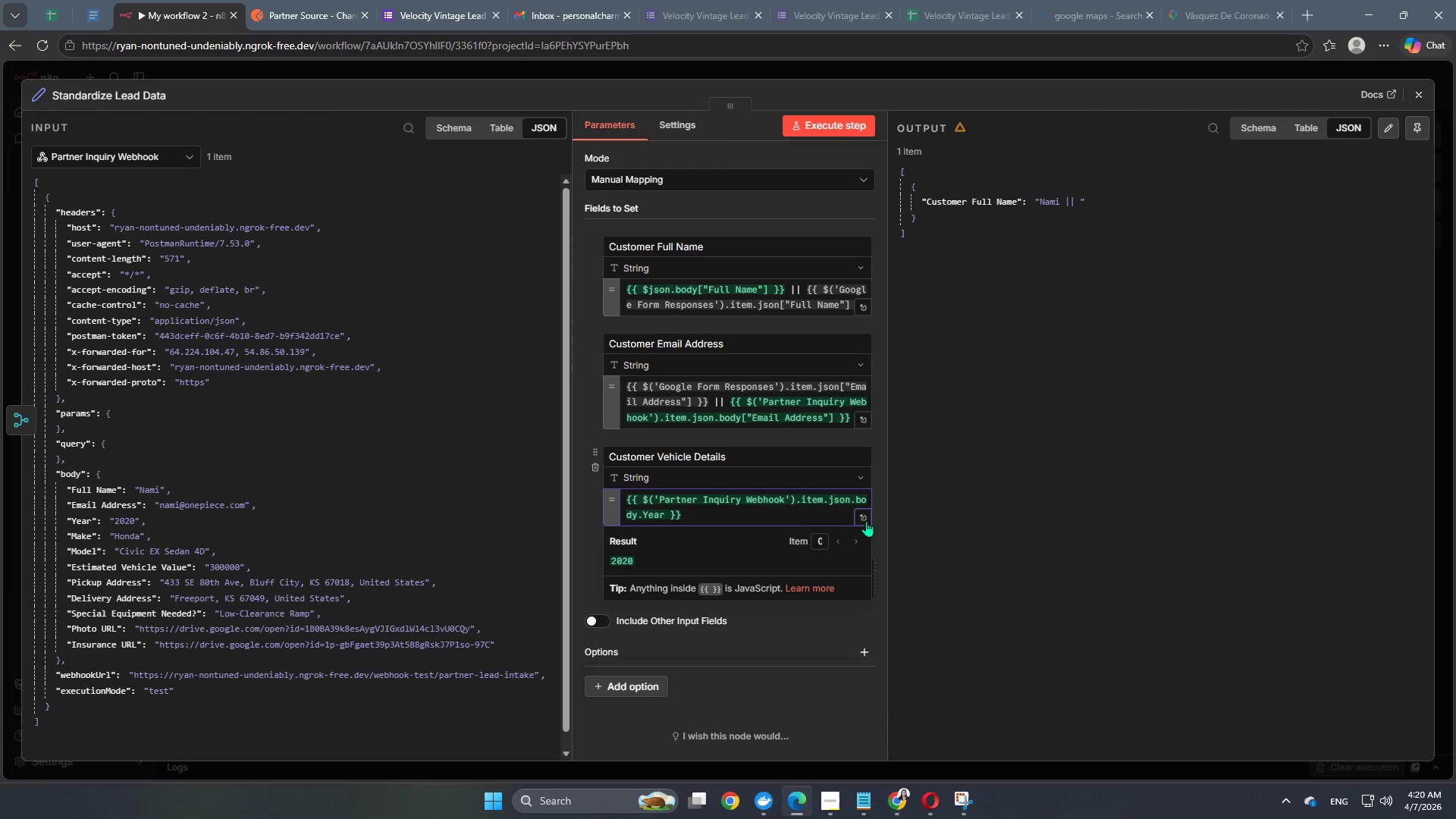 
left_click([866, 521])
 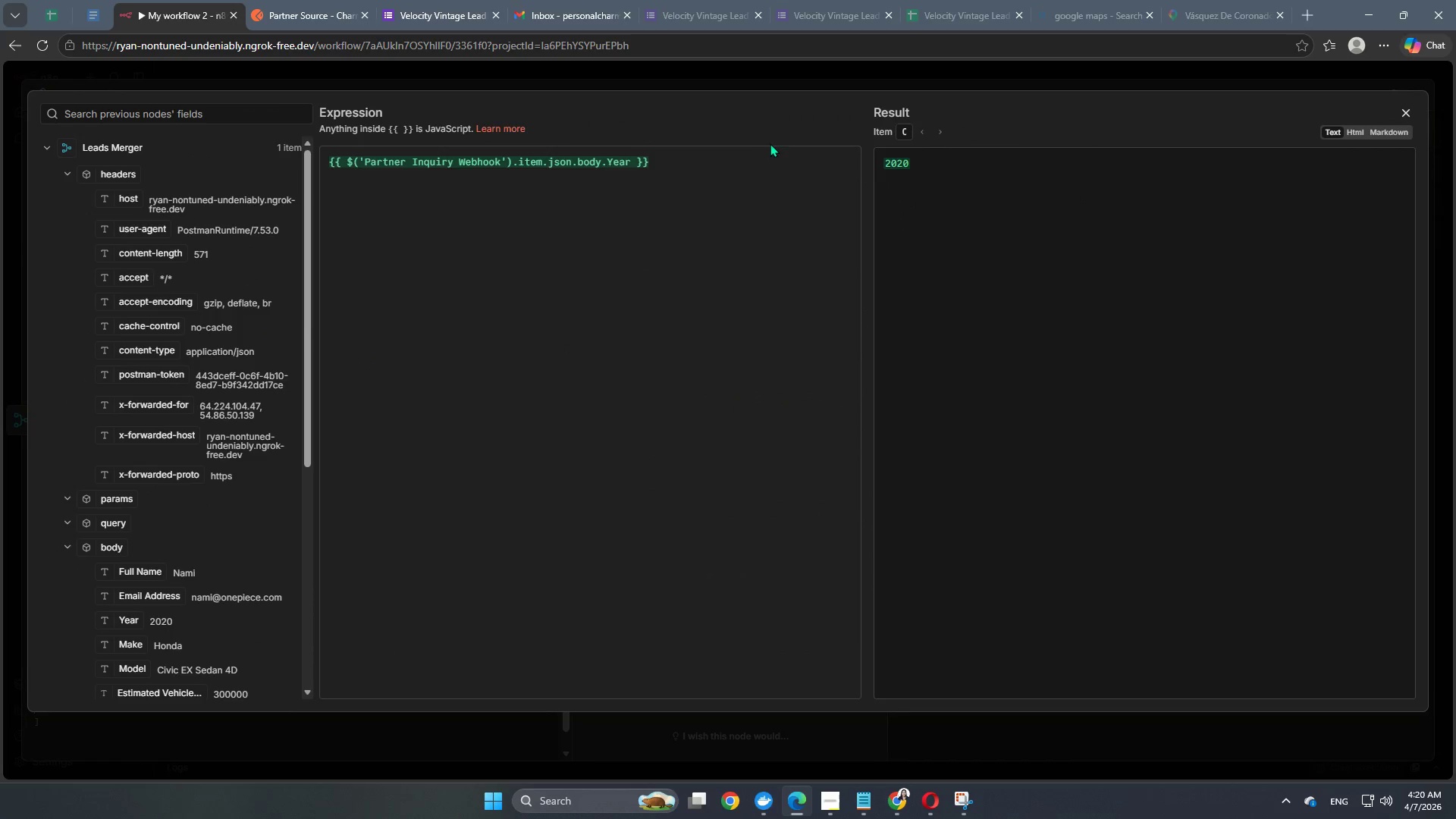 
left_click([720, 166])
 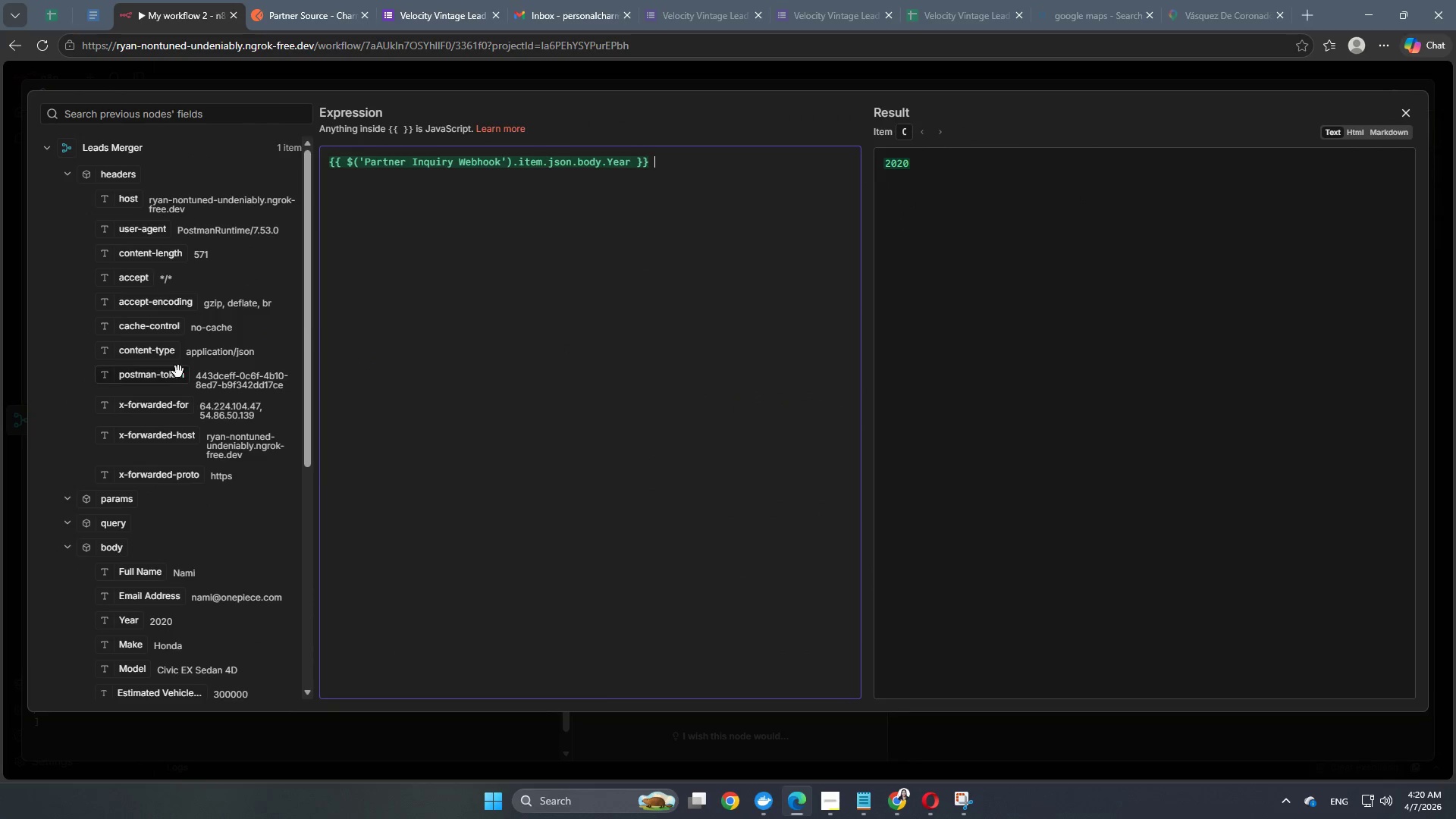 
scroll: coordinate [175, 491], scroll_direction: down, amount: 5.0
 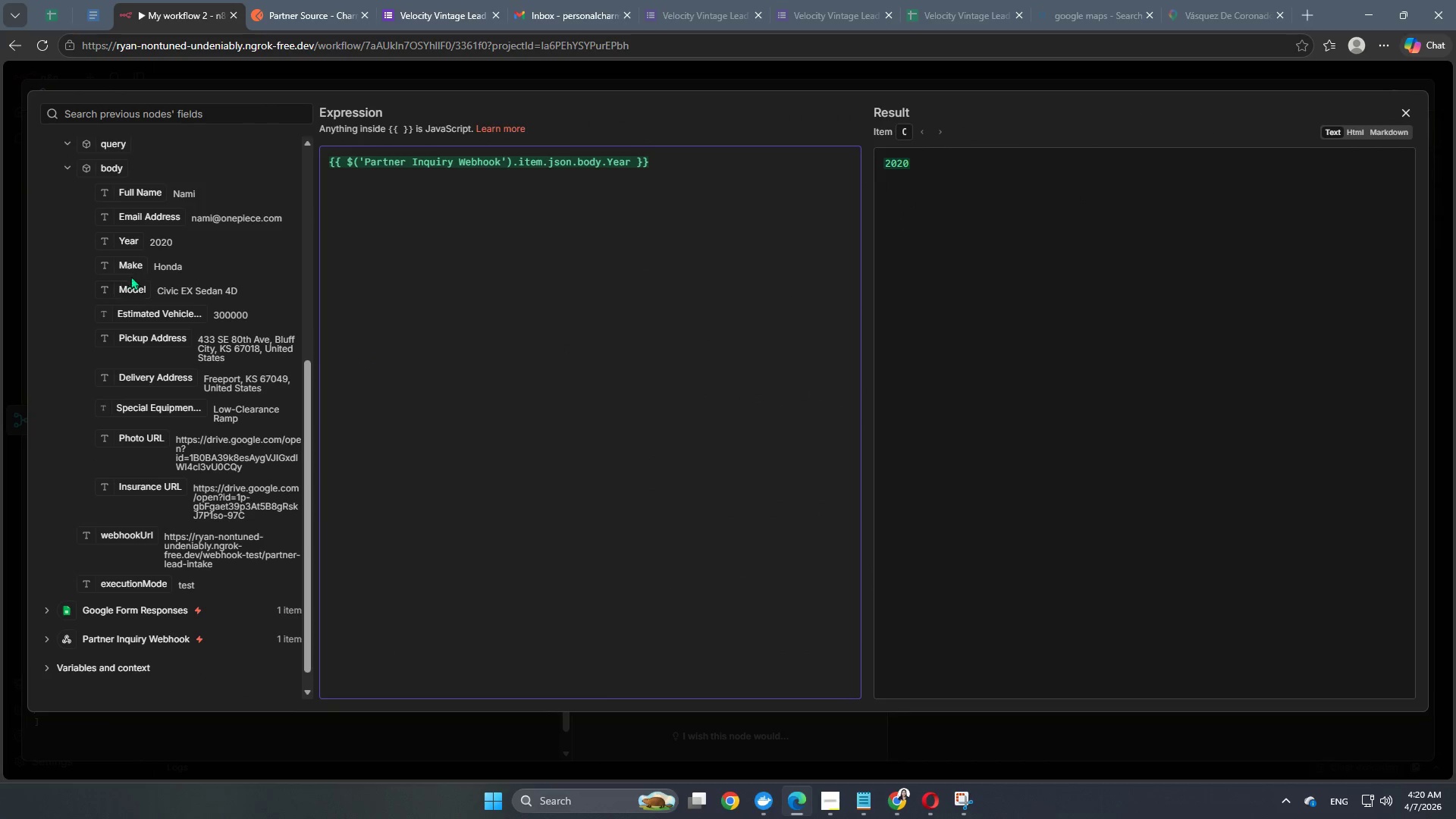 
left_click_drag(start_coordinate=[130, 267], to_coordinate=[711, 157])
 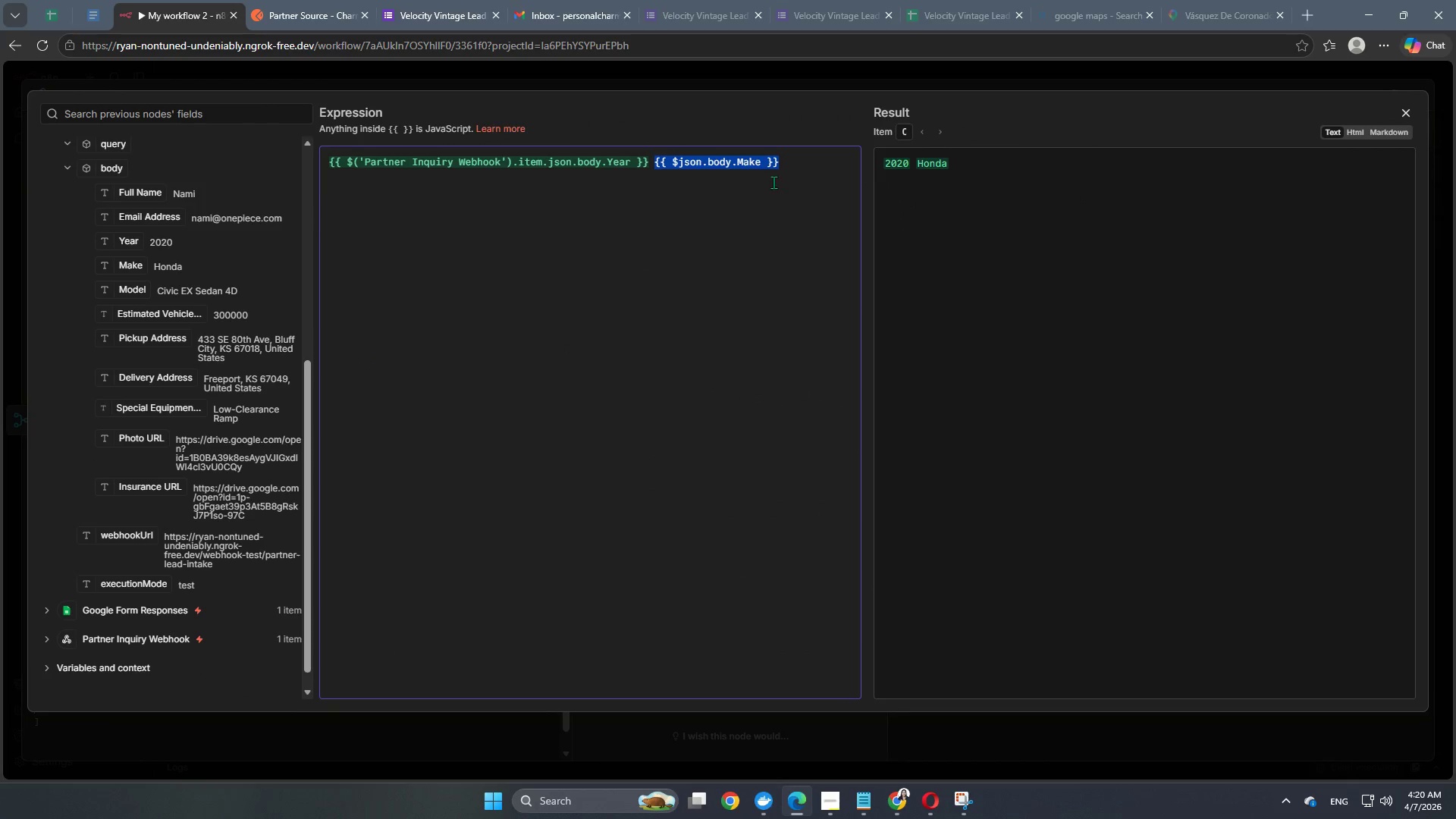 
left_click([789, 173])
 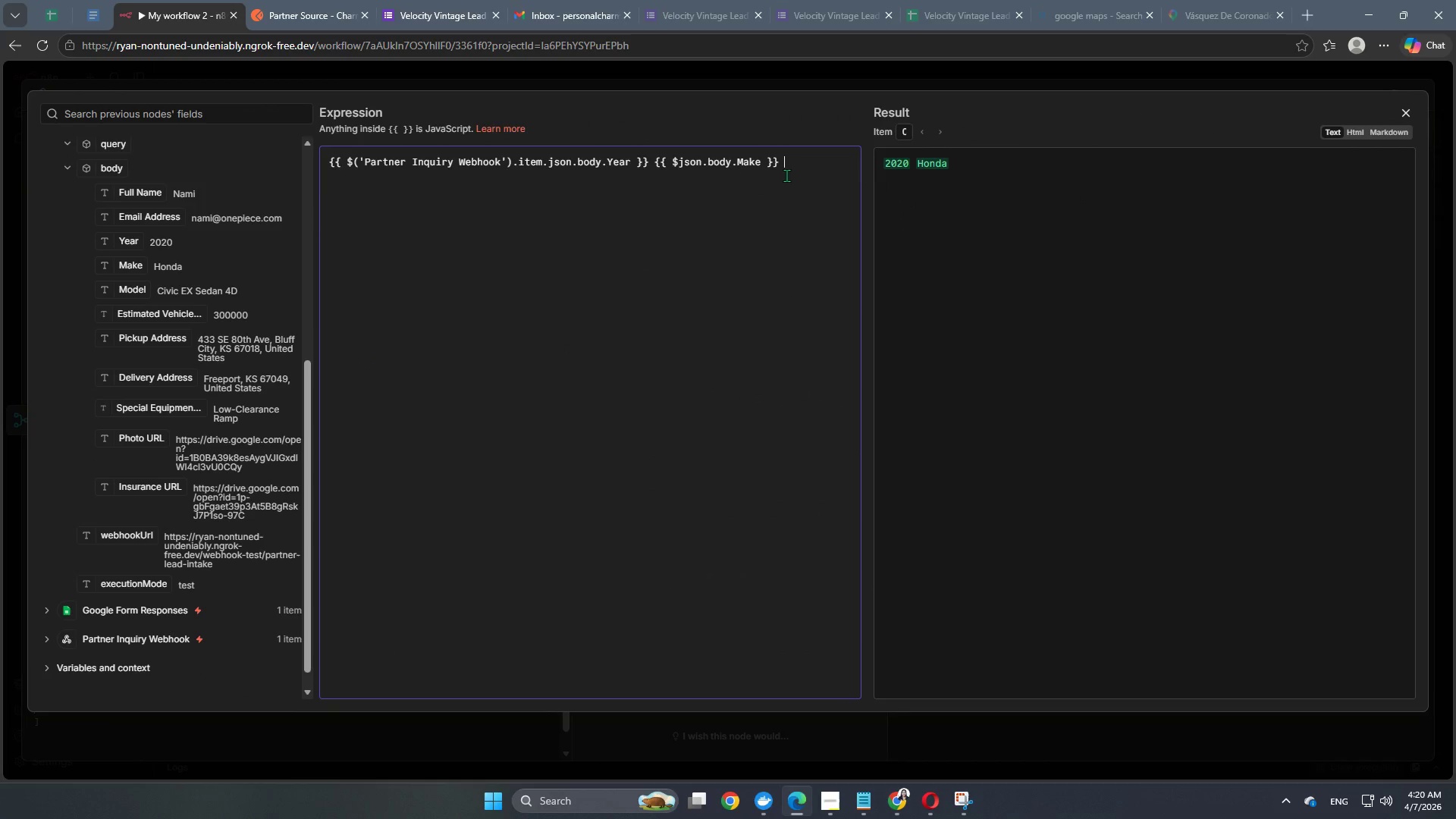 
key(Space)
 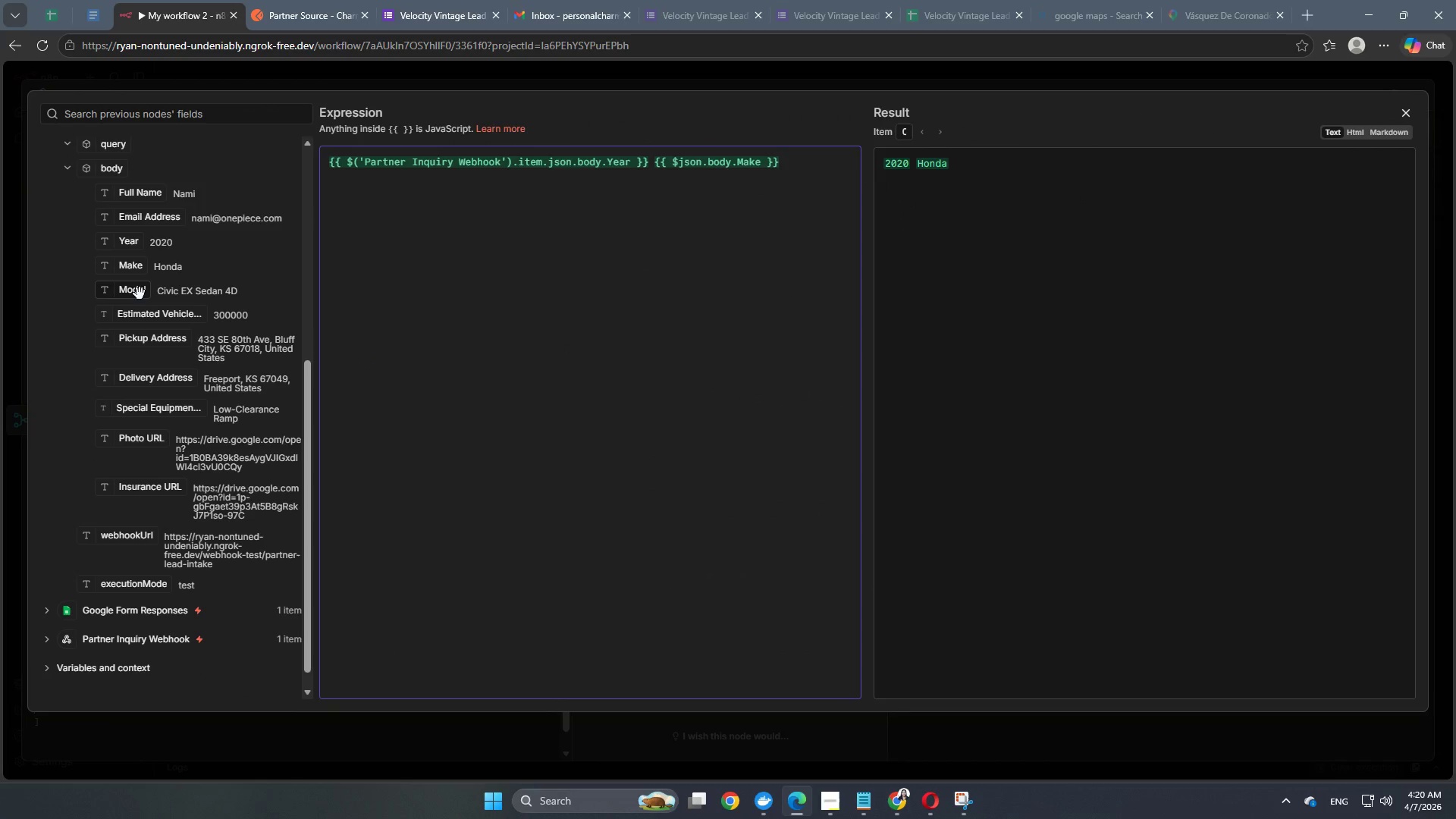 
left_click_drag(start_coordinate=[140, 293], to_coordinate=[806, 167])
 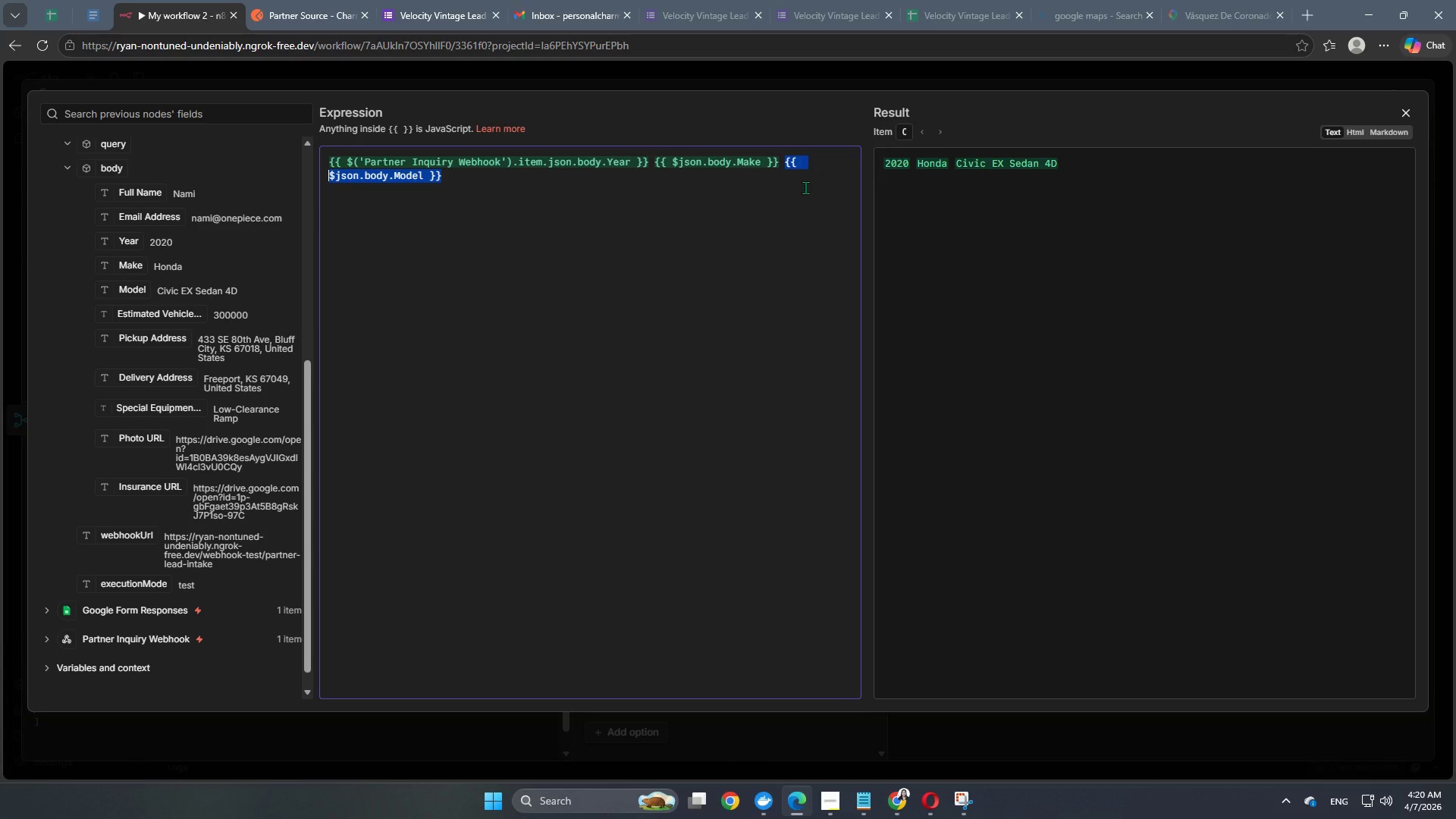 
left_click([799, 187])
 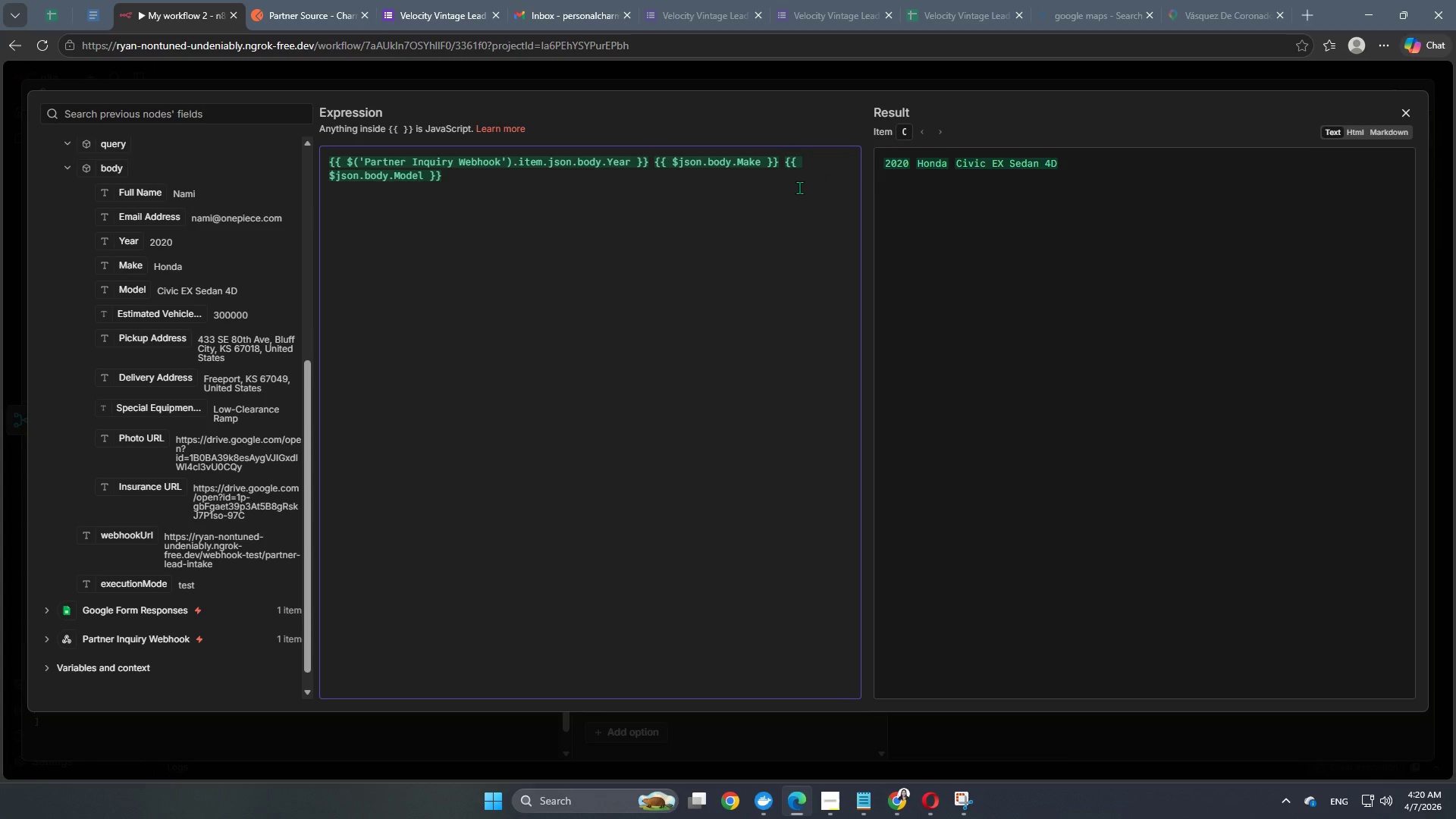 
key(Space)
 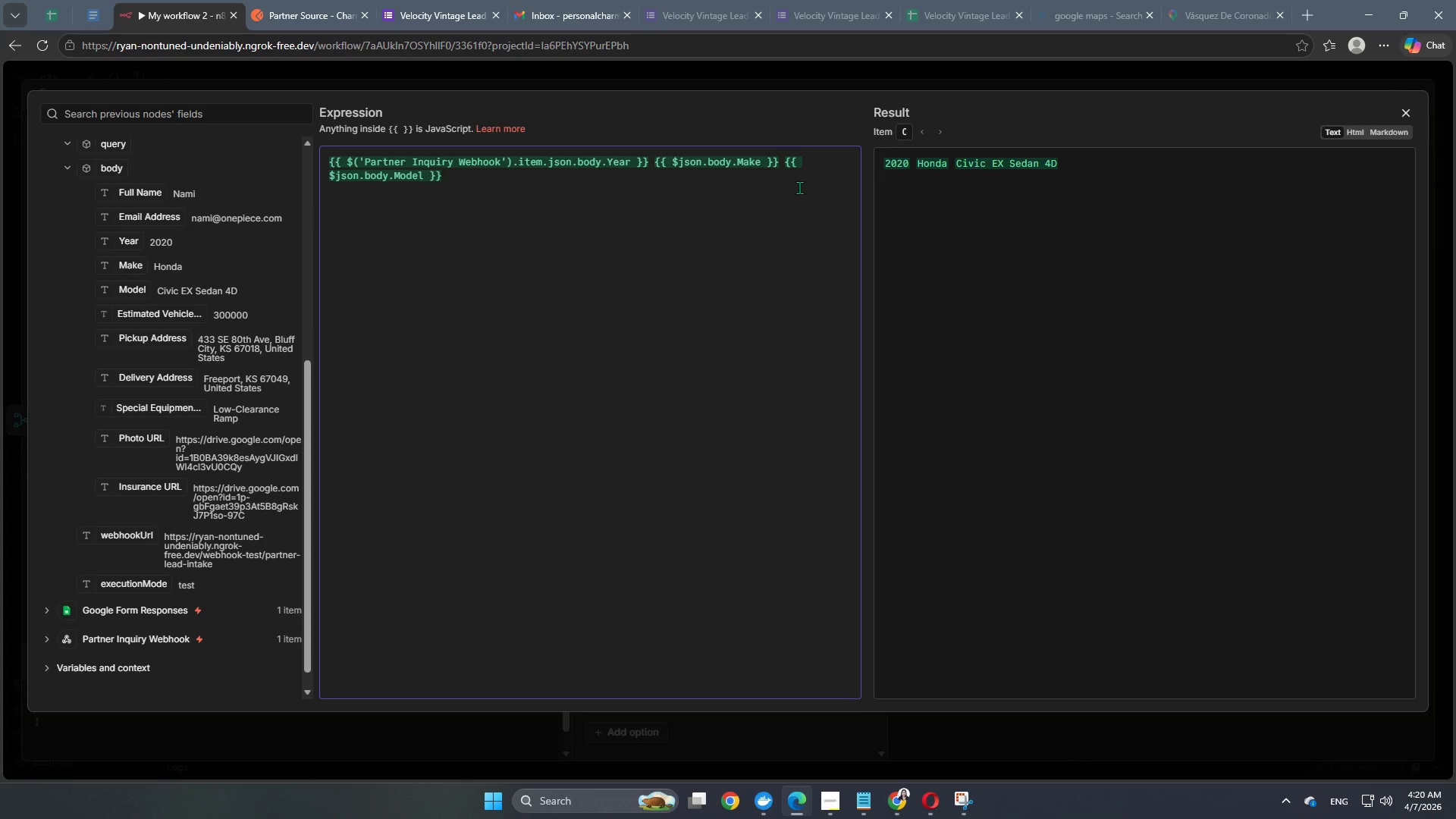 
key(Shift+Backslash)
 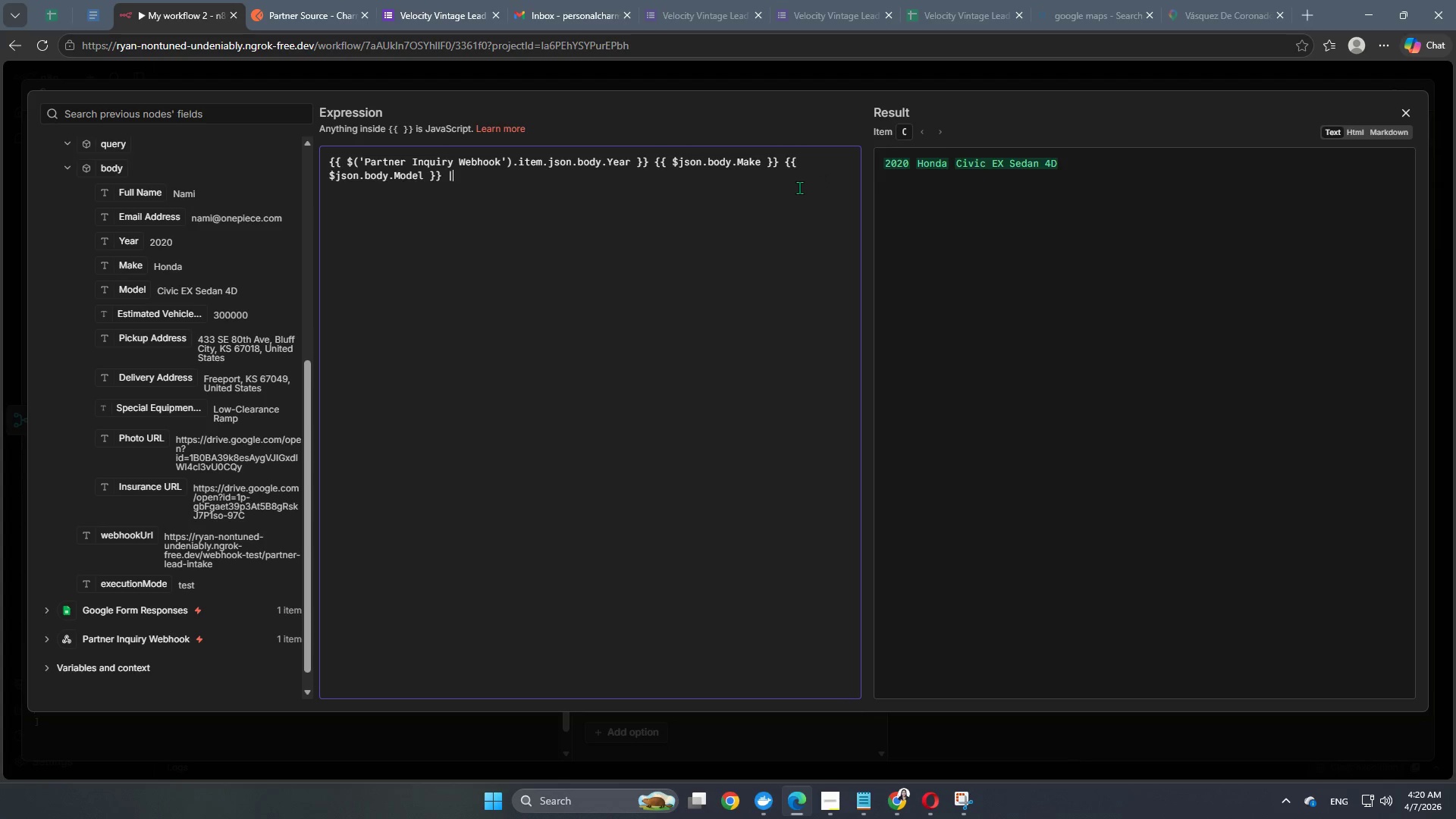 
key(Shift+Backslash)
 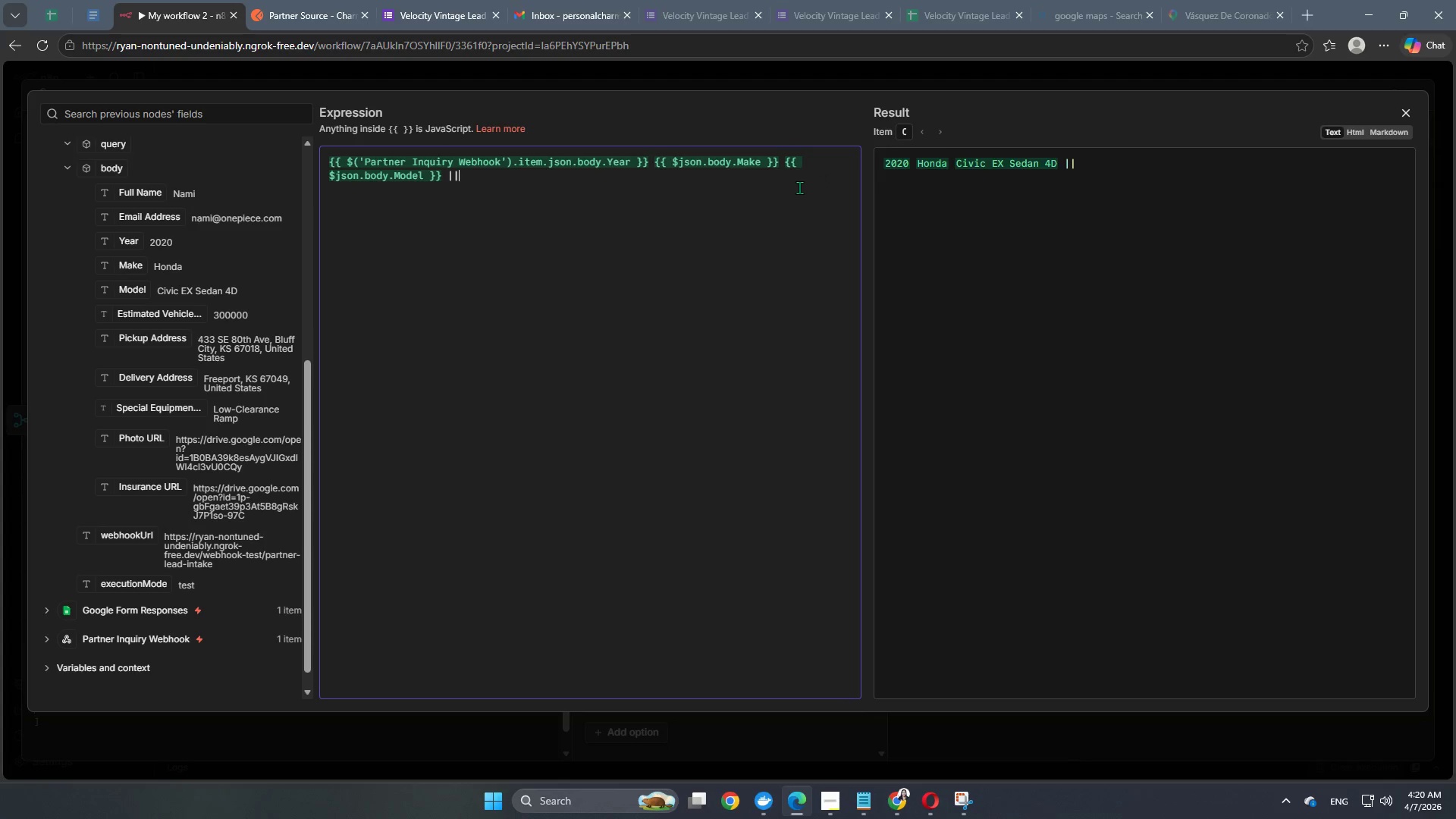 
key(Space)
 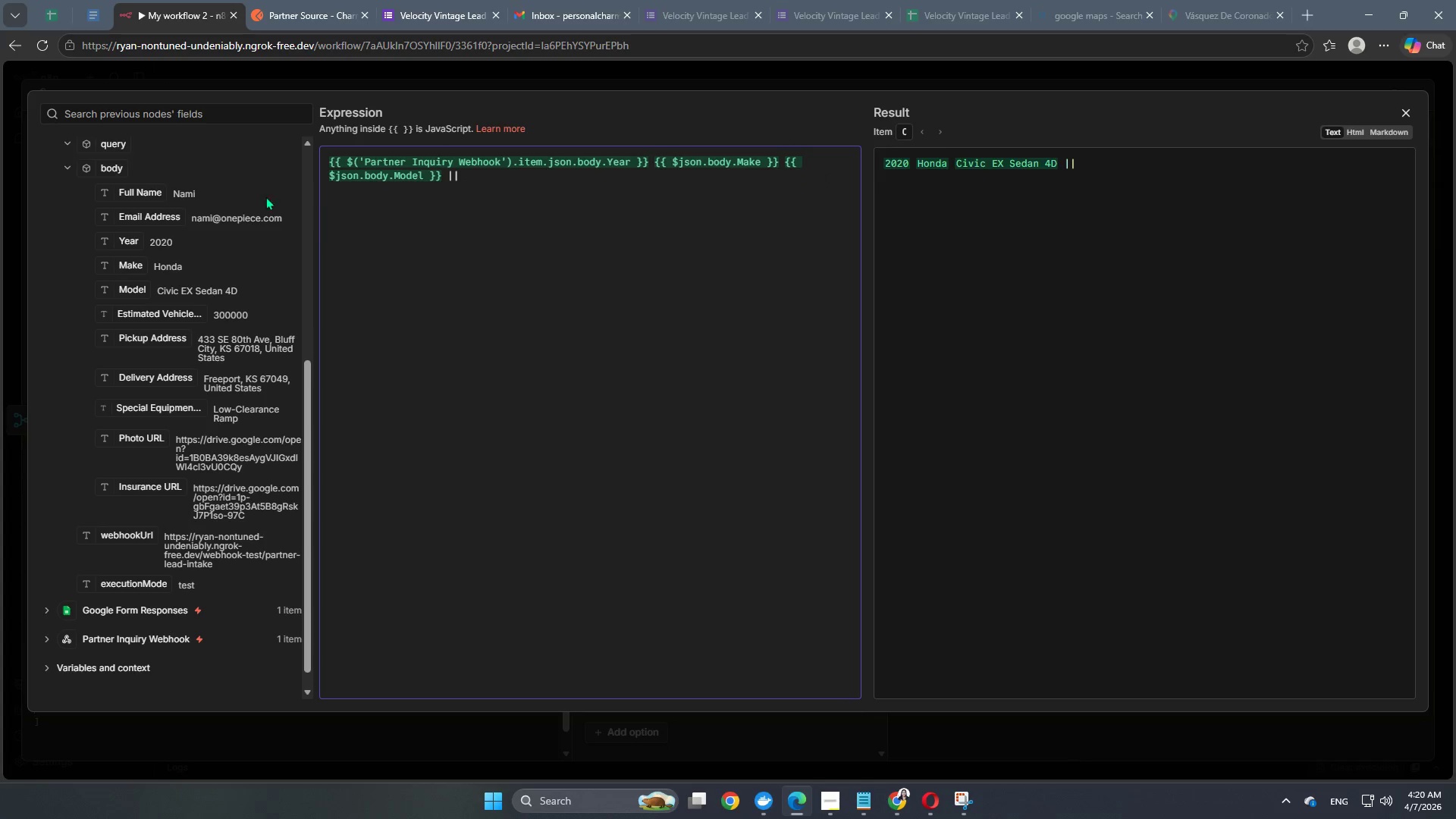 
scroll: coordinate [155, 244], scroll_direction: up, amount: 9.0
 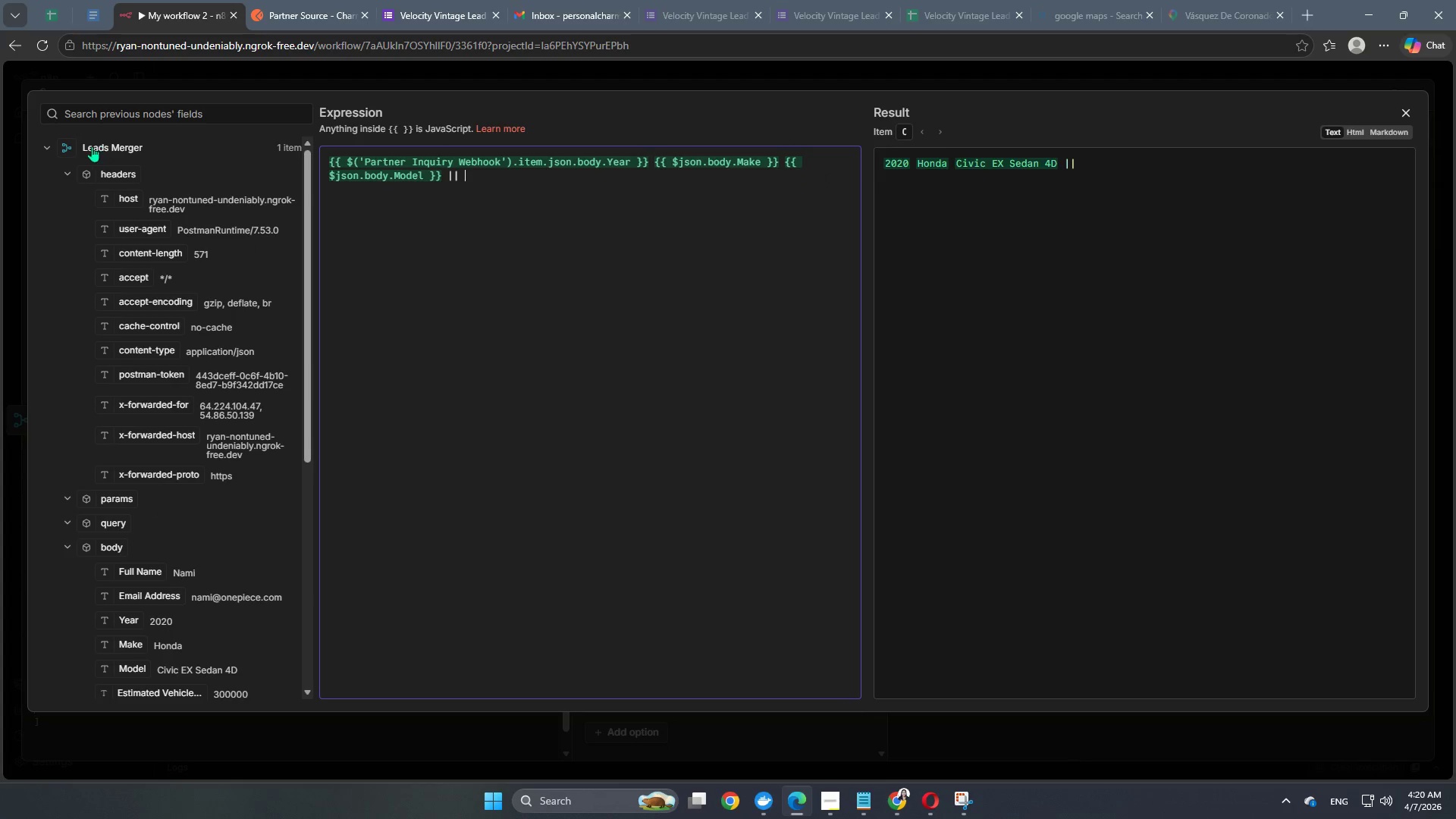 
left_click([90, 147])
 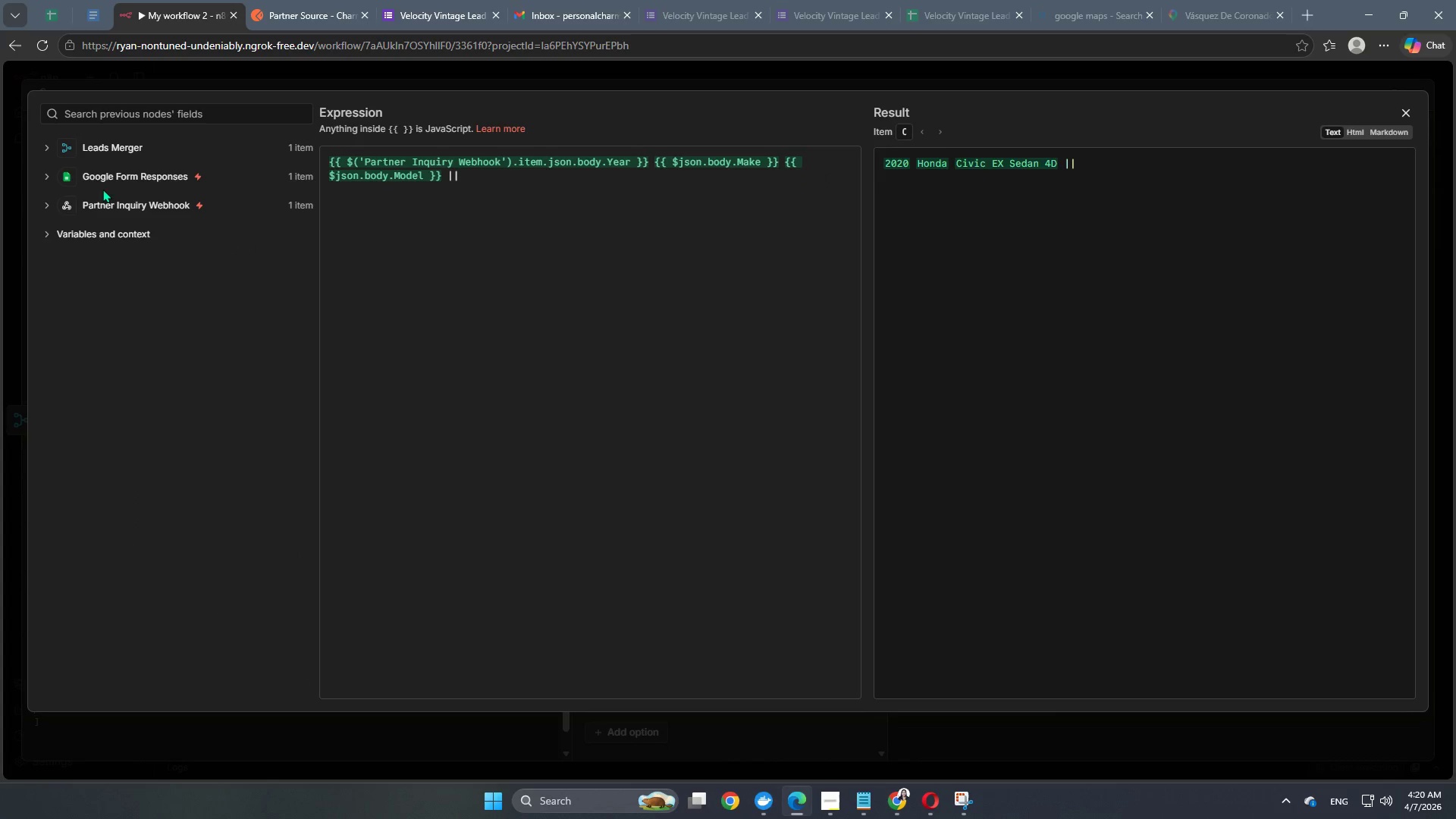 
left_click([114, 177])
 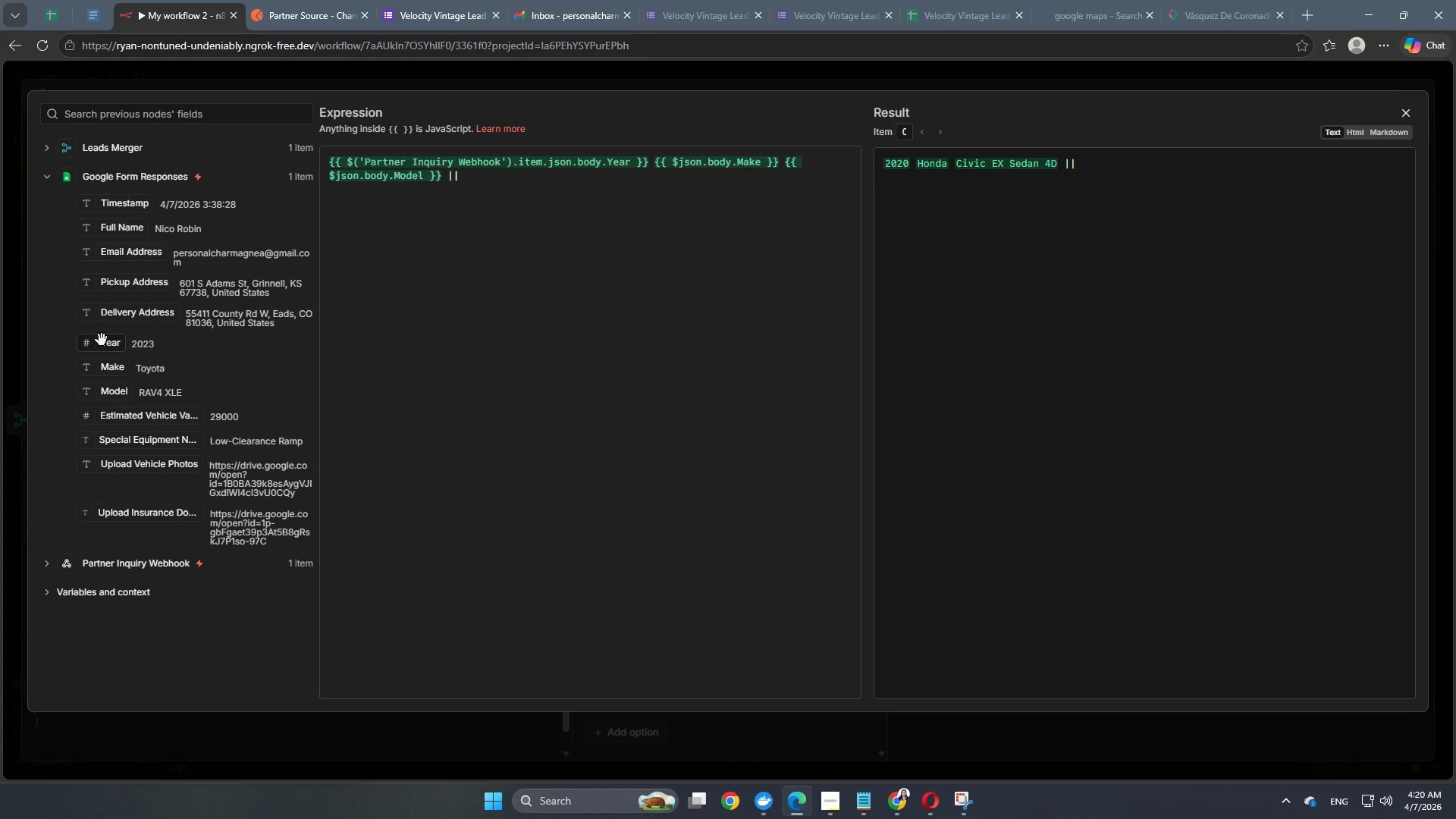 
left_click_drag(start_coordinate=[106, 344], to_coordinate=[544, 176])
 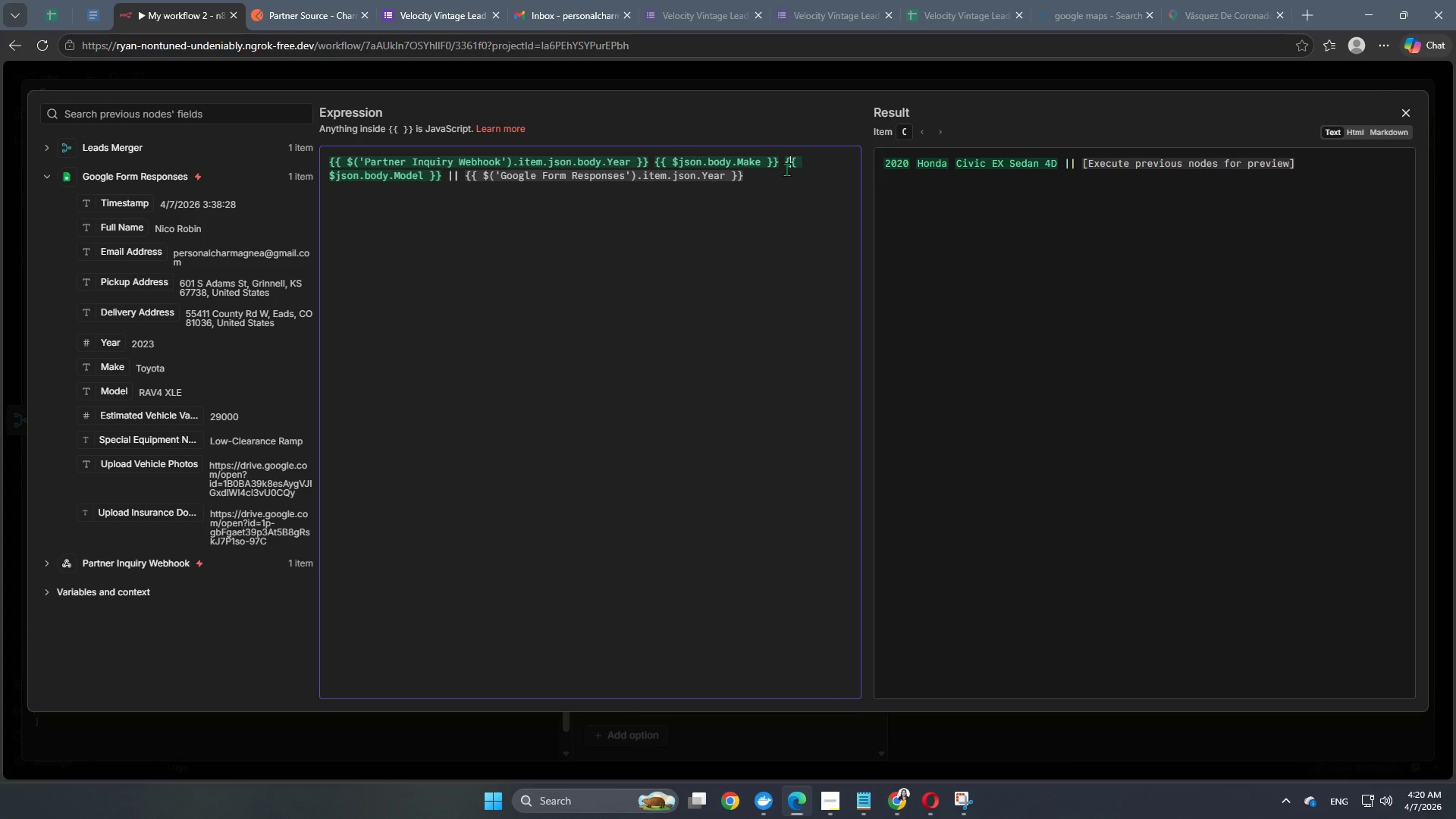 
double_click([780, 177])
 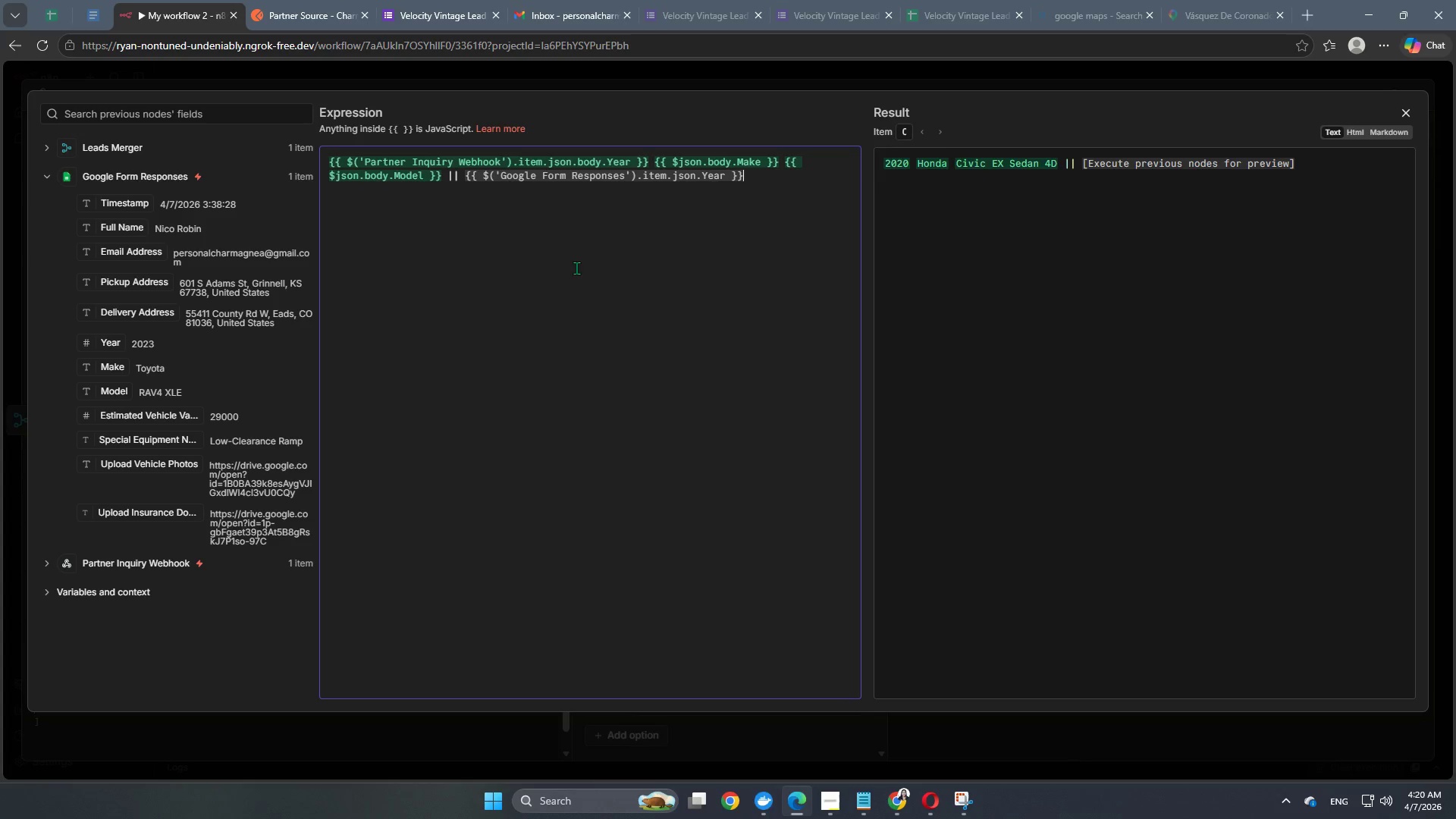 
key(Space)
 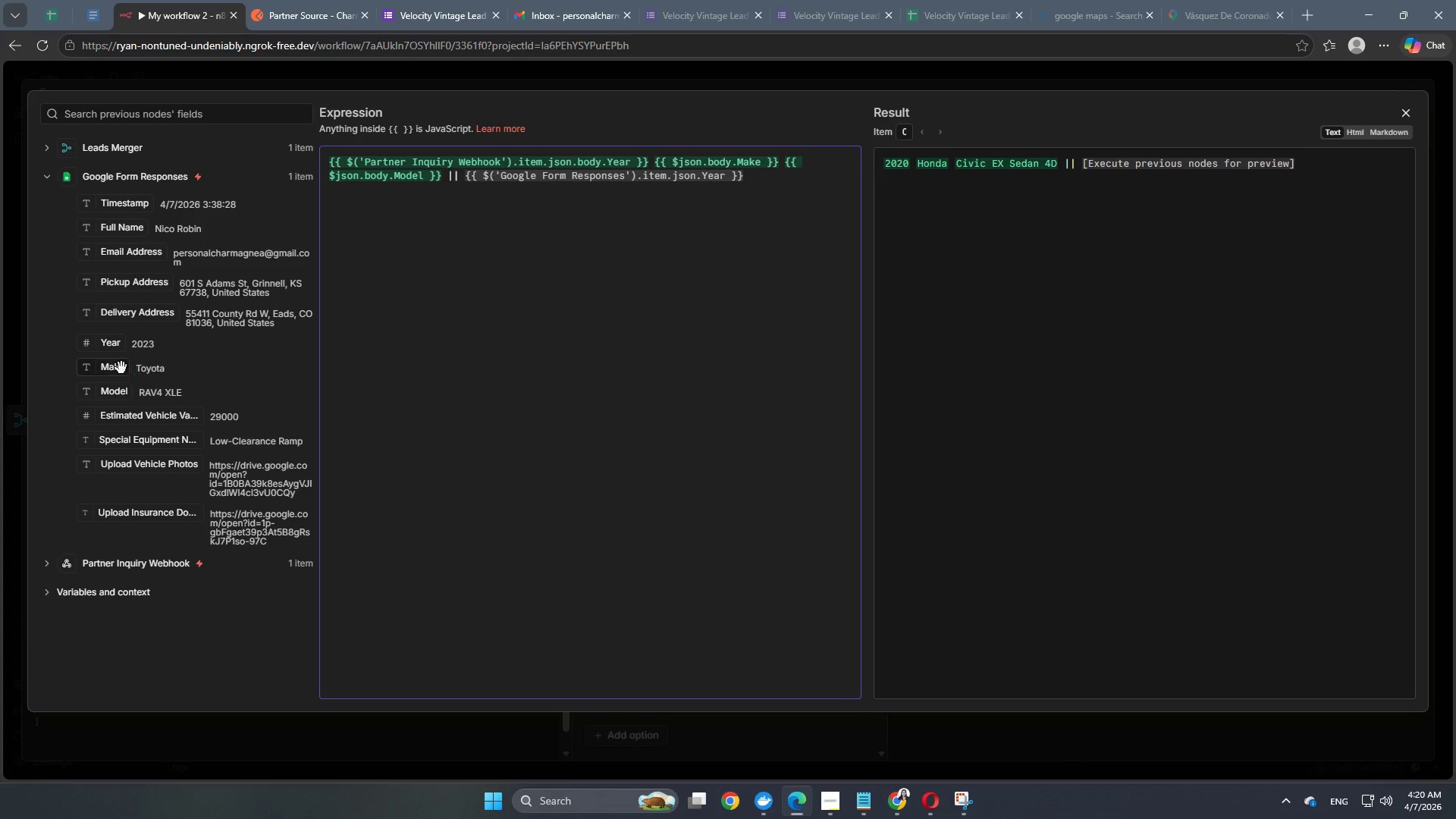 
left_click_drag(start_coordinate=[112, 368], to_coordinate=[781, 172])
 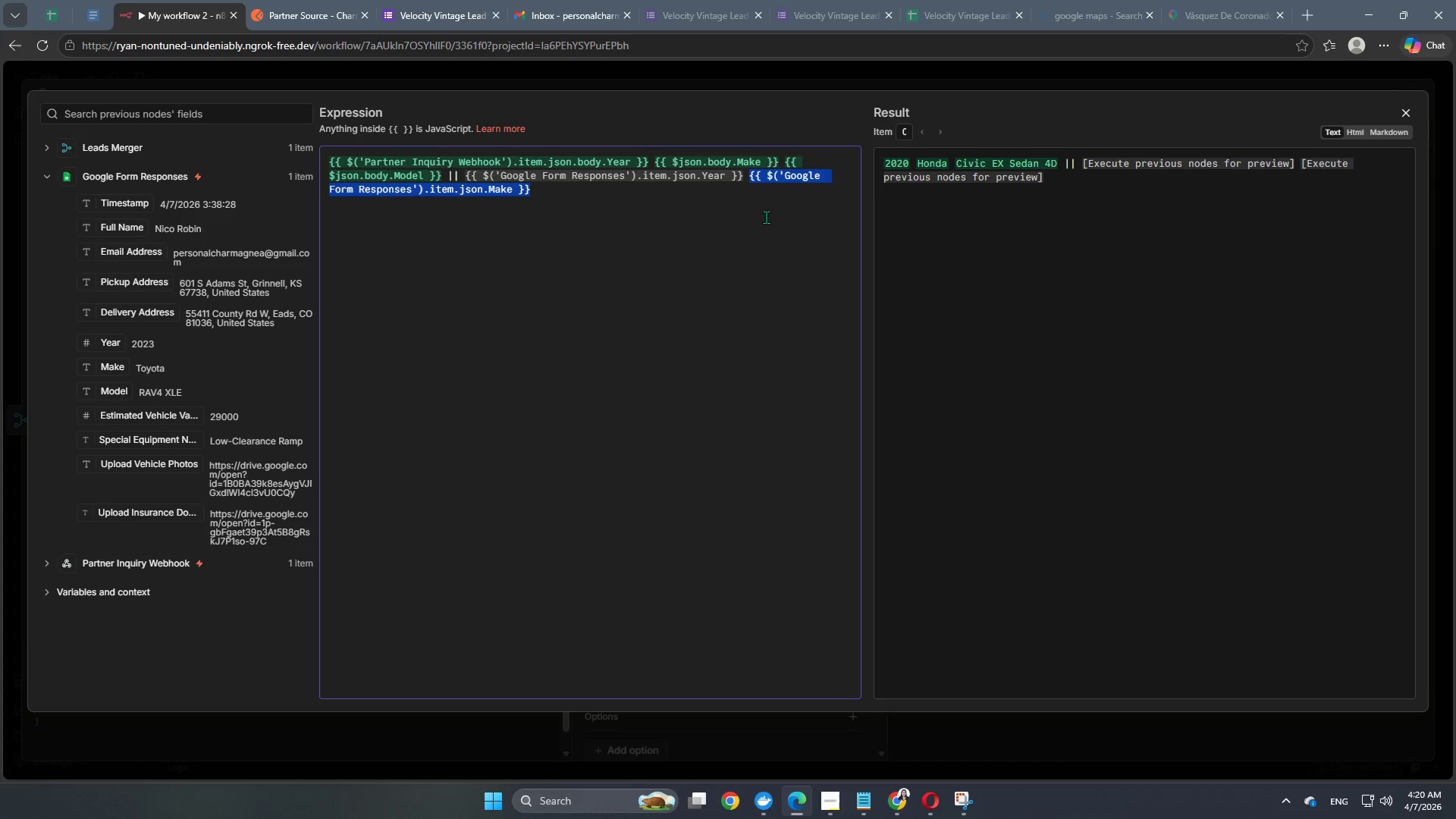 
left_click([700, 217])
 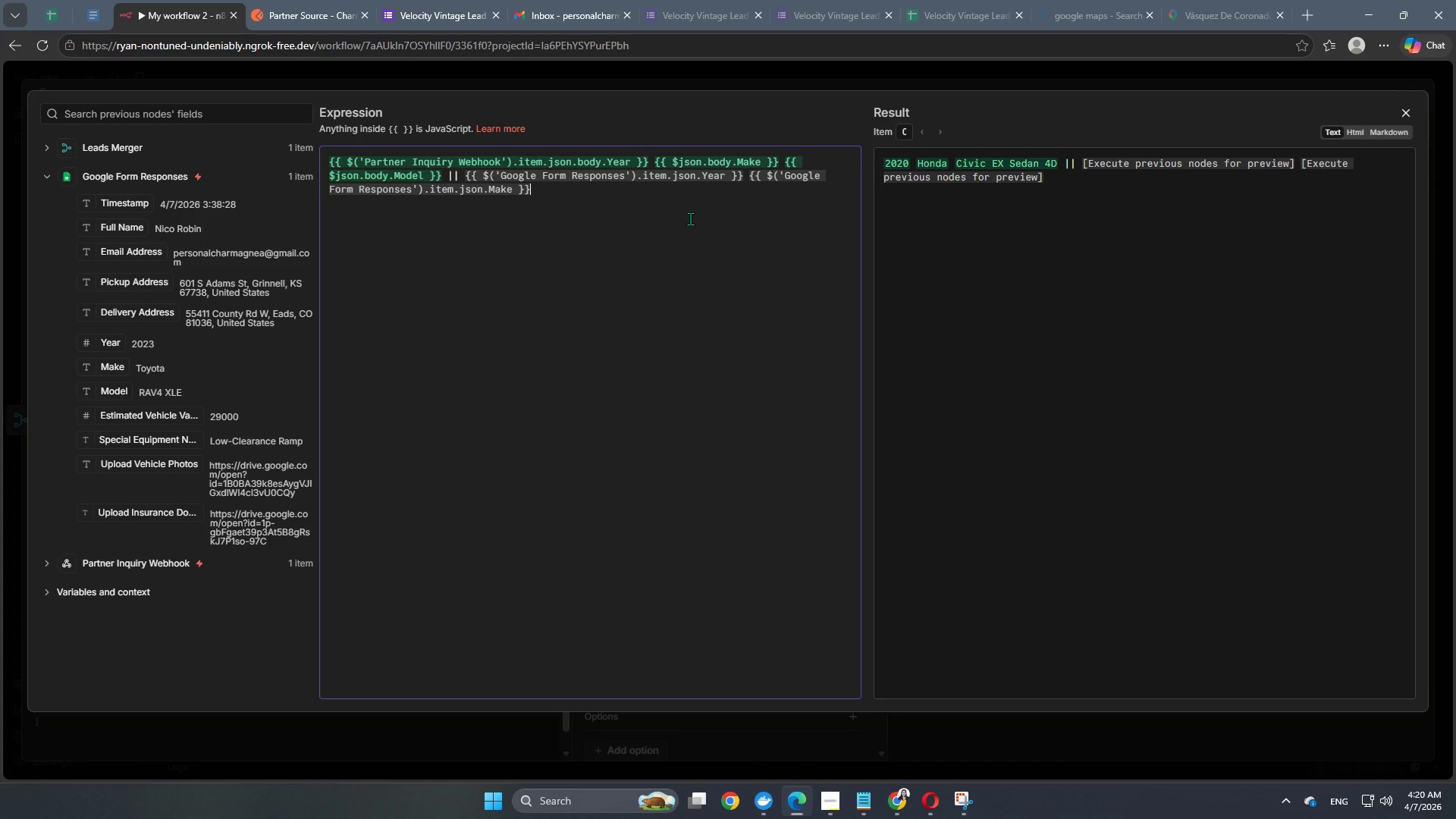 
key(Space)
 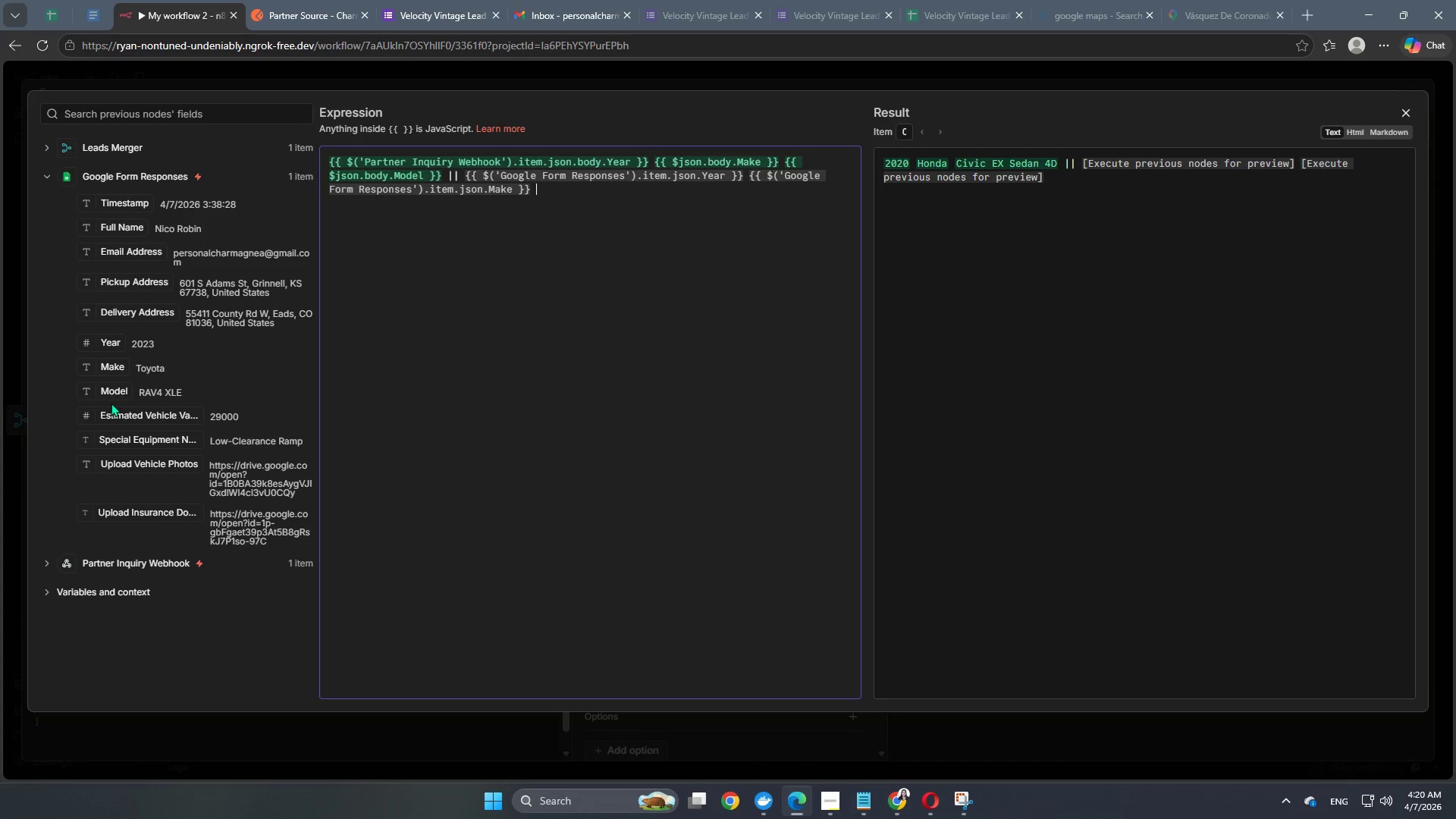 
left_click_drag(start_coordinate=[114, 395], to_coordinate=[669, 193])
 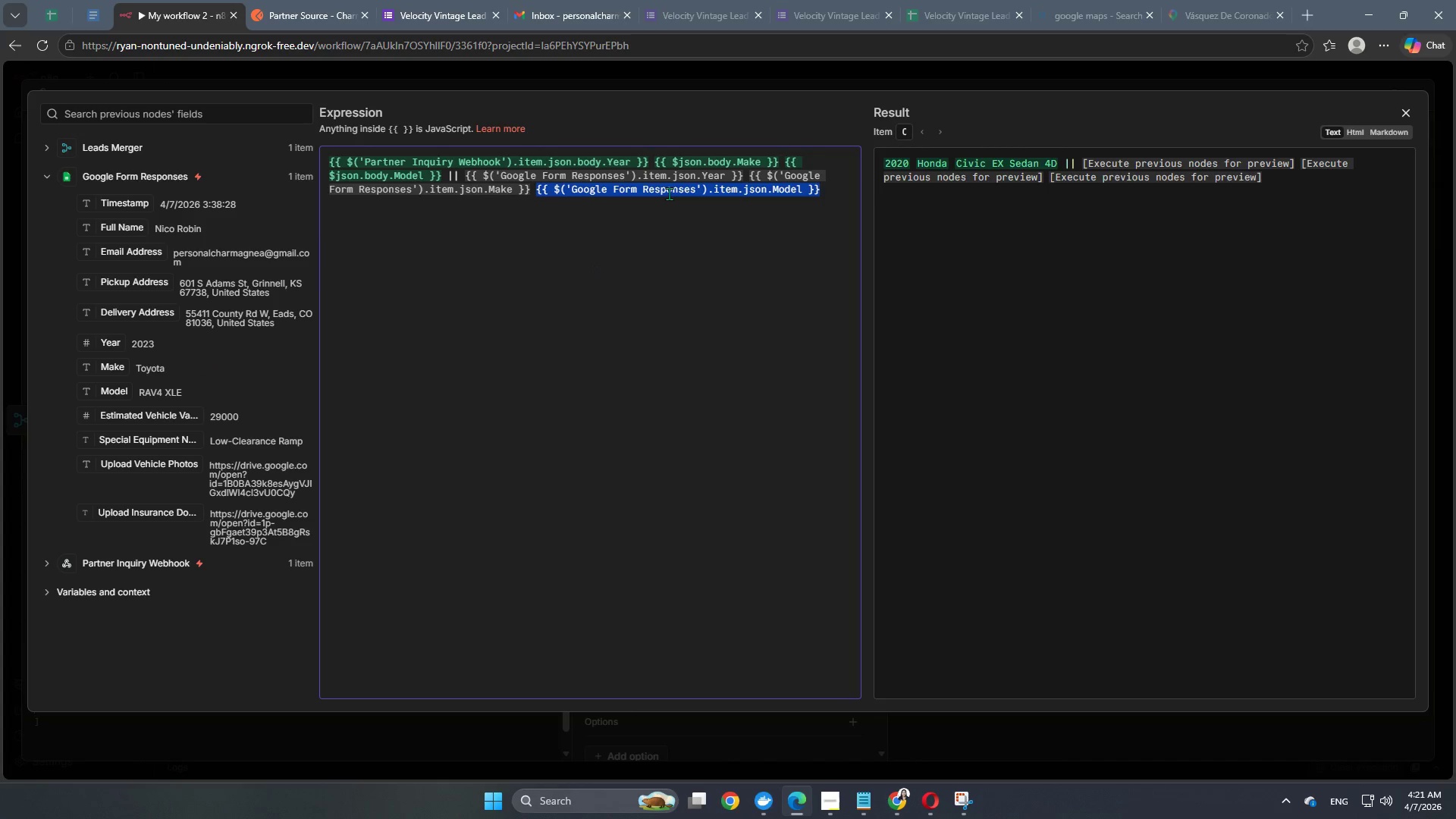 
key(Space)
 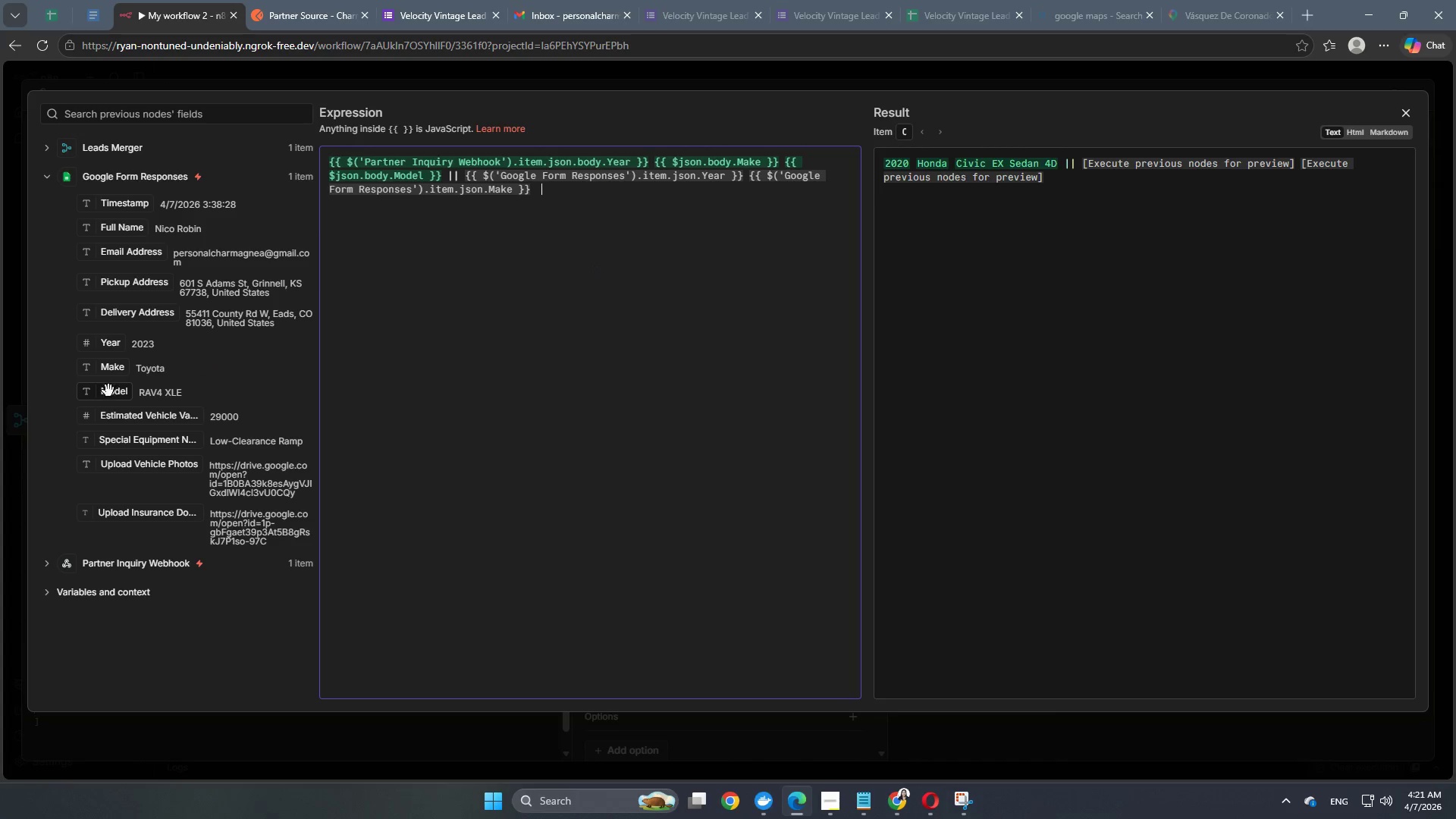 
left_click_drag(start_coordinate=[112, 393], to_coordinate=[598, 187])
 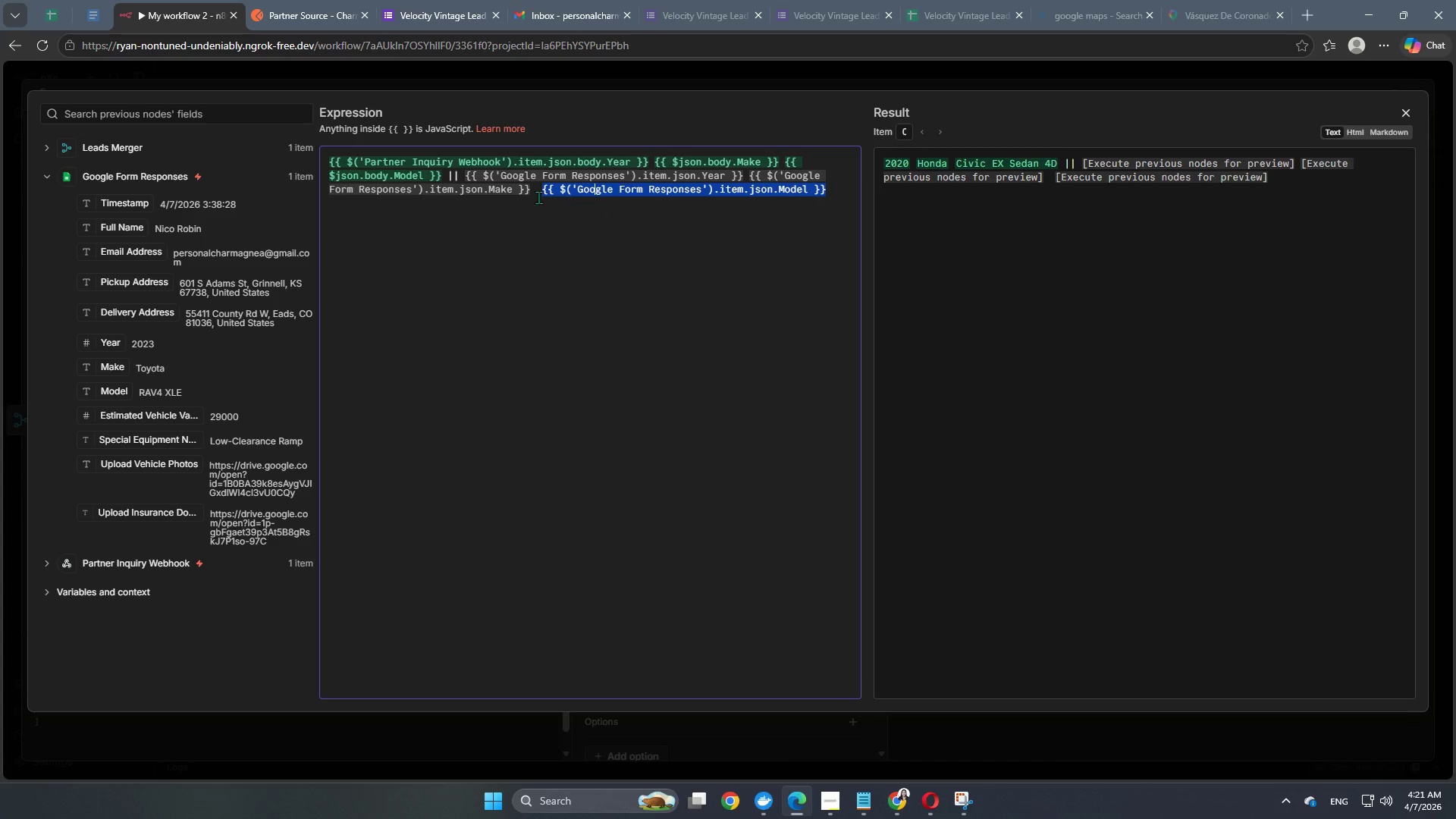 
left_click([538, 192])
 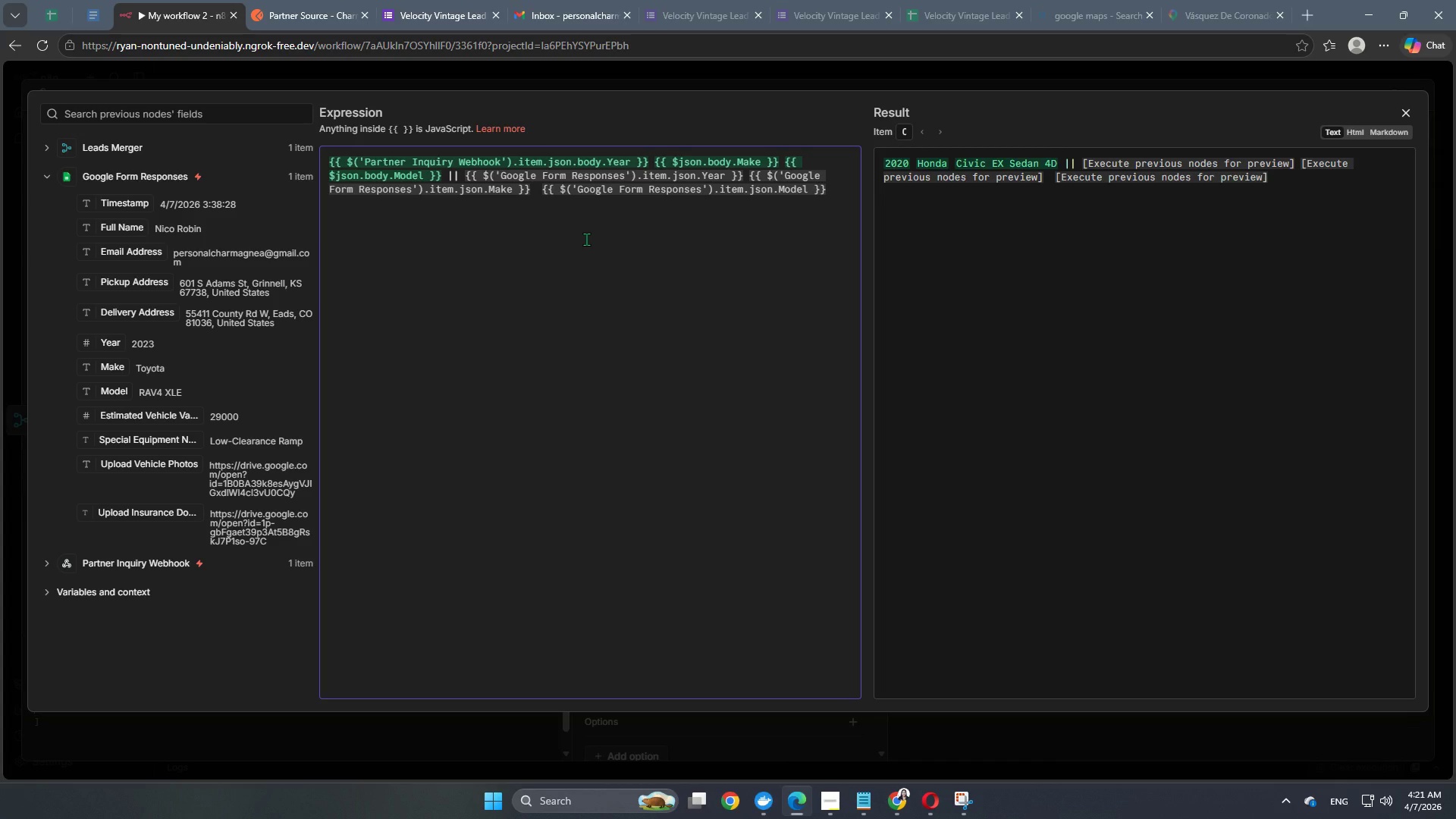 
key(Backspace)
 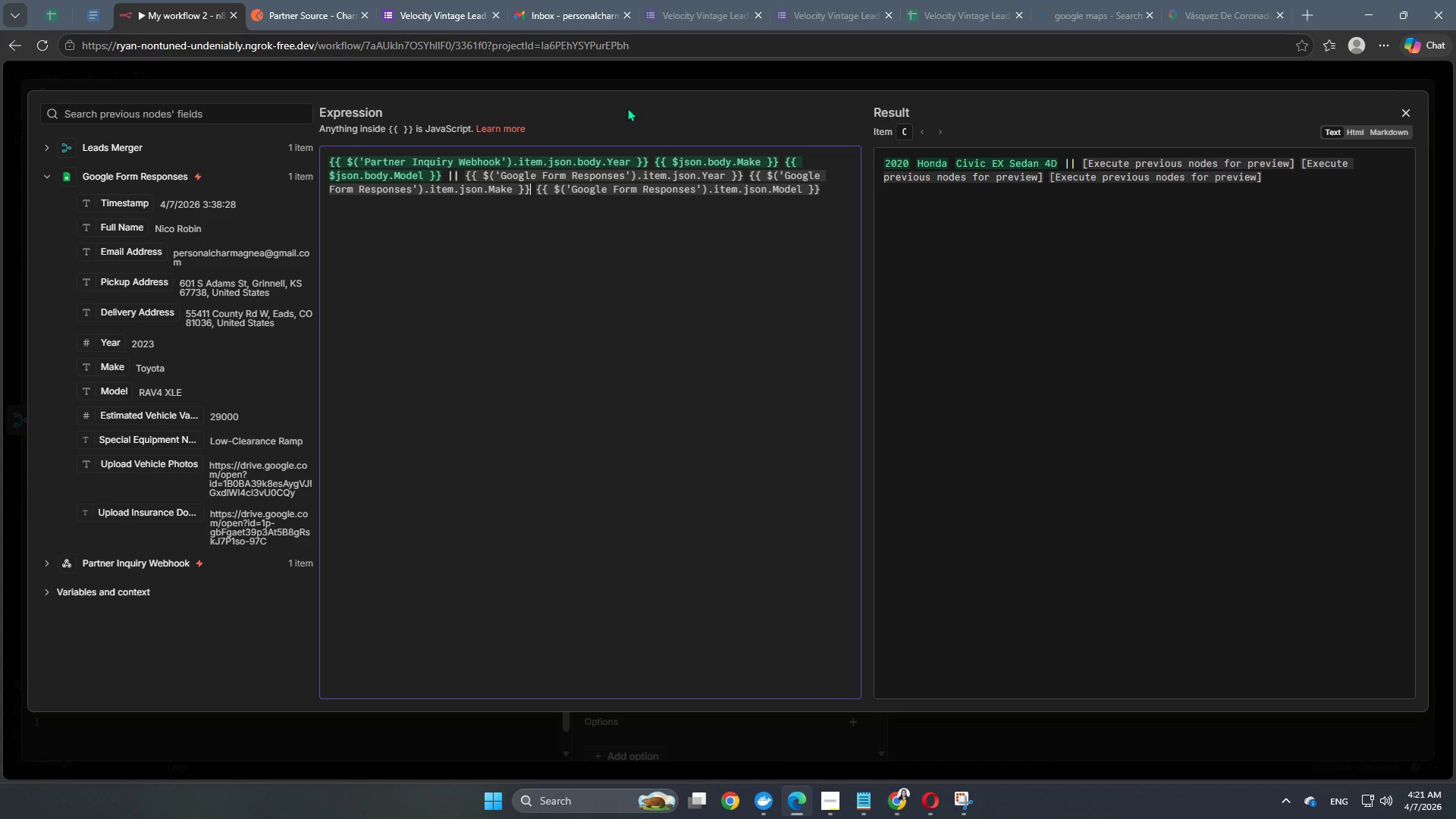 
left_click([669, 83])
 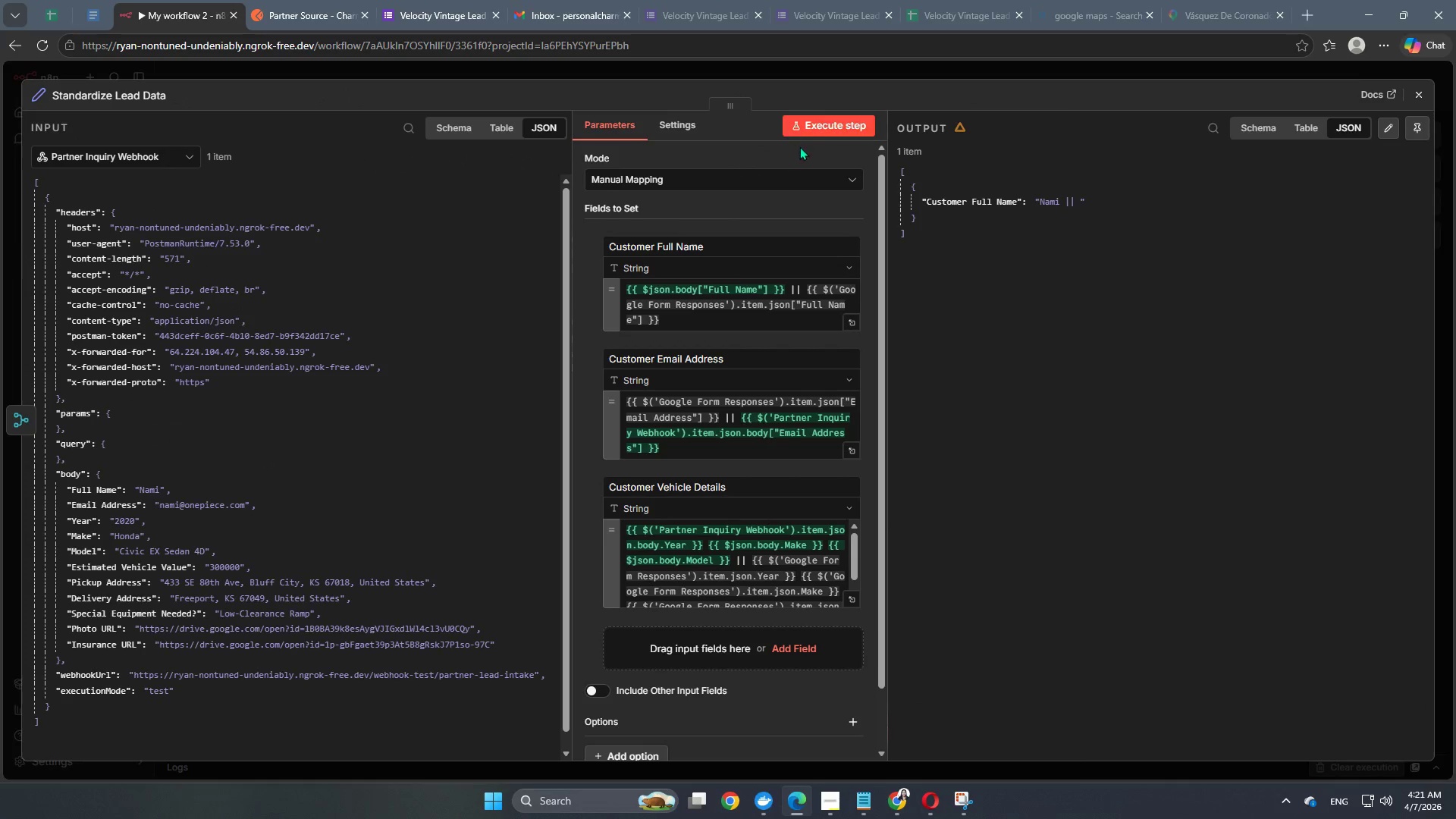 
left_click([824, 127])
 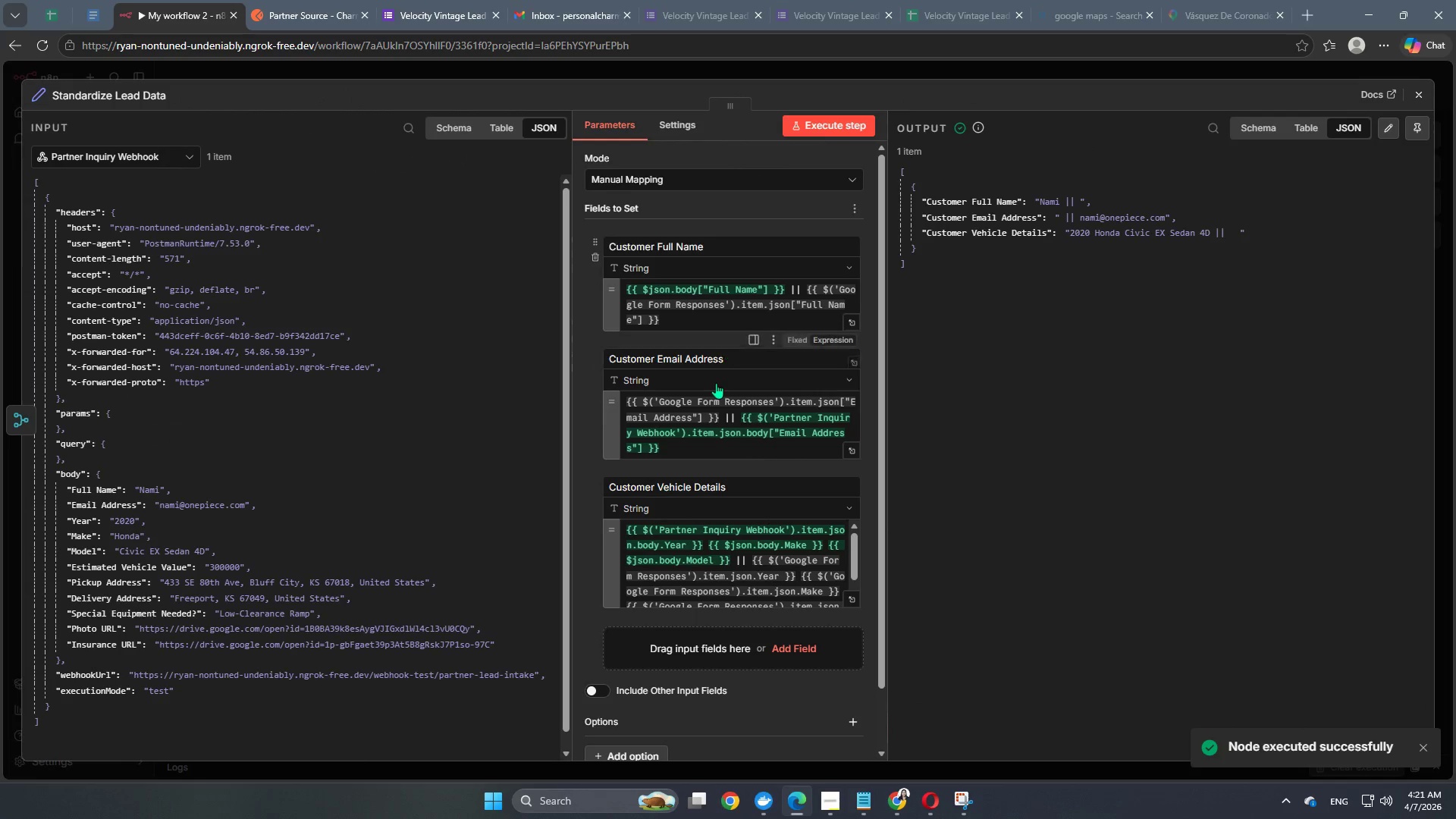 
wait(6.67)
 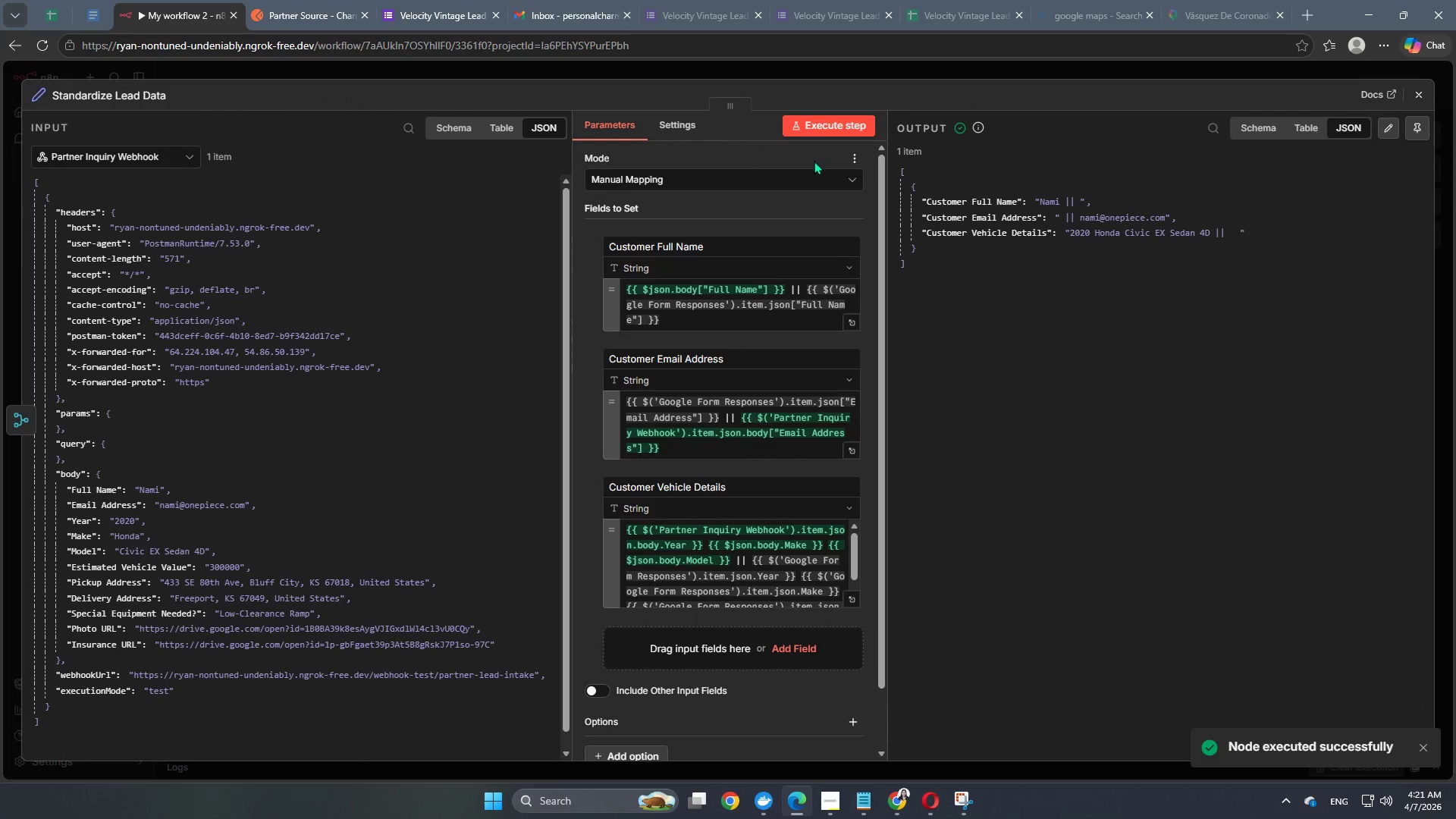 
left_click_drag(start_coordinate=[721, 419], to_coordinate=[595, 393])
 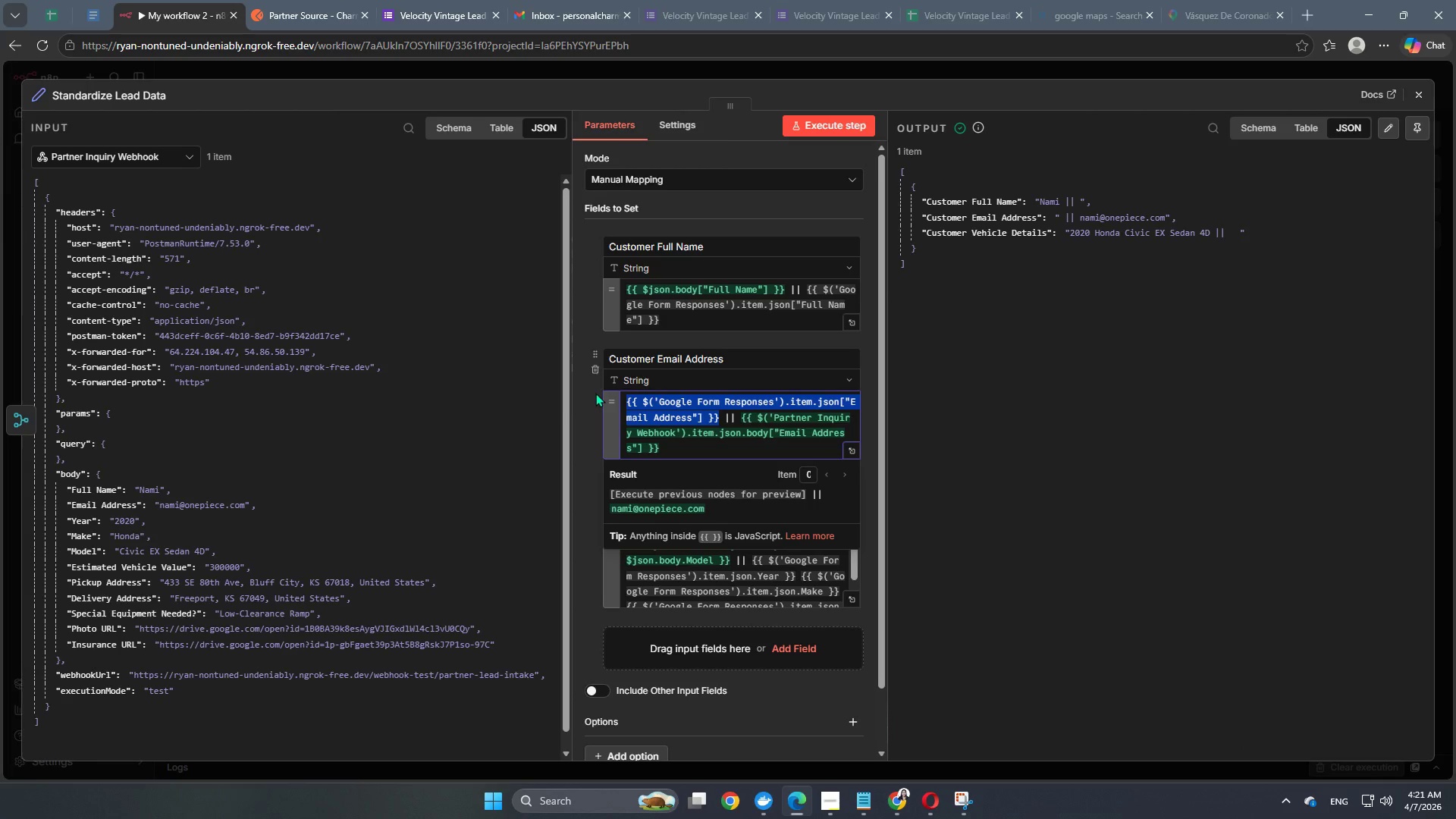 
key(Control+C)
 